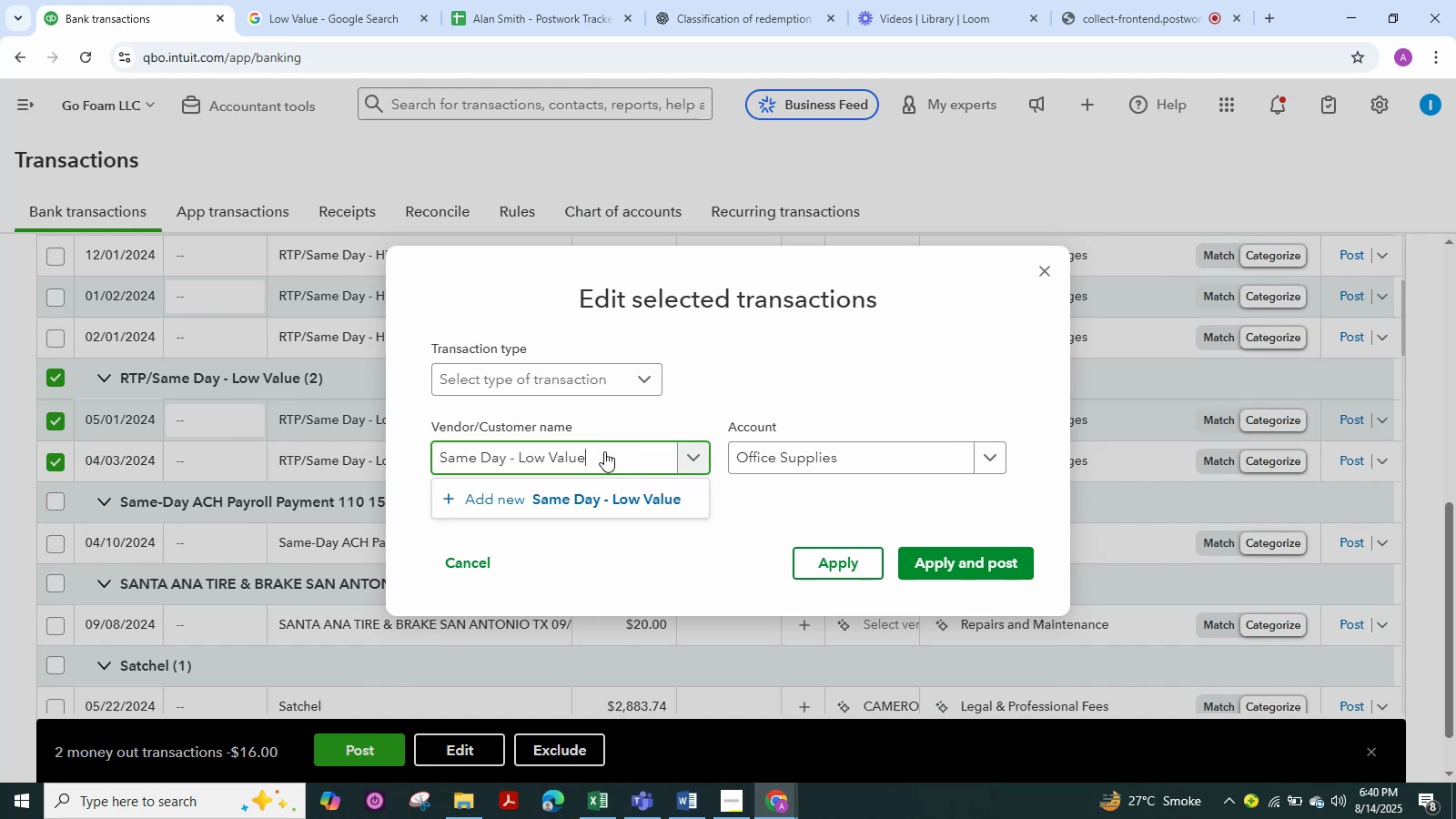 
hold_key(key=ArrowLeft, duration=0.66)
 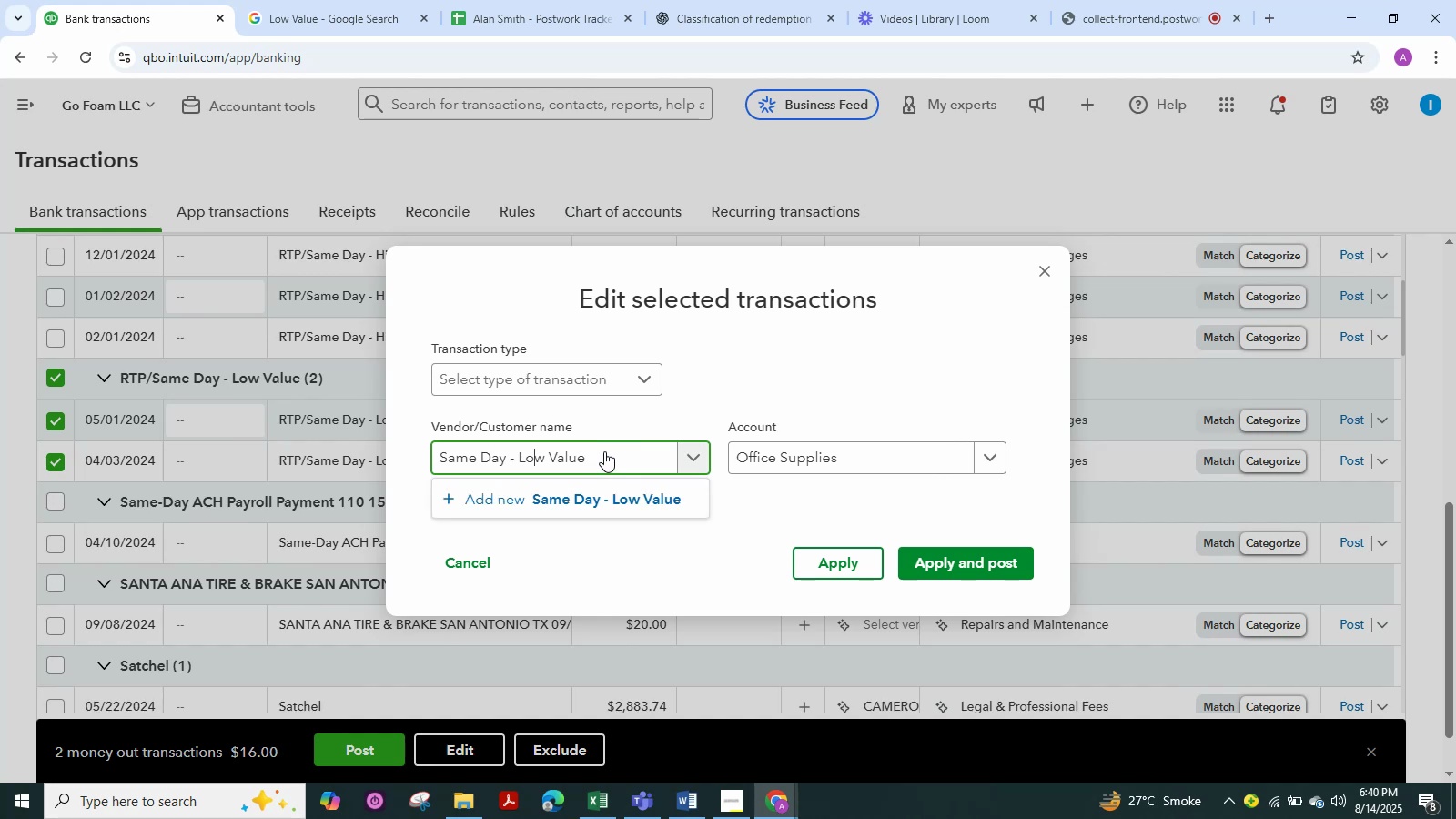 
key(ArrowLeft)
 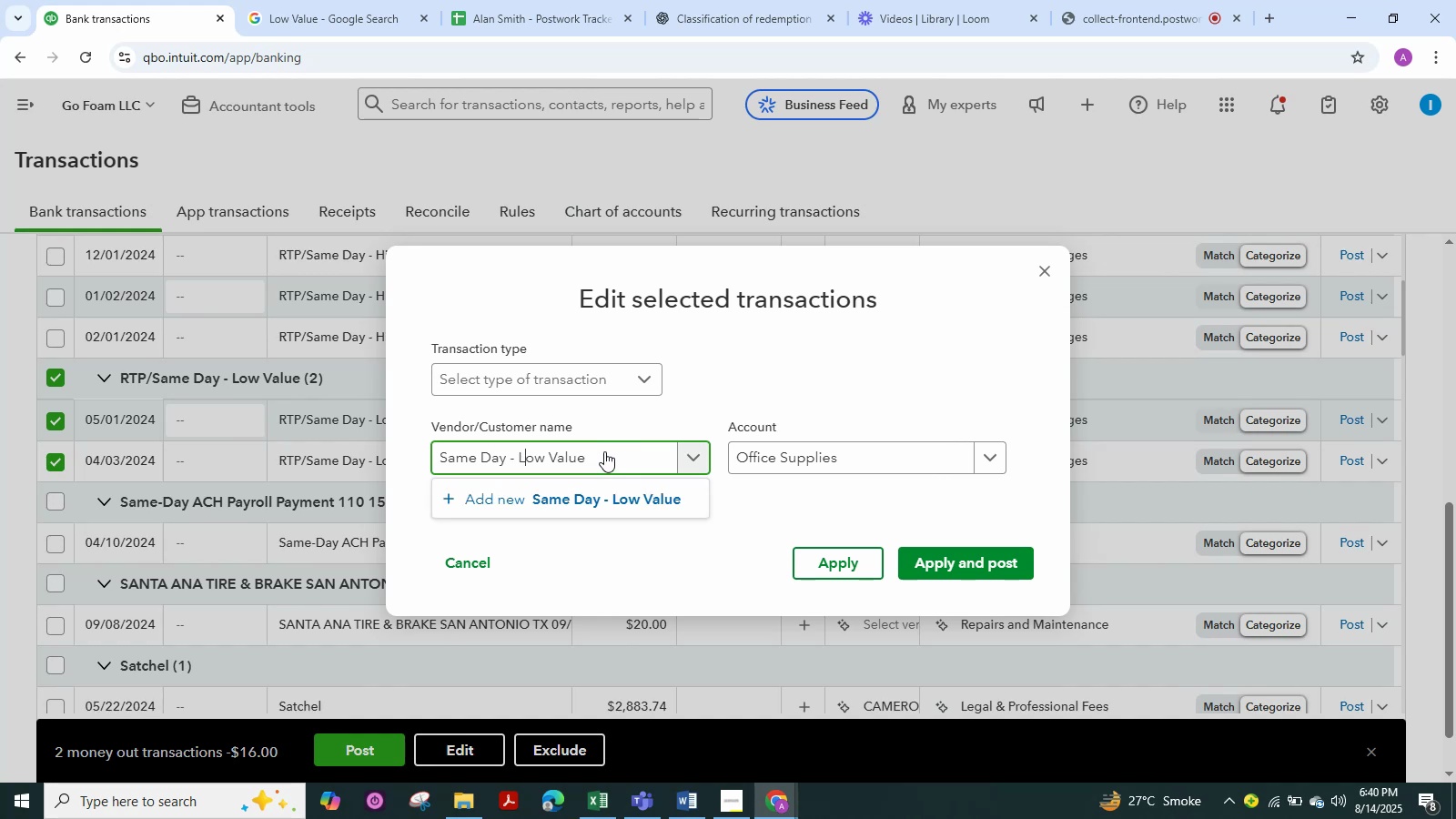 
key(ArrowLeft)
 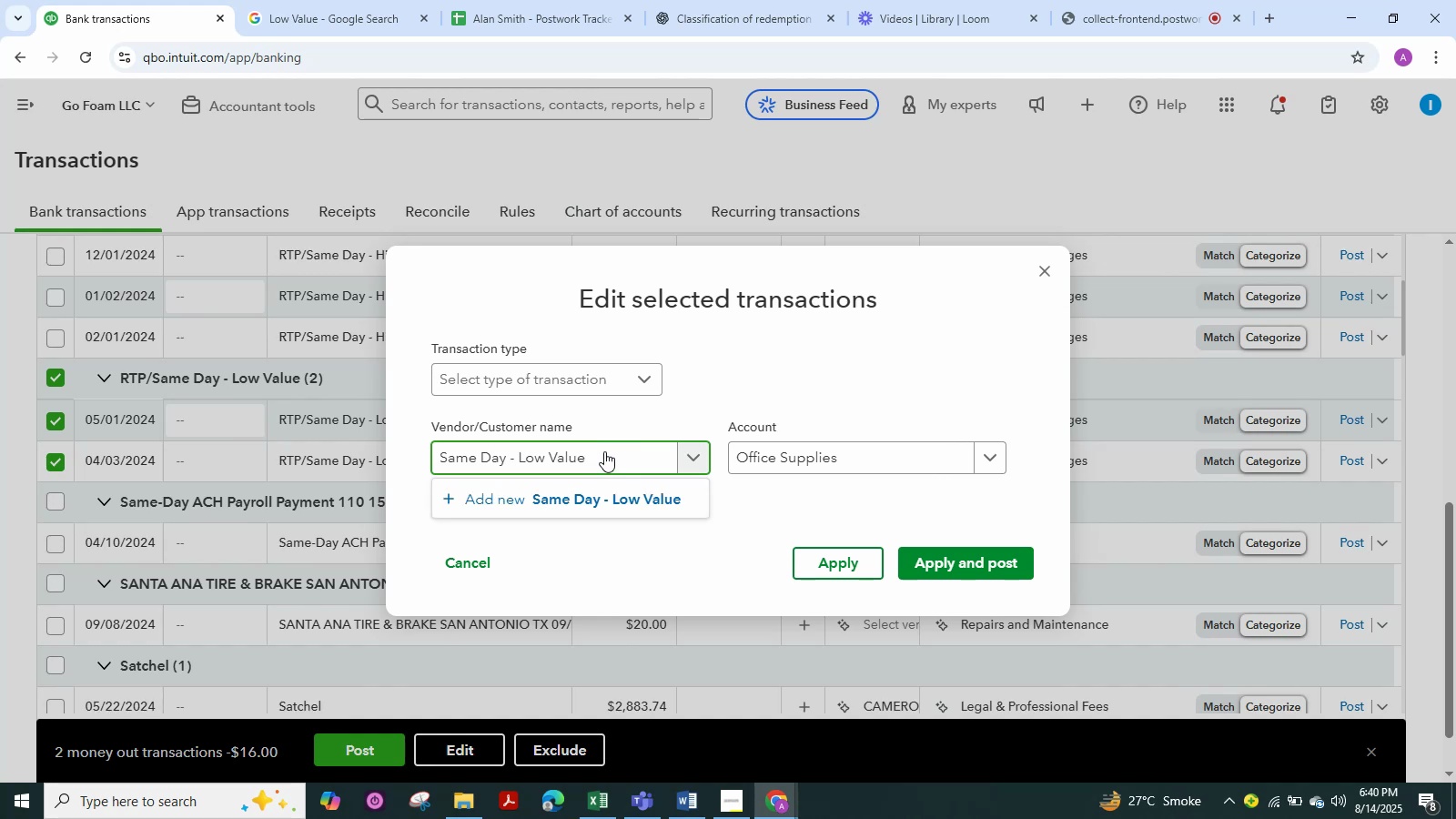 
hold_key(key=Backspace, duration=1.18)
 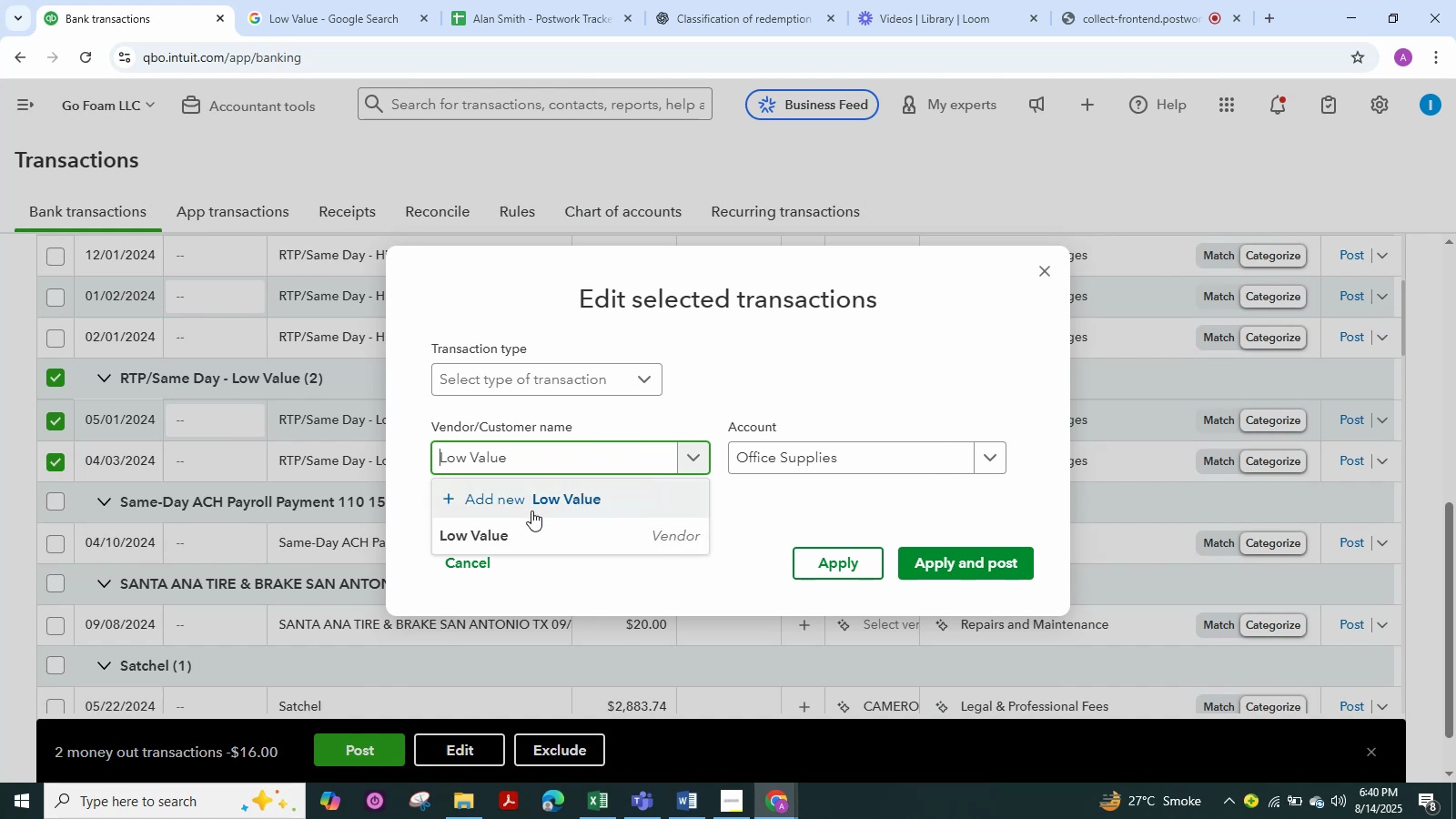 
left_click([488, 537])
 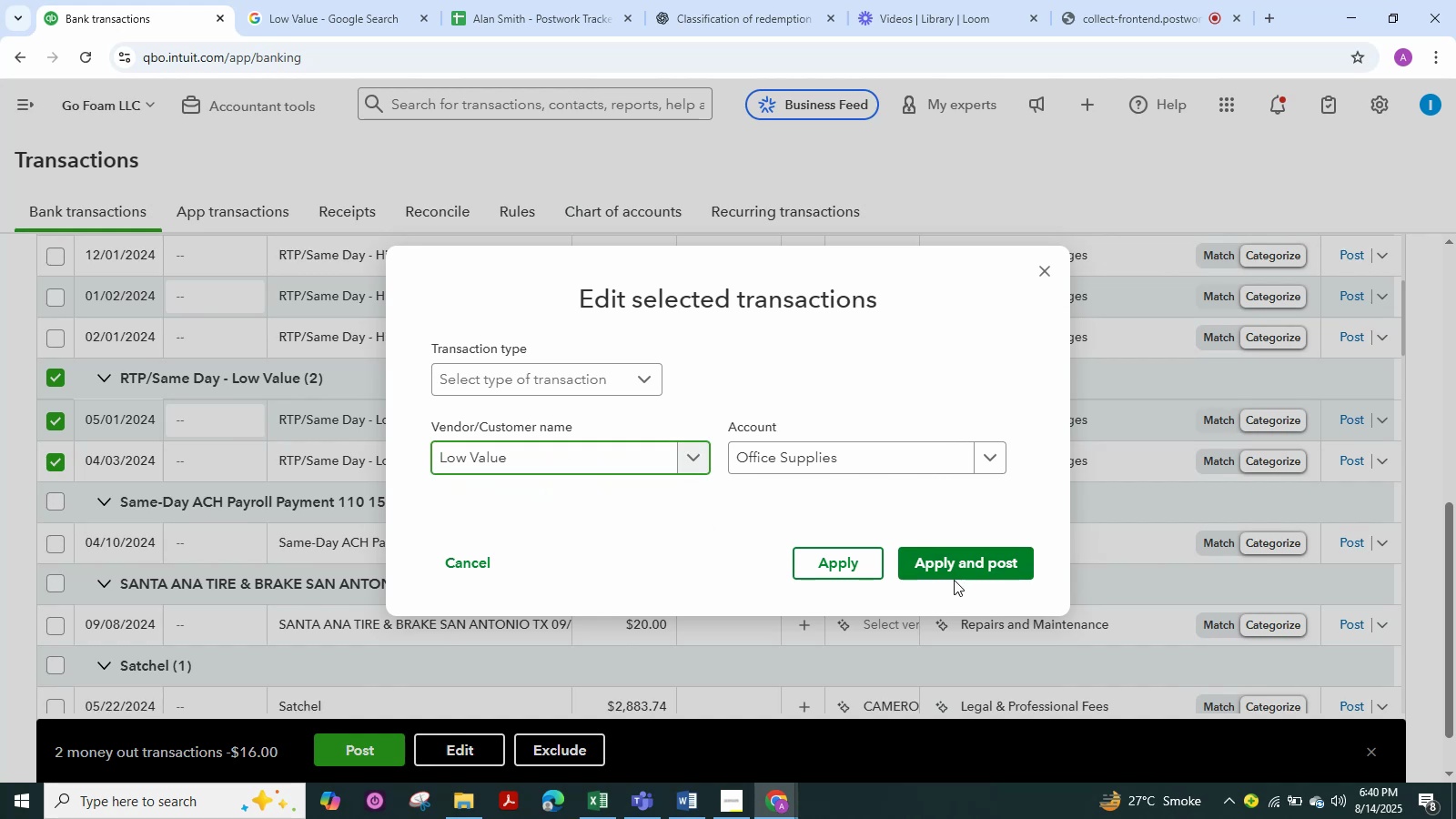 
left_click([969, 555])
 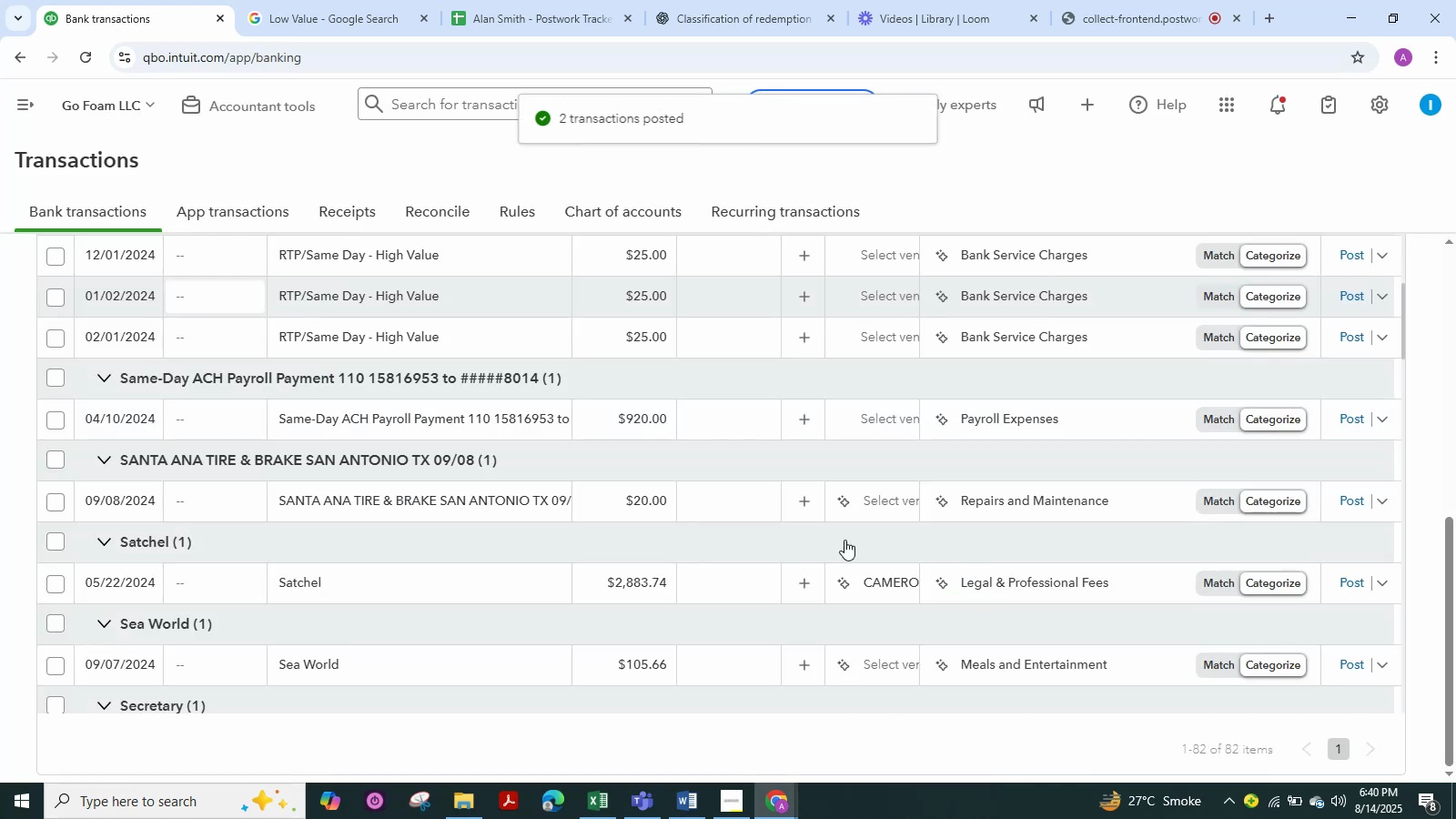 
scroll: coordinate [486, 484], scroll_direction: up, amount: 1.0
 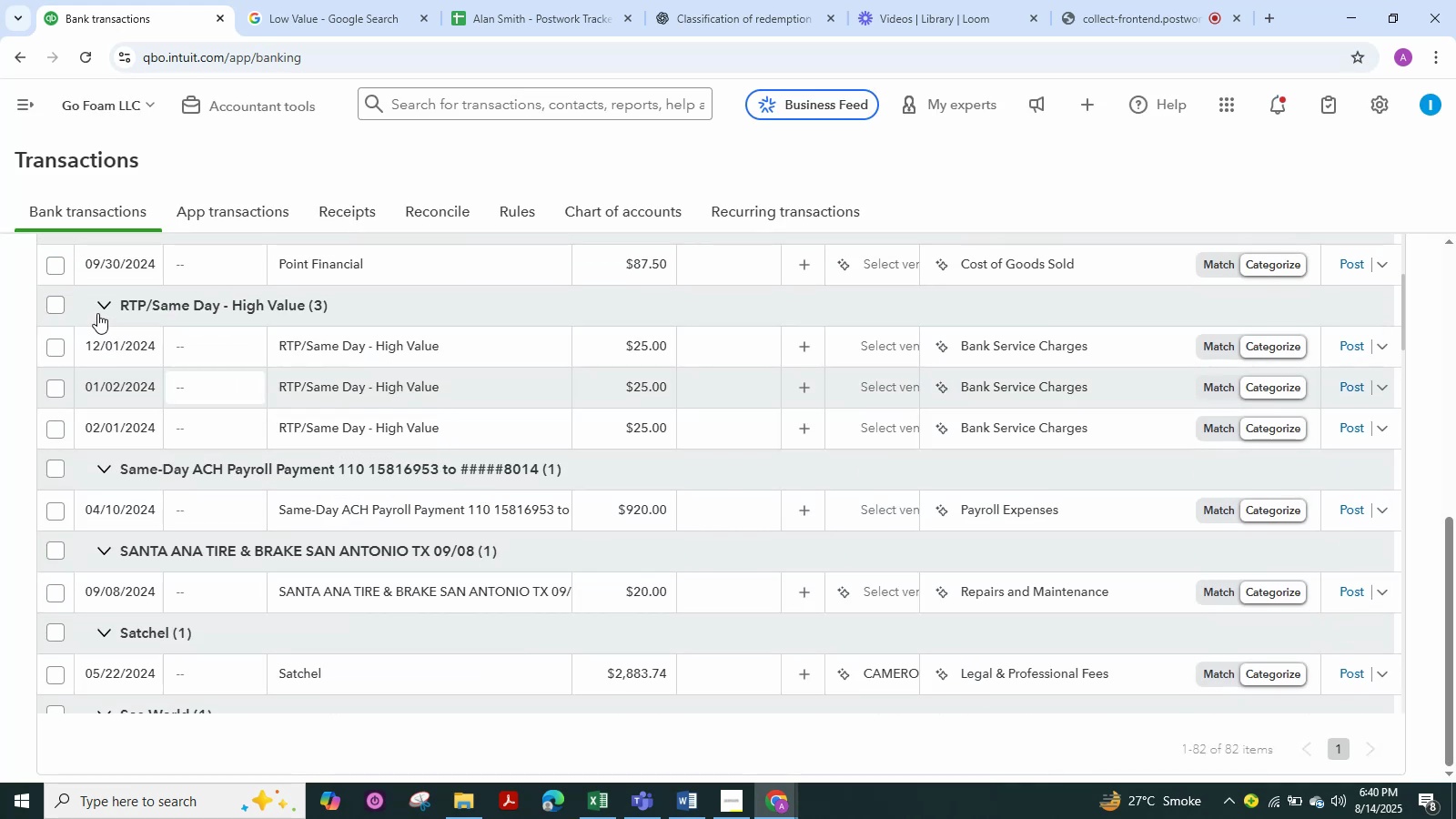 
left_click([59, 307])
 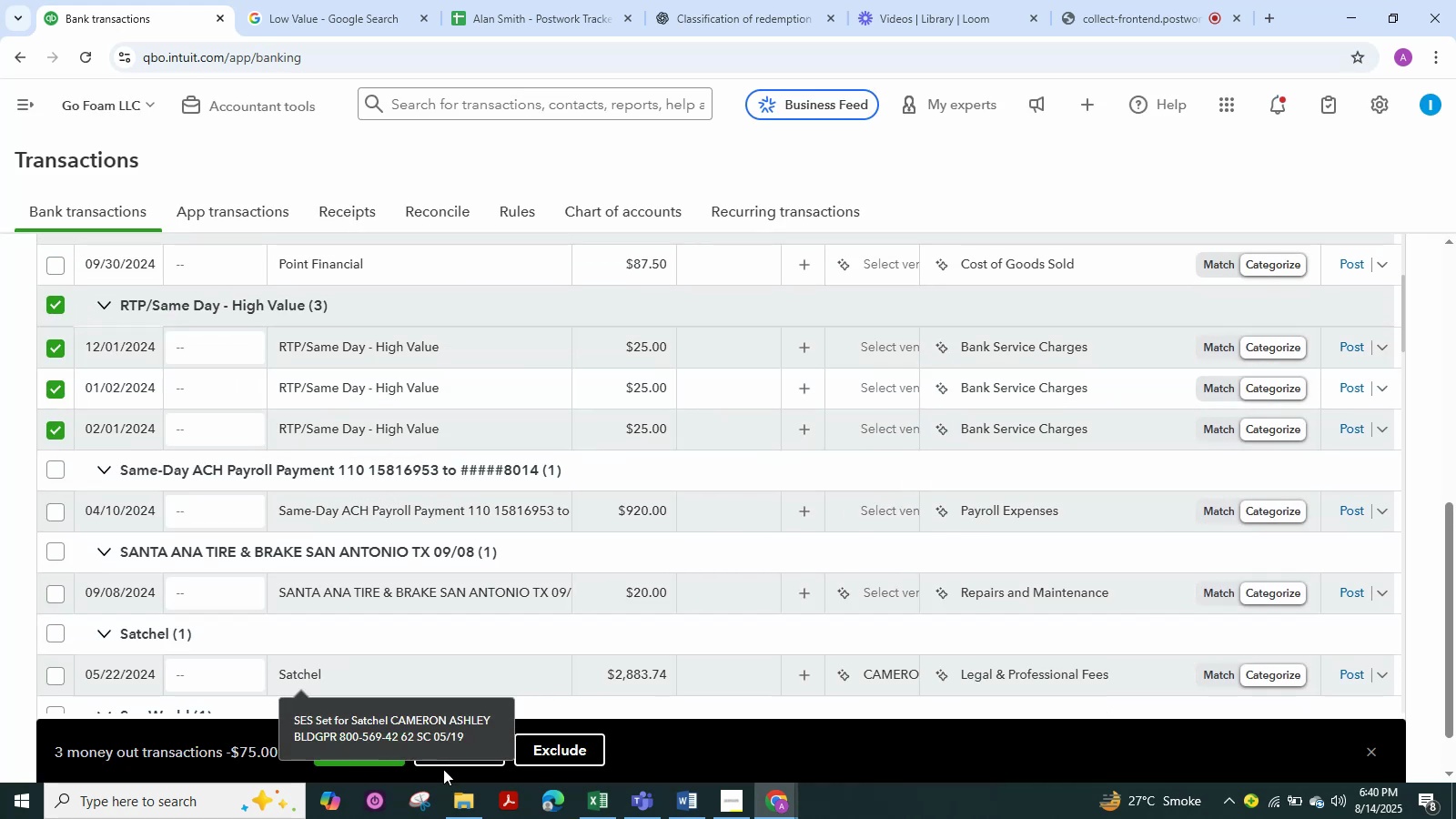 
left_click([460, 755])
 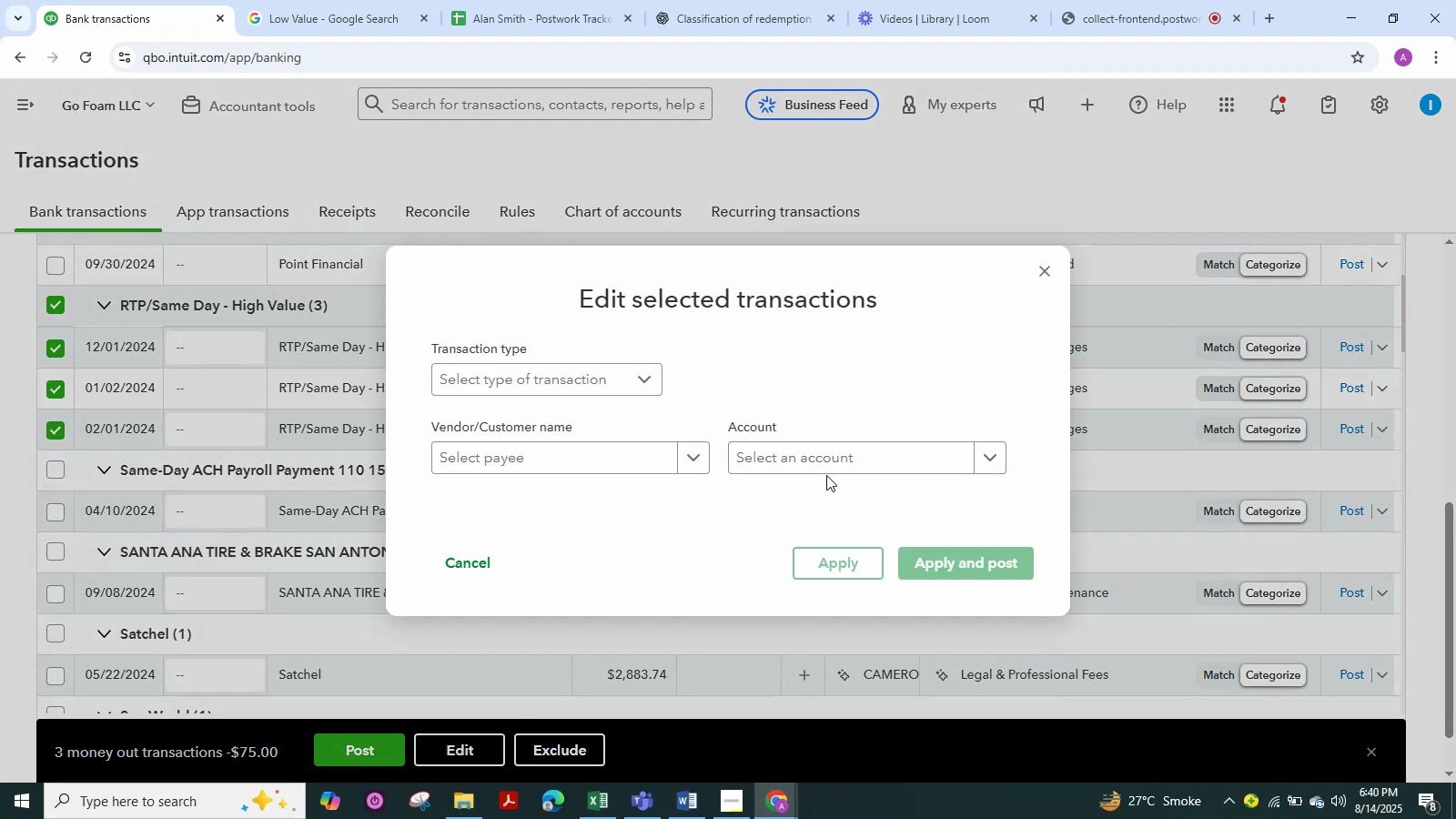 
left_click([869, 456])
 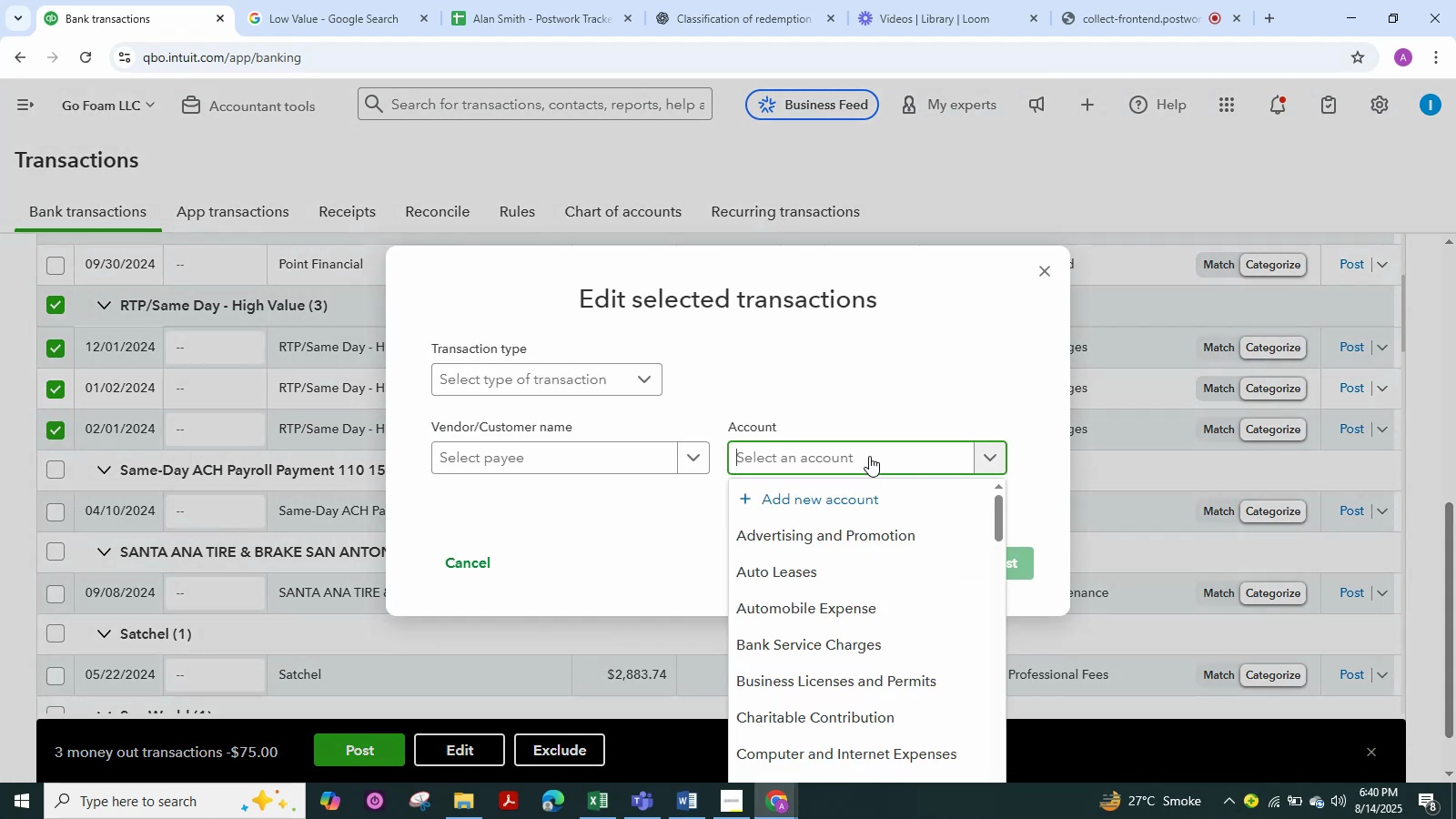 
type(off)
 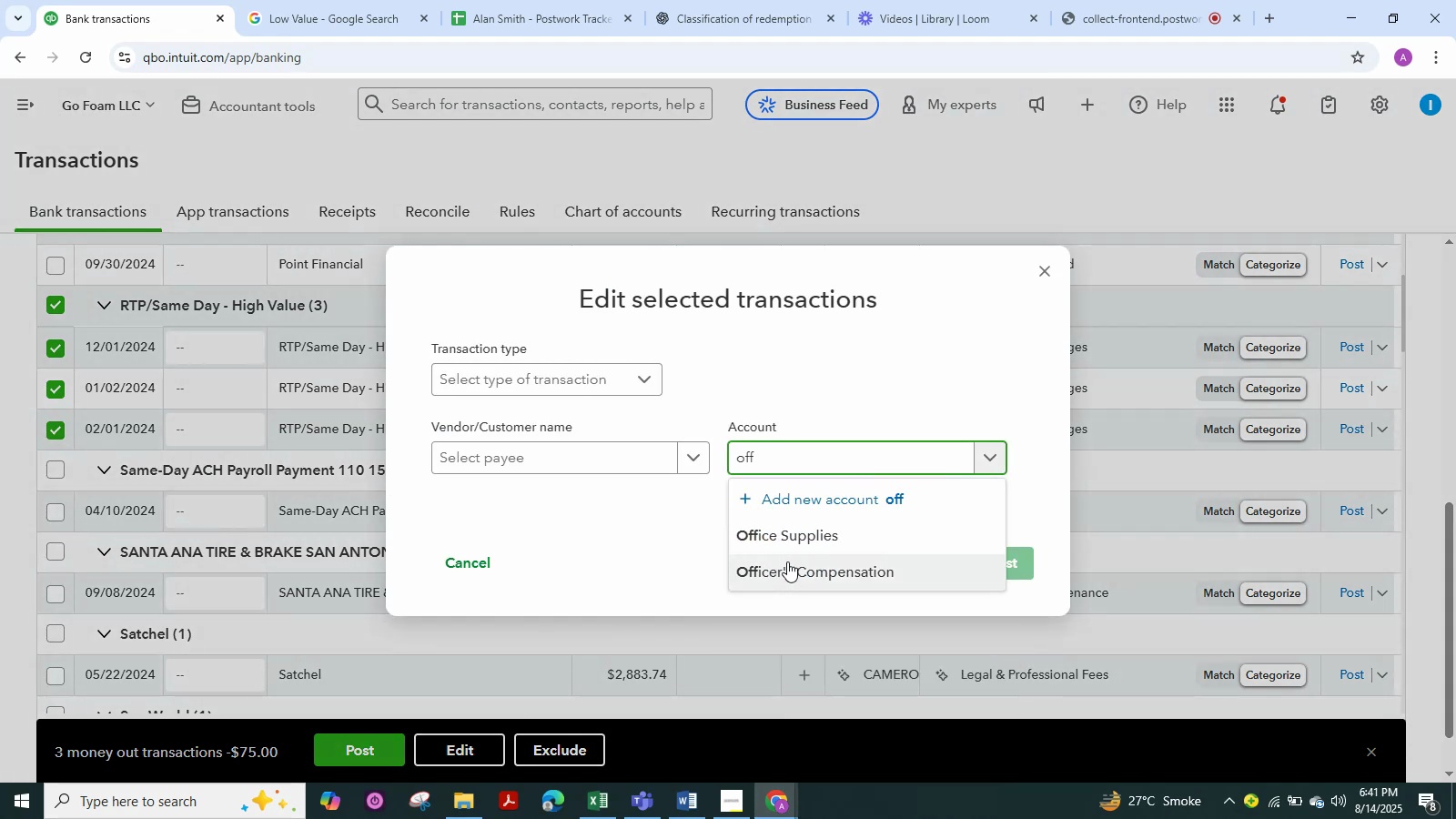 
left_click([793, 545])
 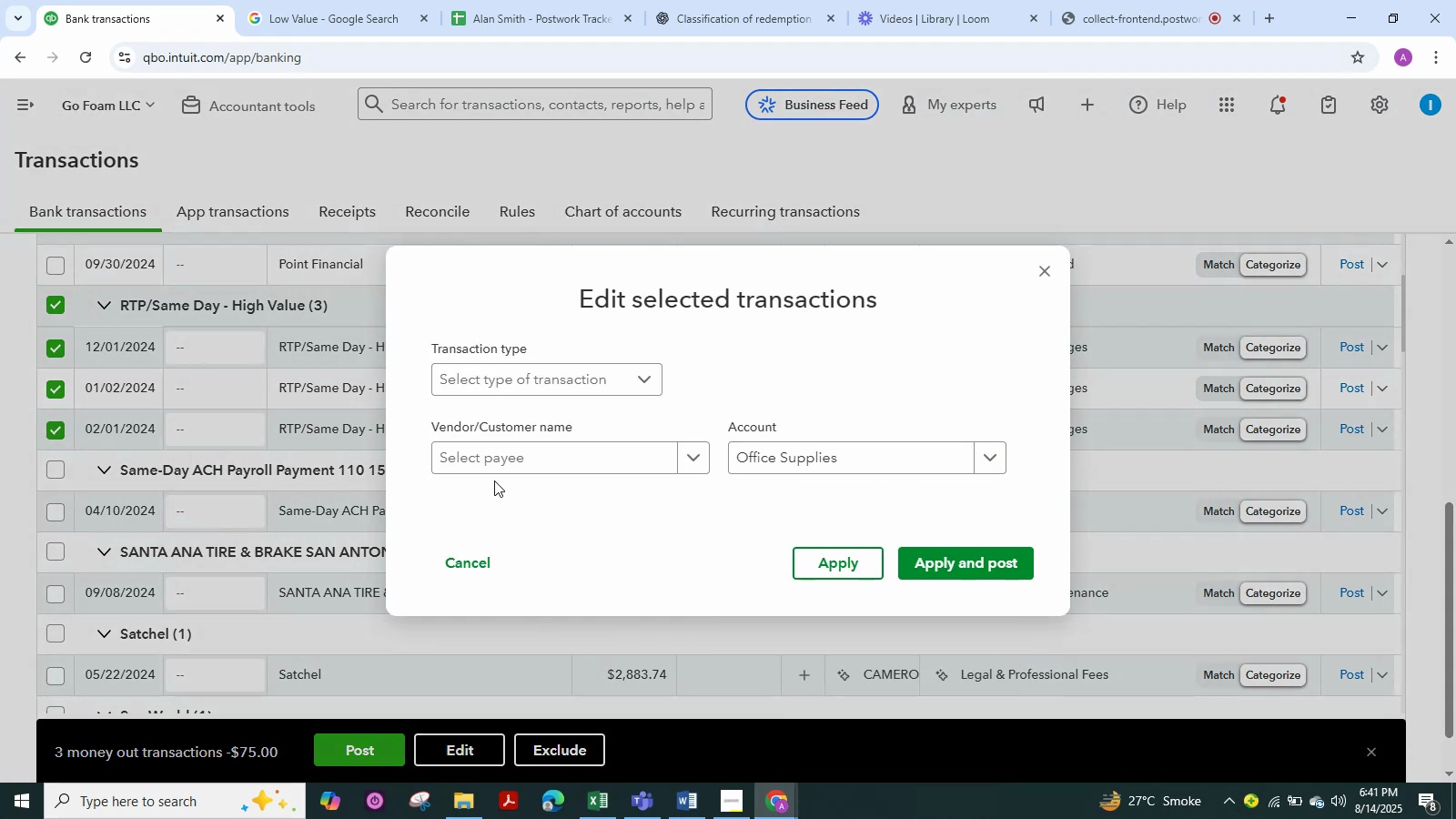 
left_click([538, 462])
 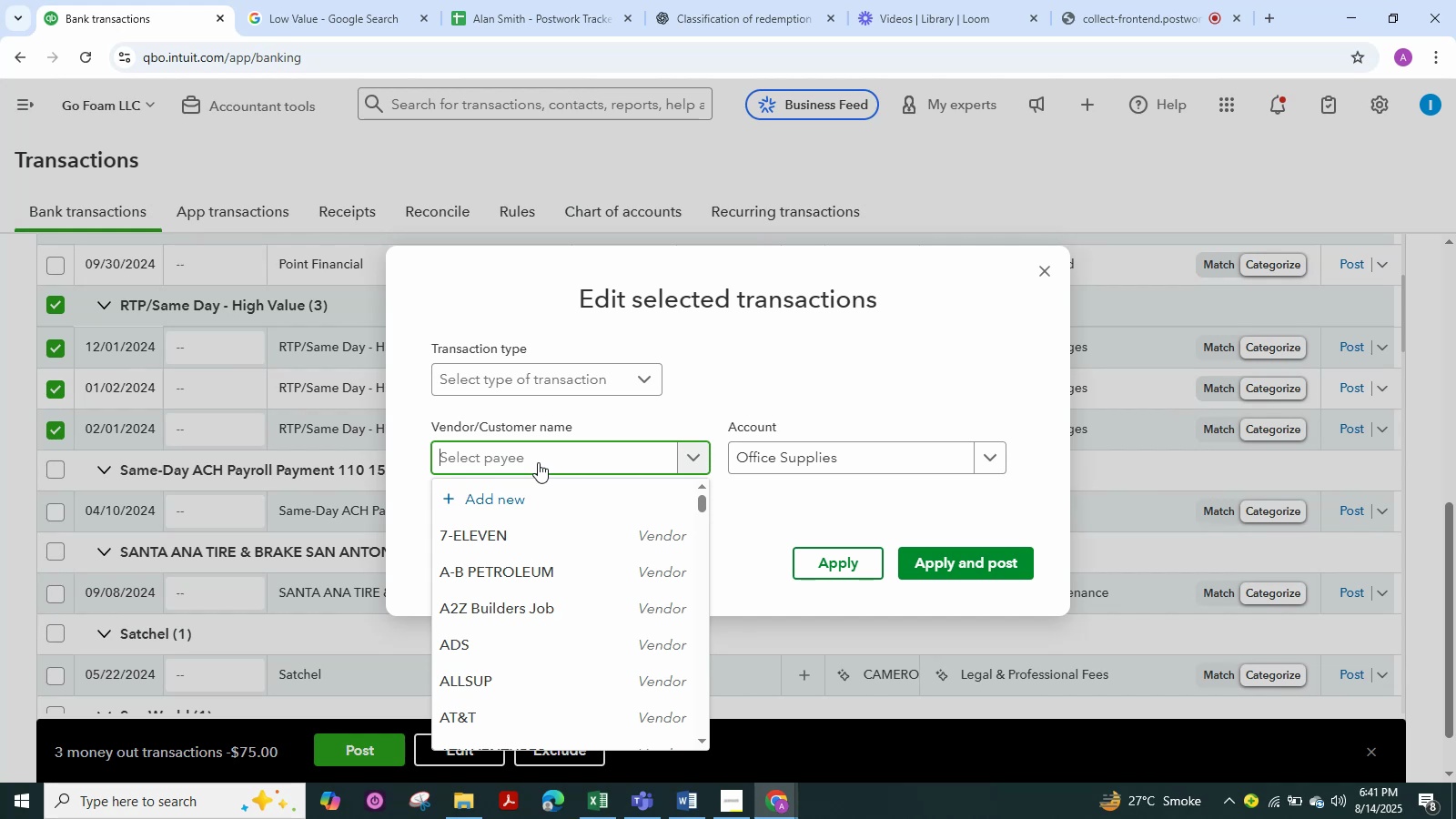 
key(Control+V)
 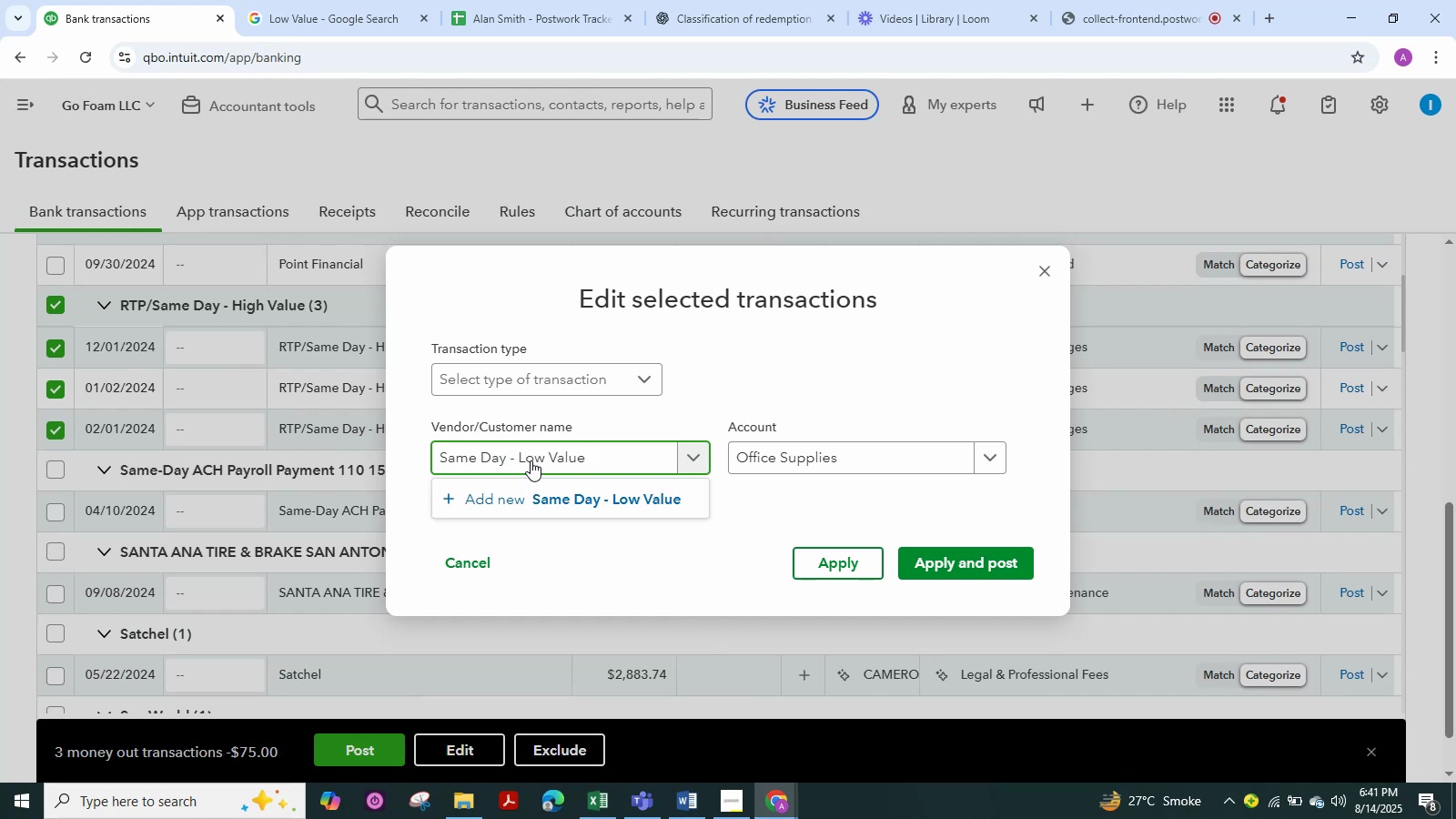 
left_click([523, 453])
 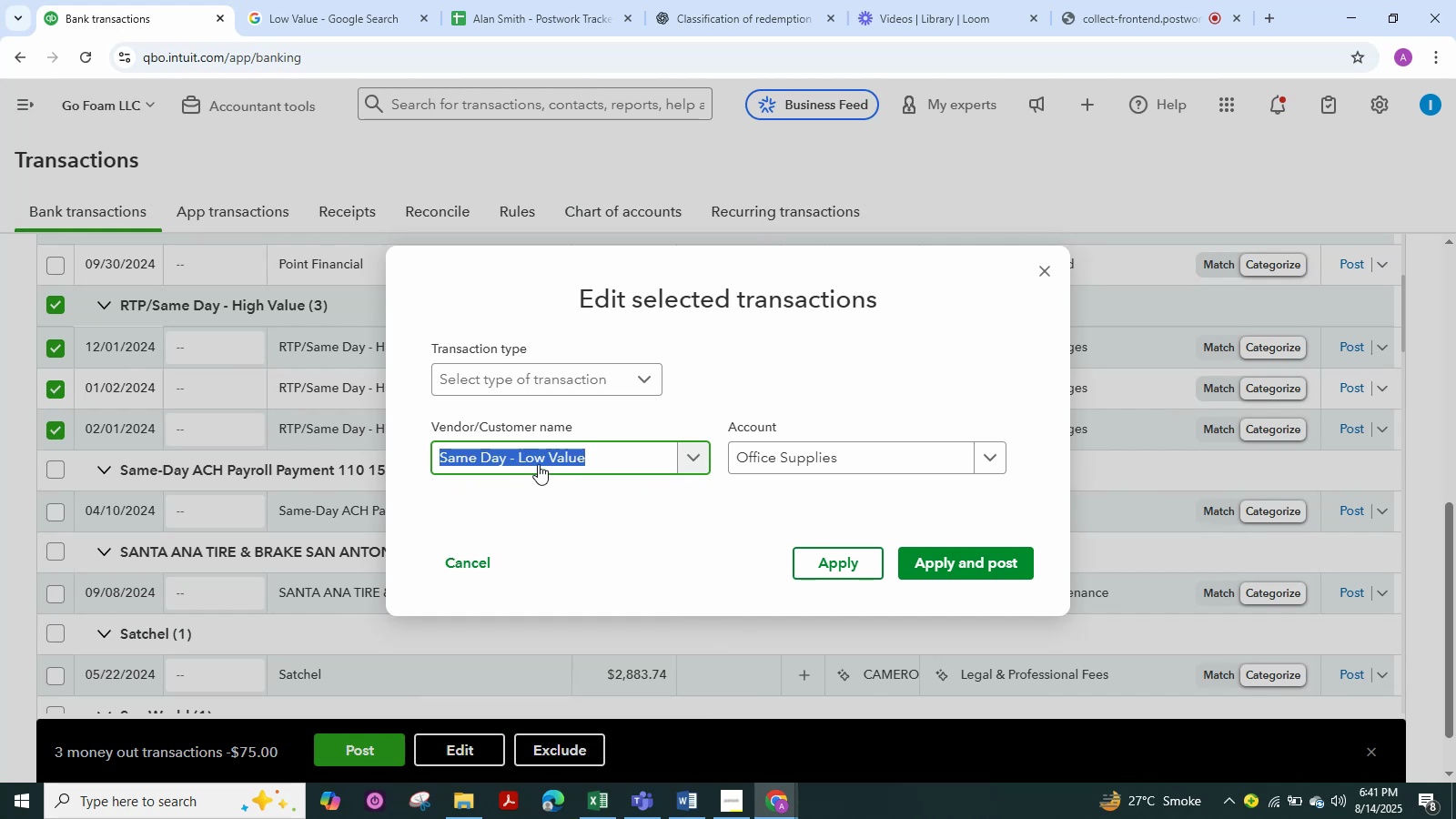 
left_click([539, 453])
 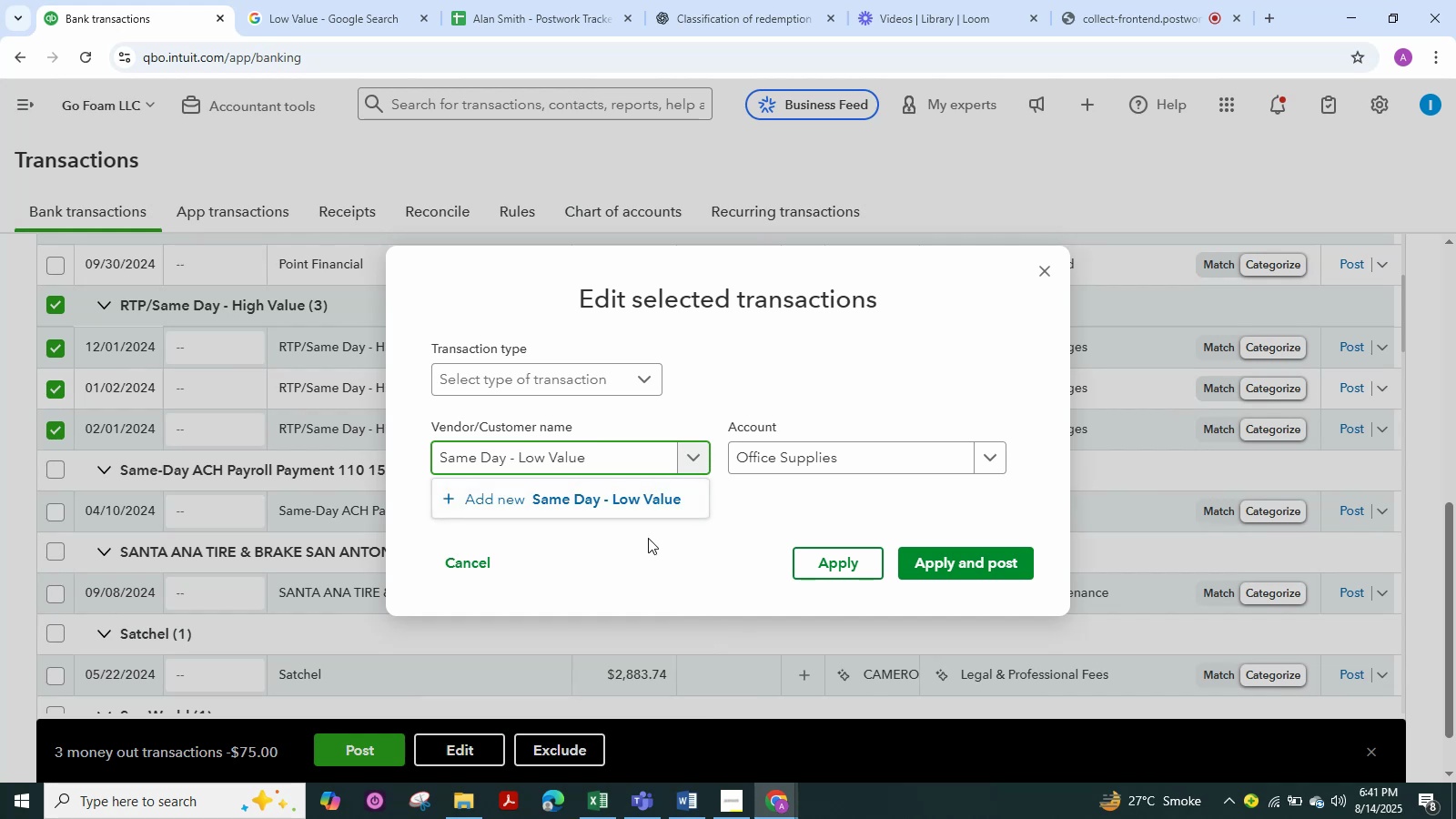 
key(ArrowLeft)
 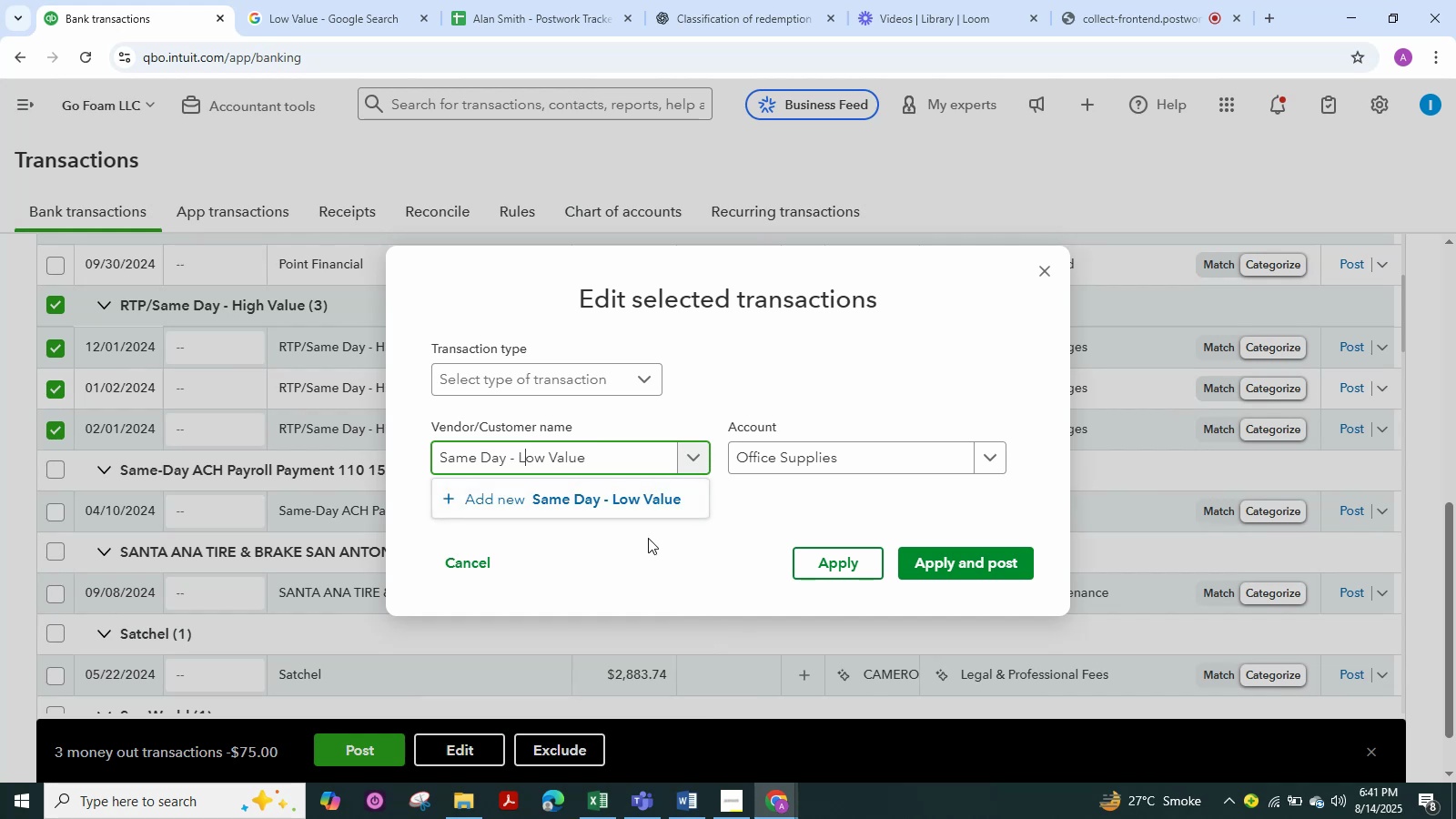 
key(ArrowLeft)
 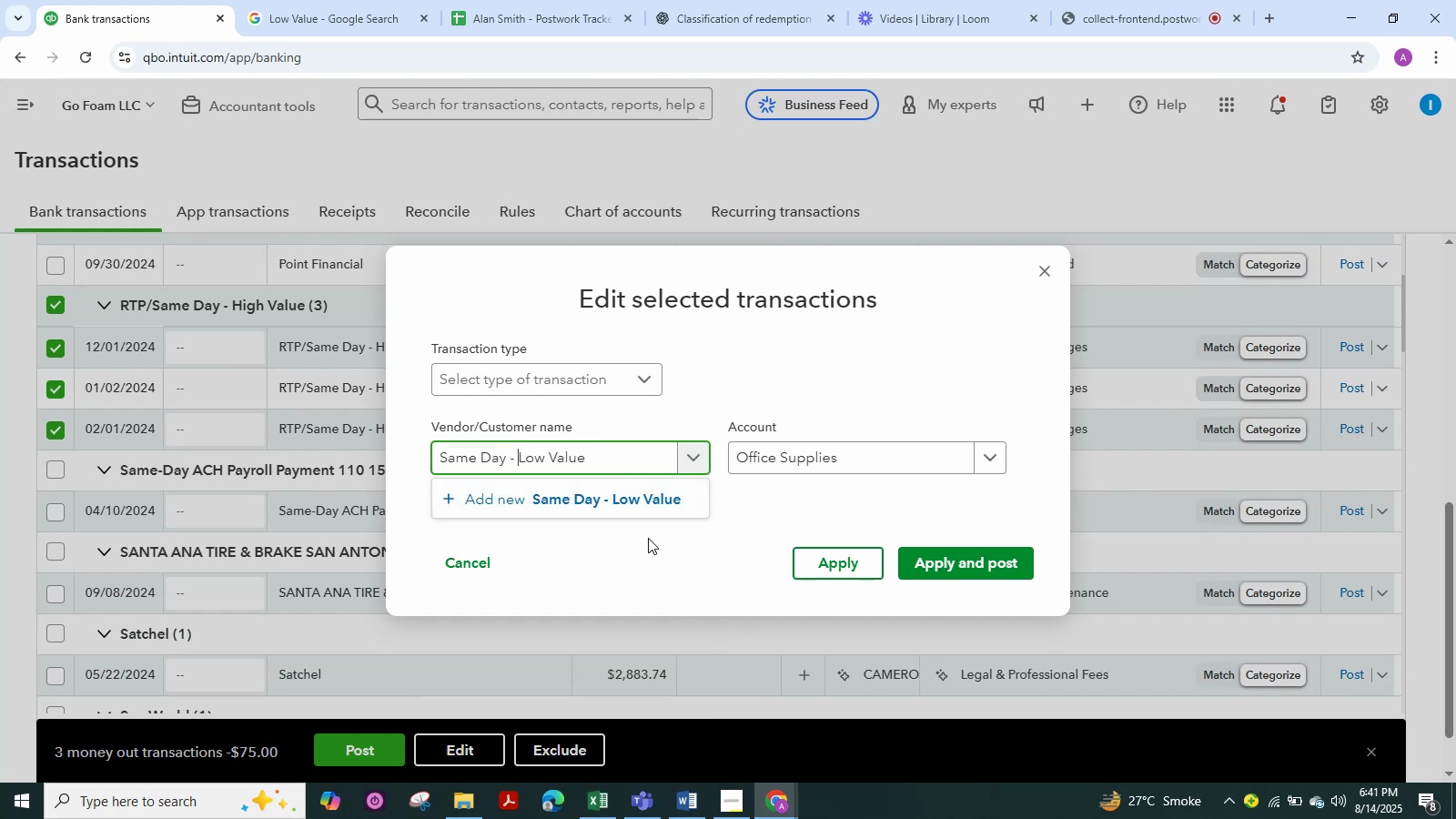 
hold_key(key=Backspace, duration=1.12)
 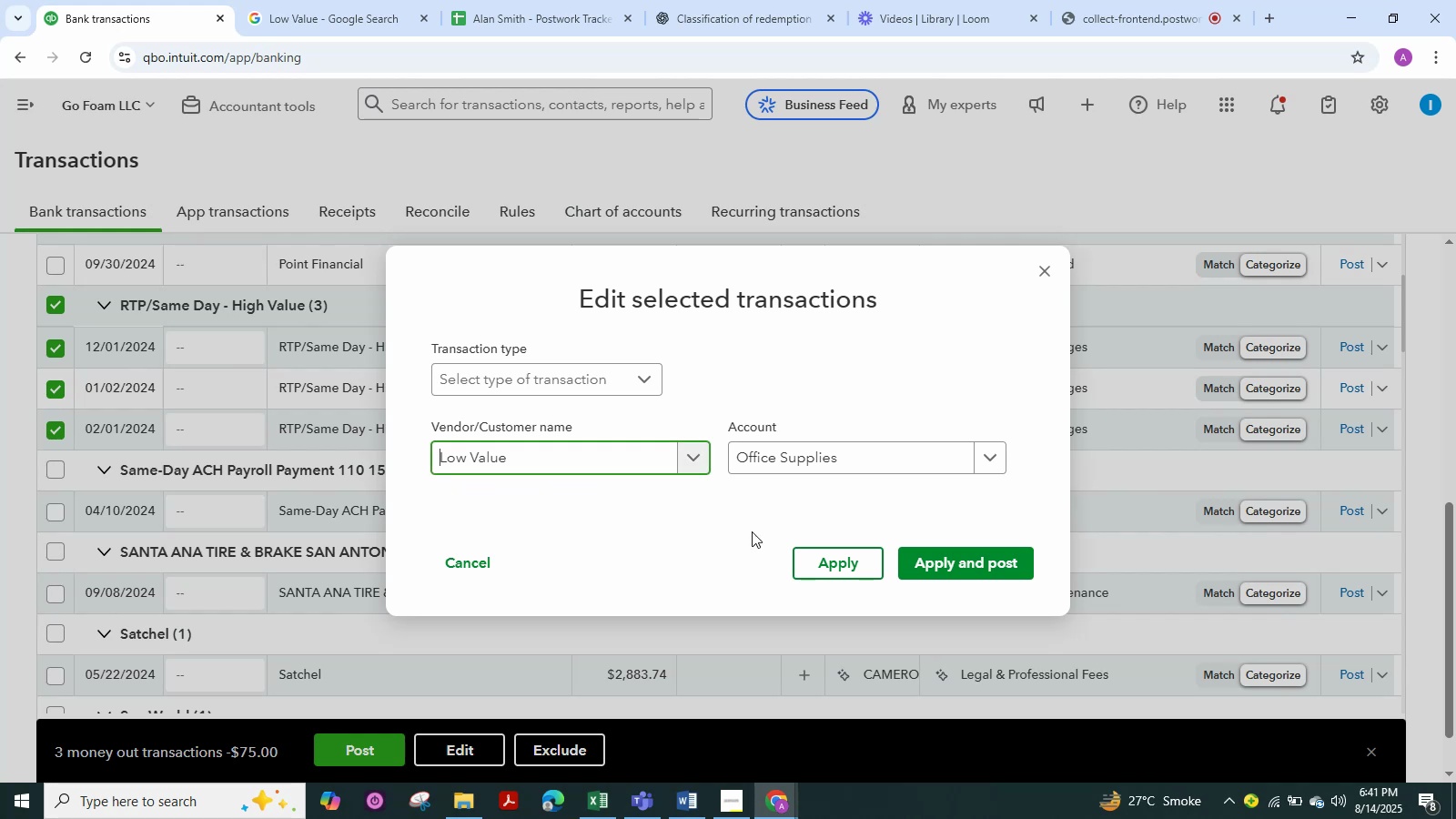 
left_click([953, 561])
 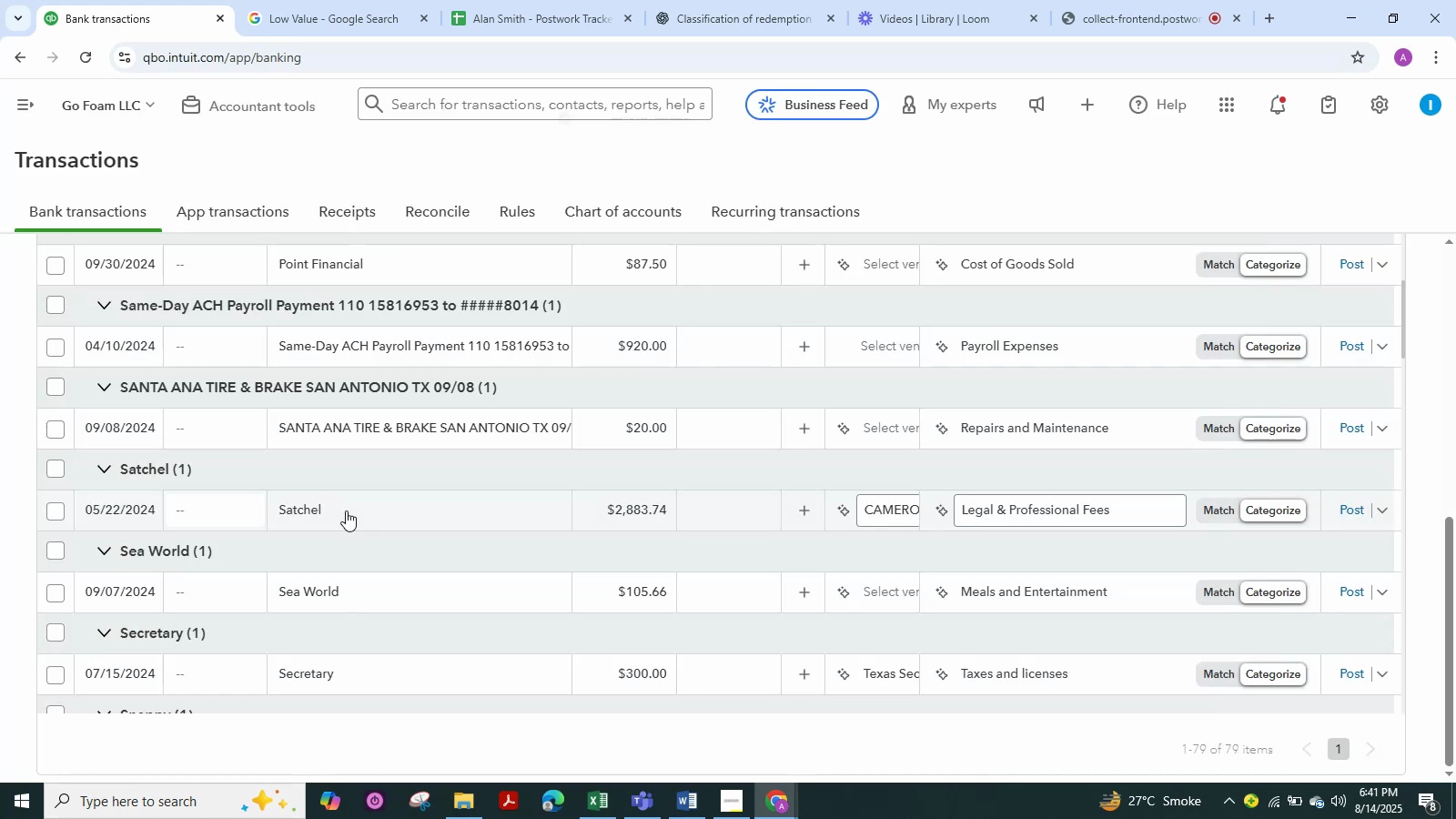 
scroll: coordinate [346, 511], scroll_direction: up, amount: 1.0
 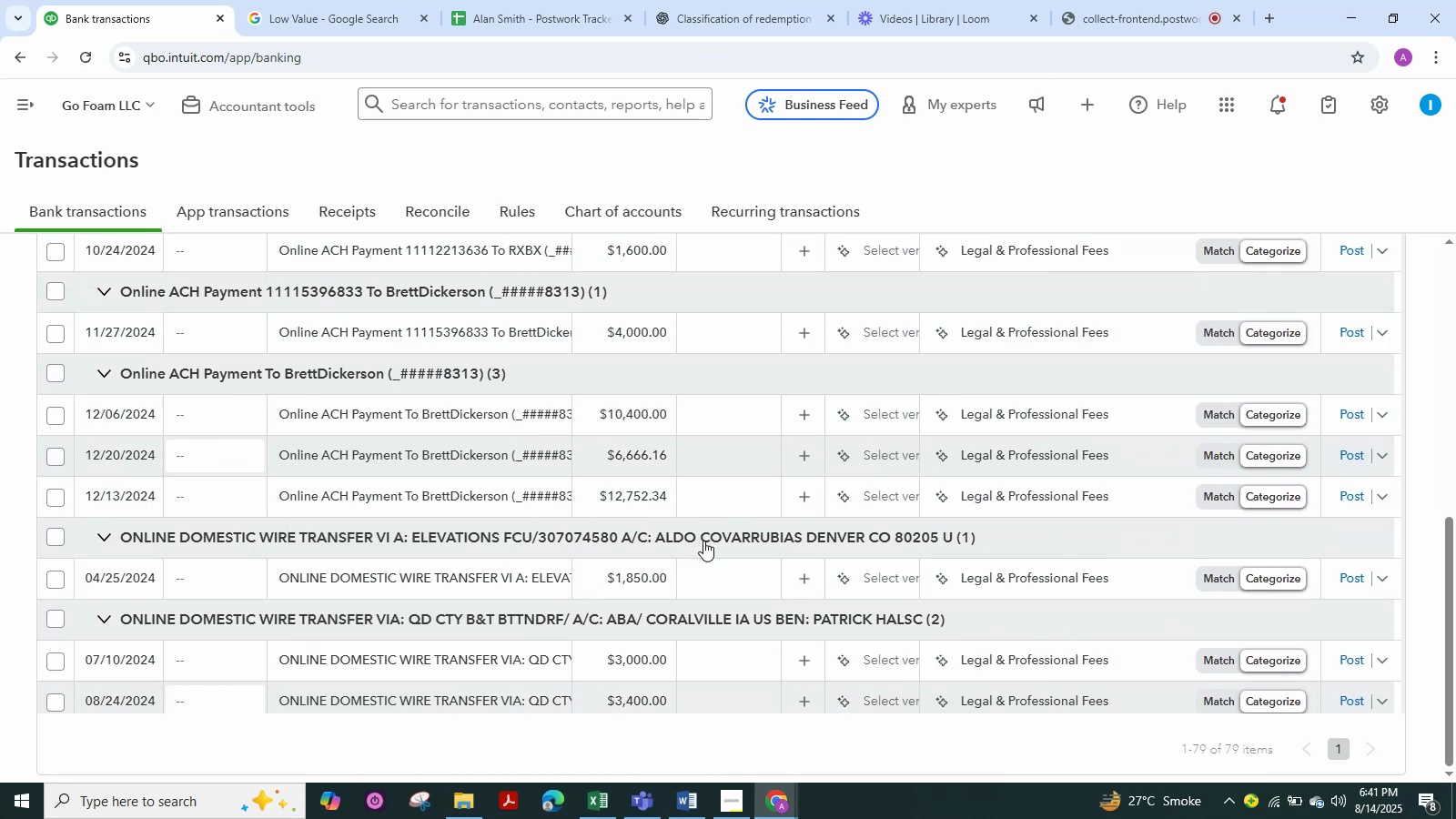 
wait(6.94)
 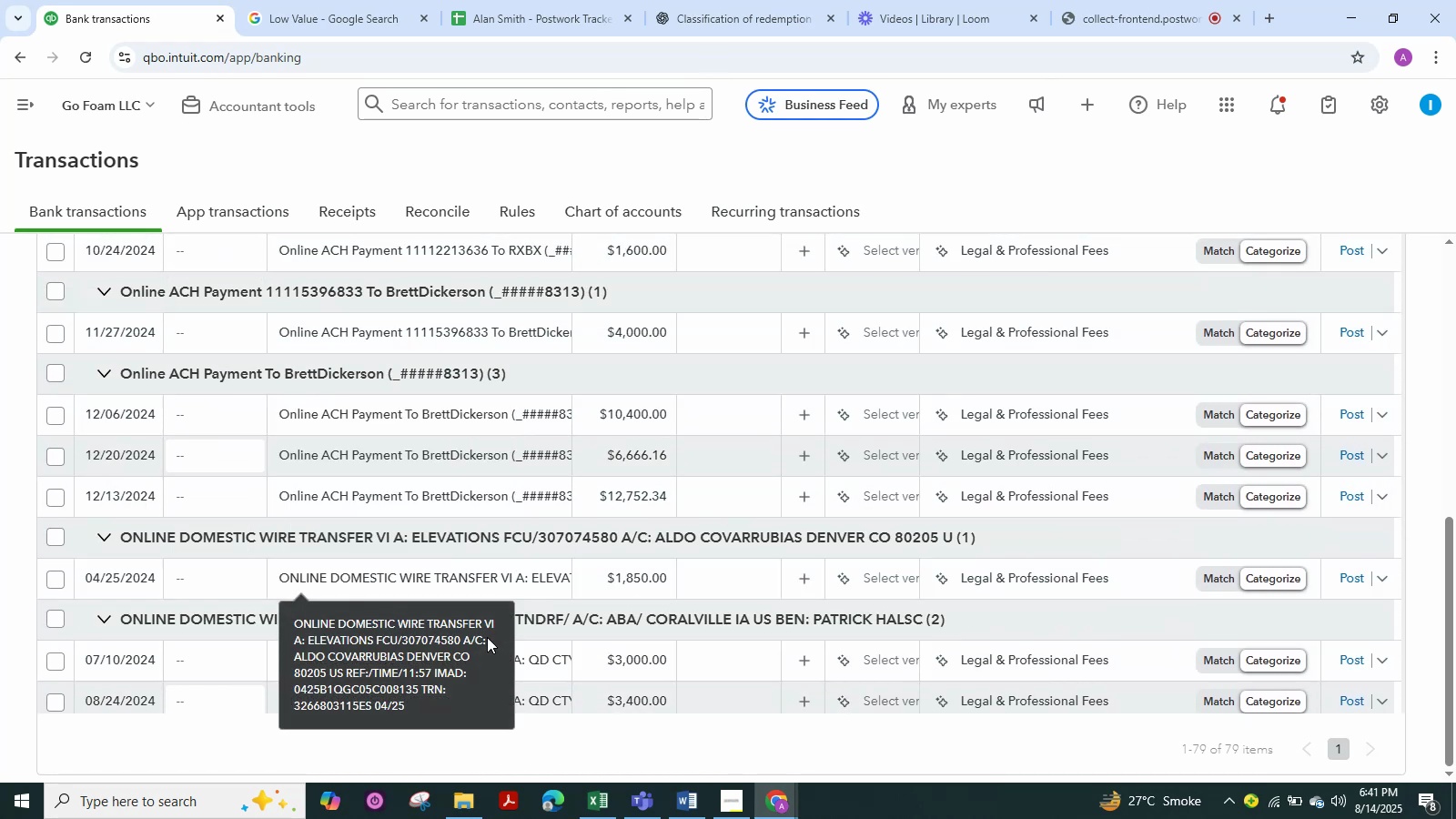 
left_click([359, 417])
 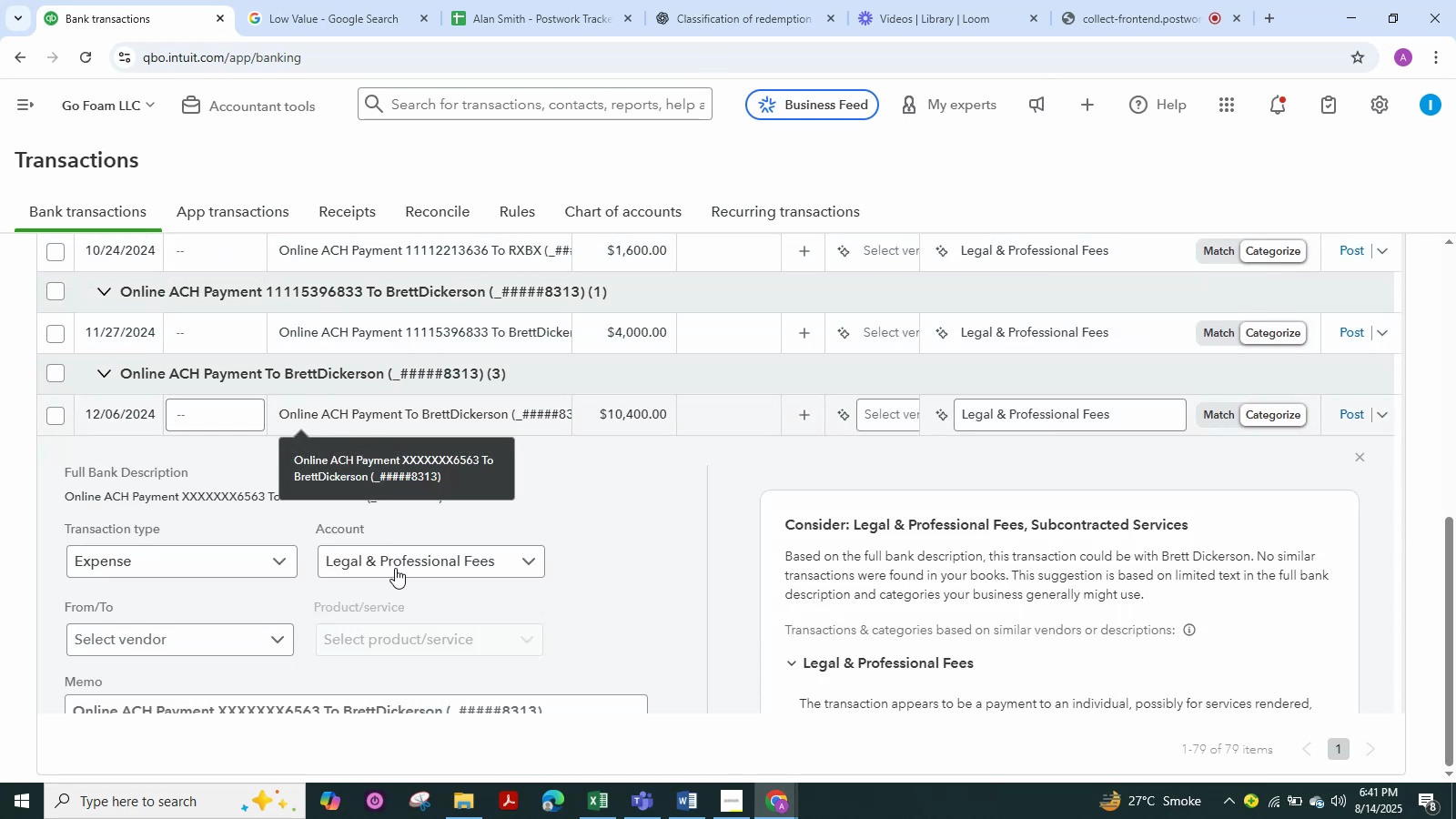 
scroll: coordinate [646, 533], scroll_direction: down, amount: 6.0
 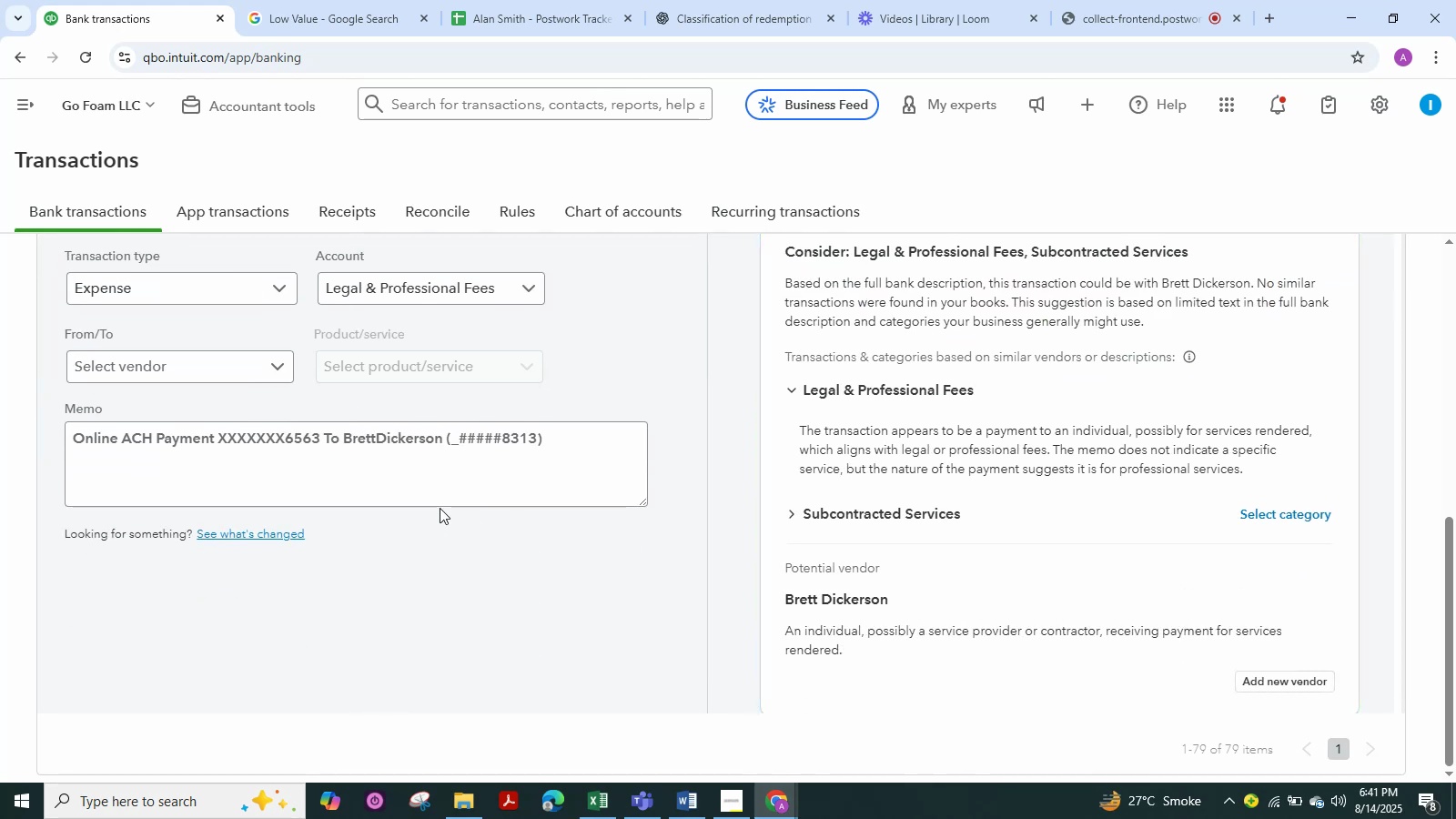 
wait(8.83)
 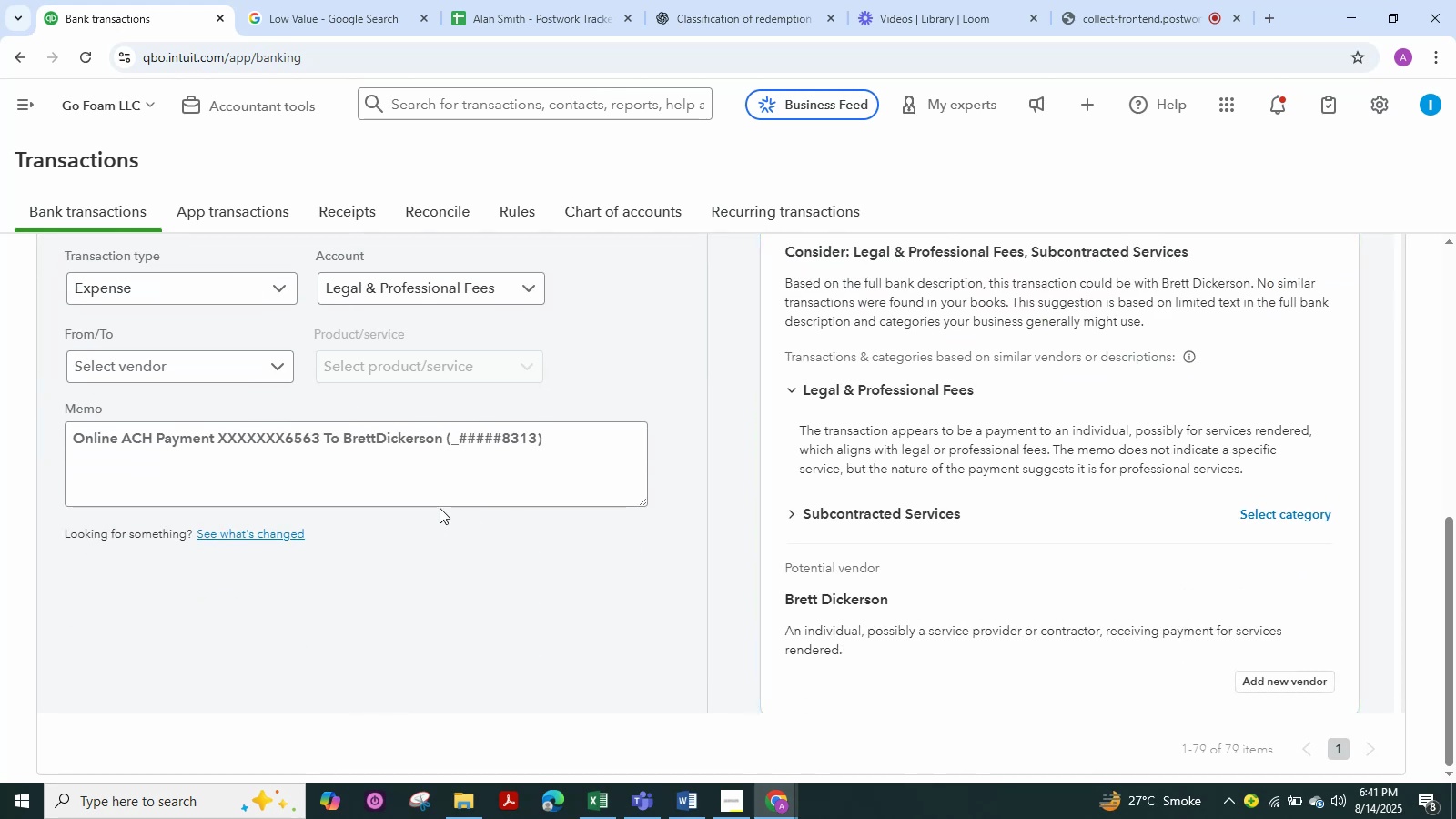 
left_click_drag(start_coordinate=[225, 442], to_coordinate=[49, 445])
 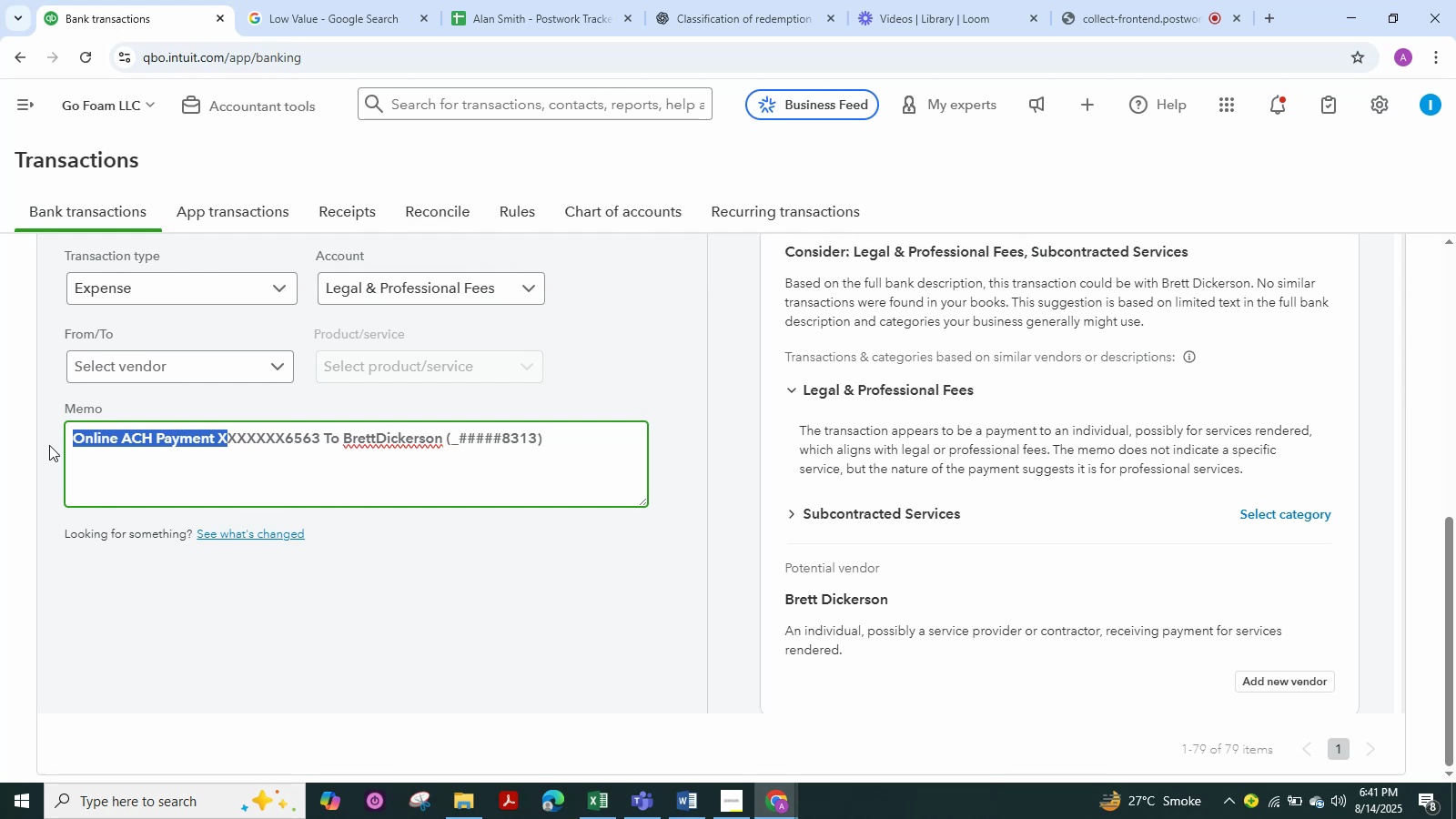 
wait(5.49)
 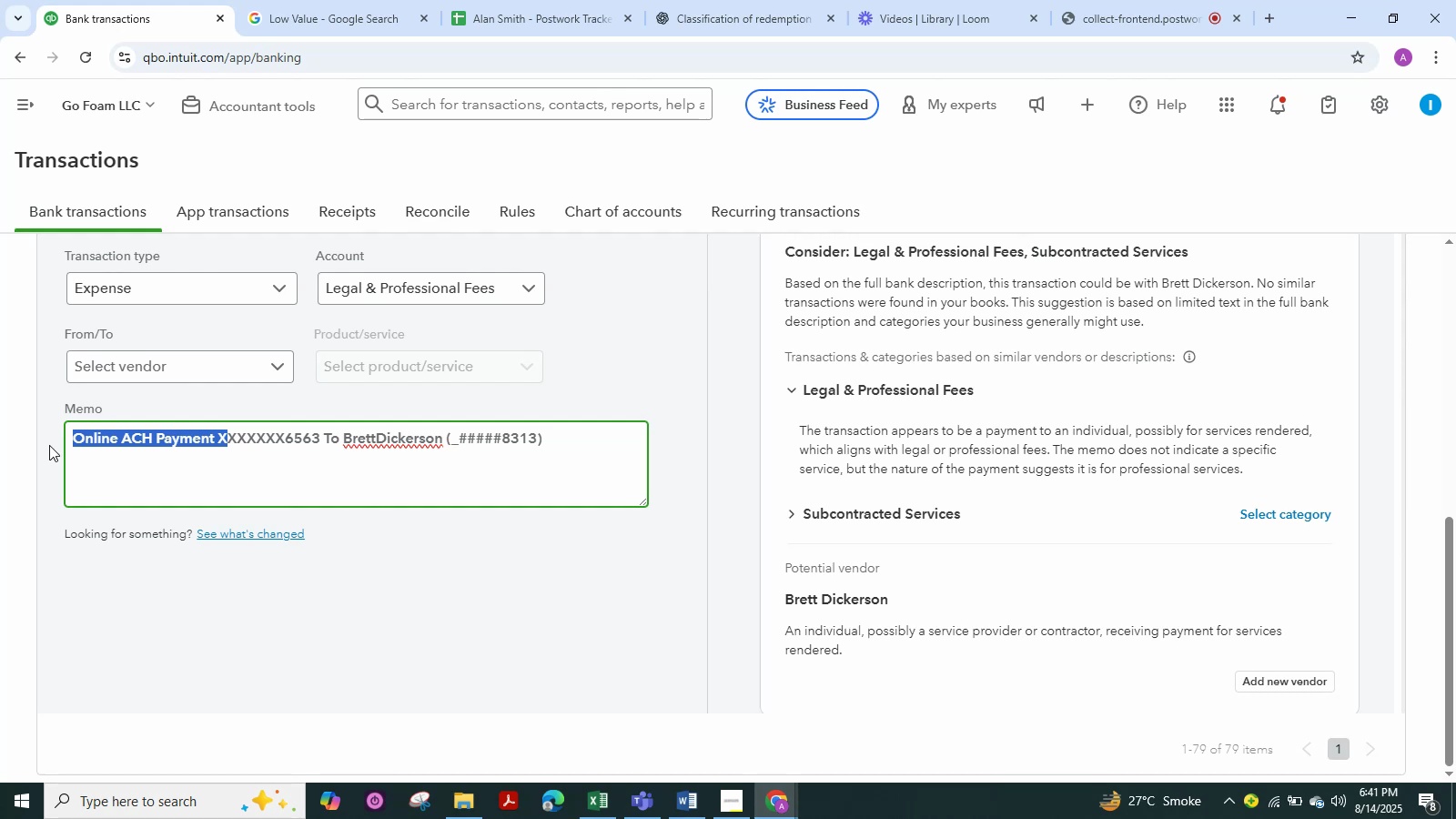 
scroll: coordinate [104, 328], scroll_direction: up, amount: 2.0
 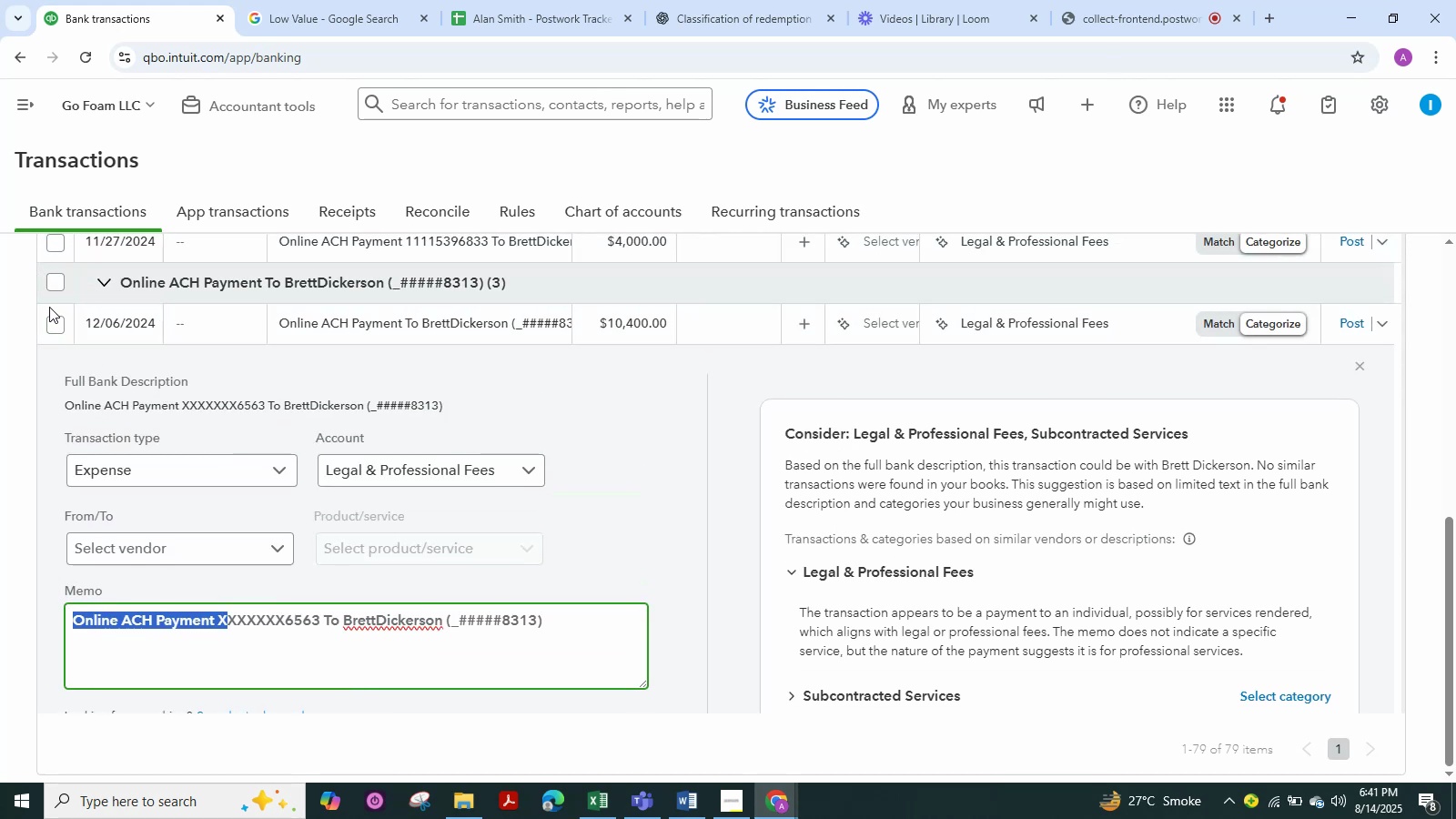 
left_click([56, 282])
 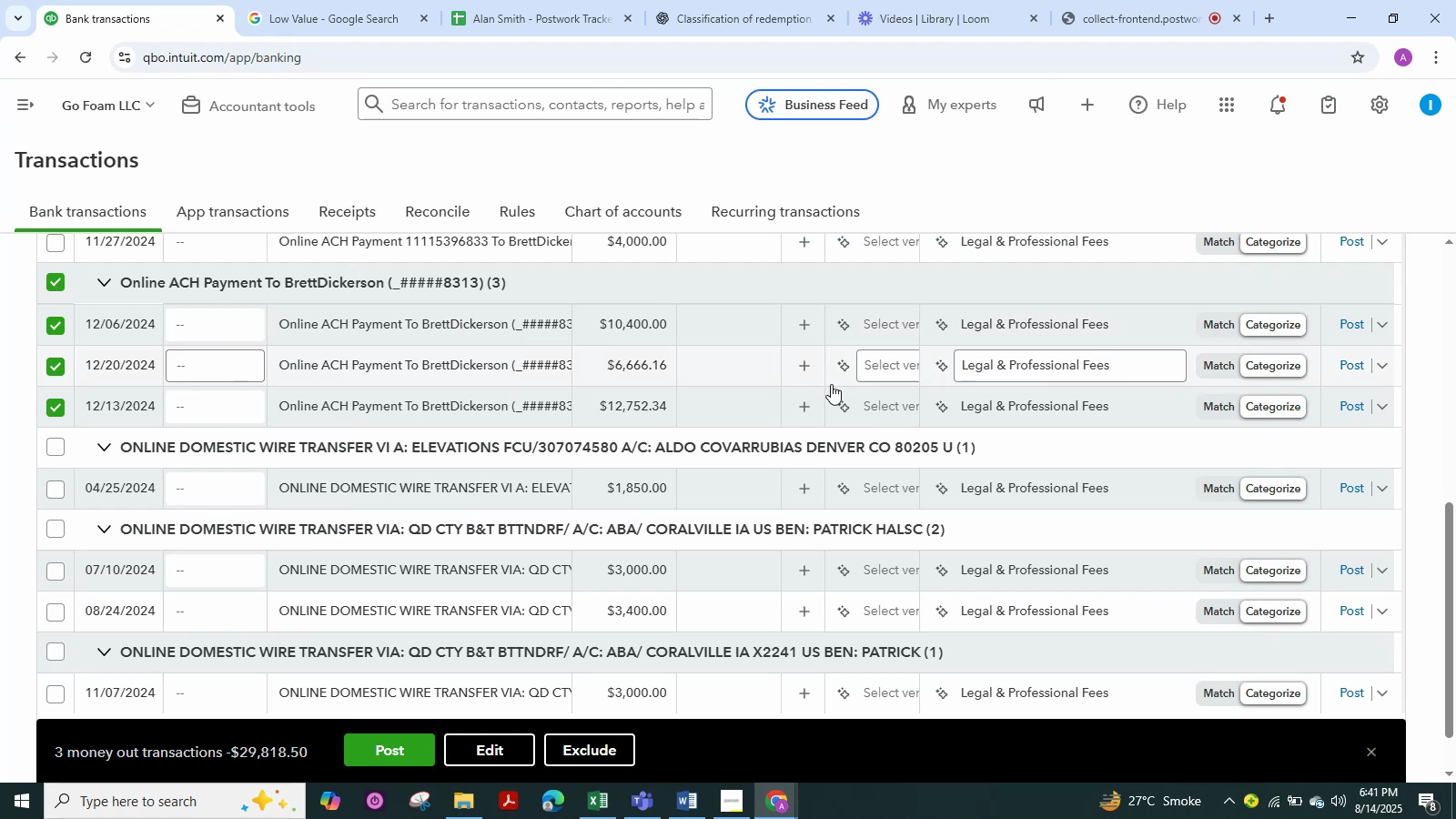 
wait(12.14)
 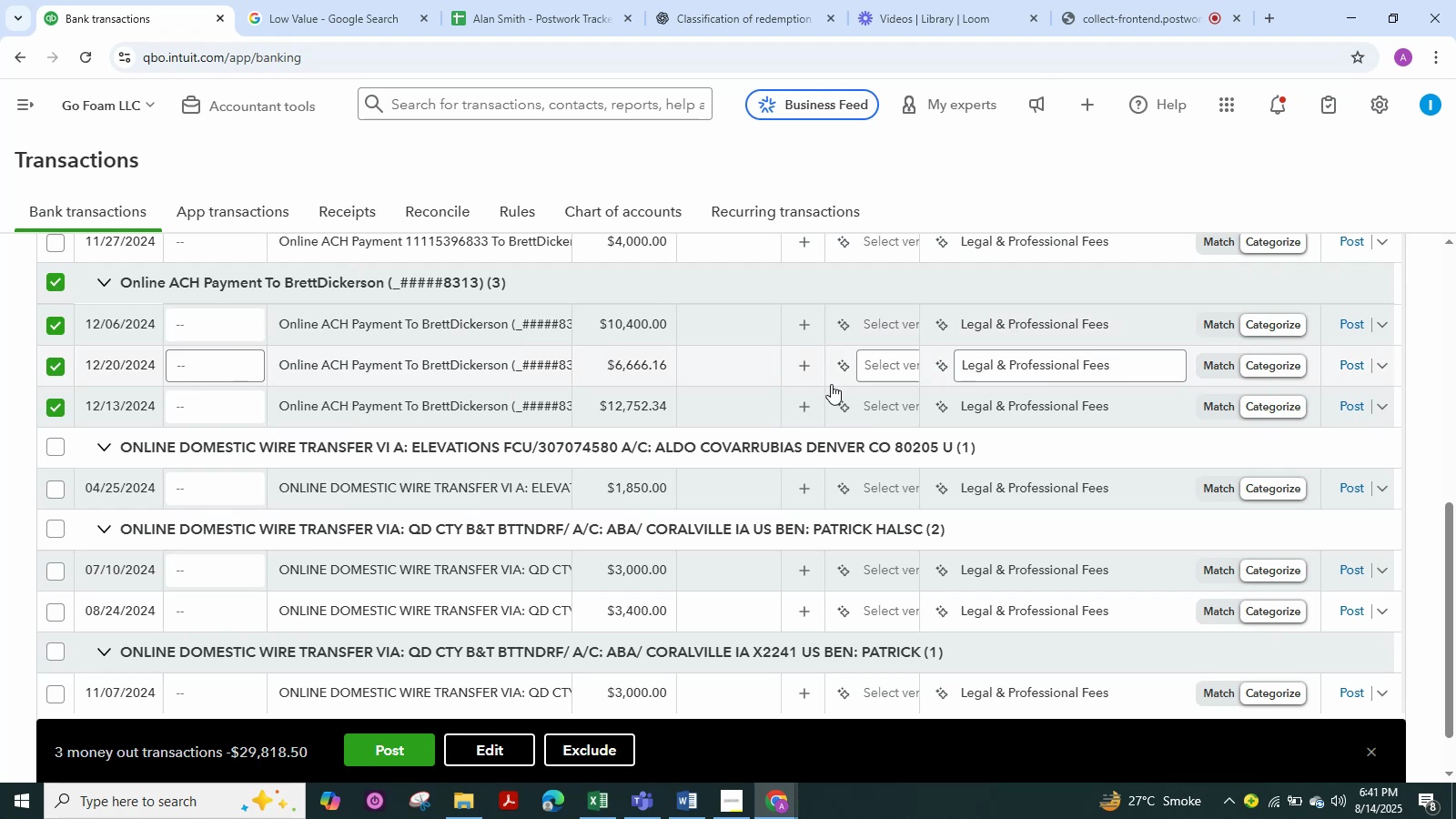 
left_click([484, 741])
 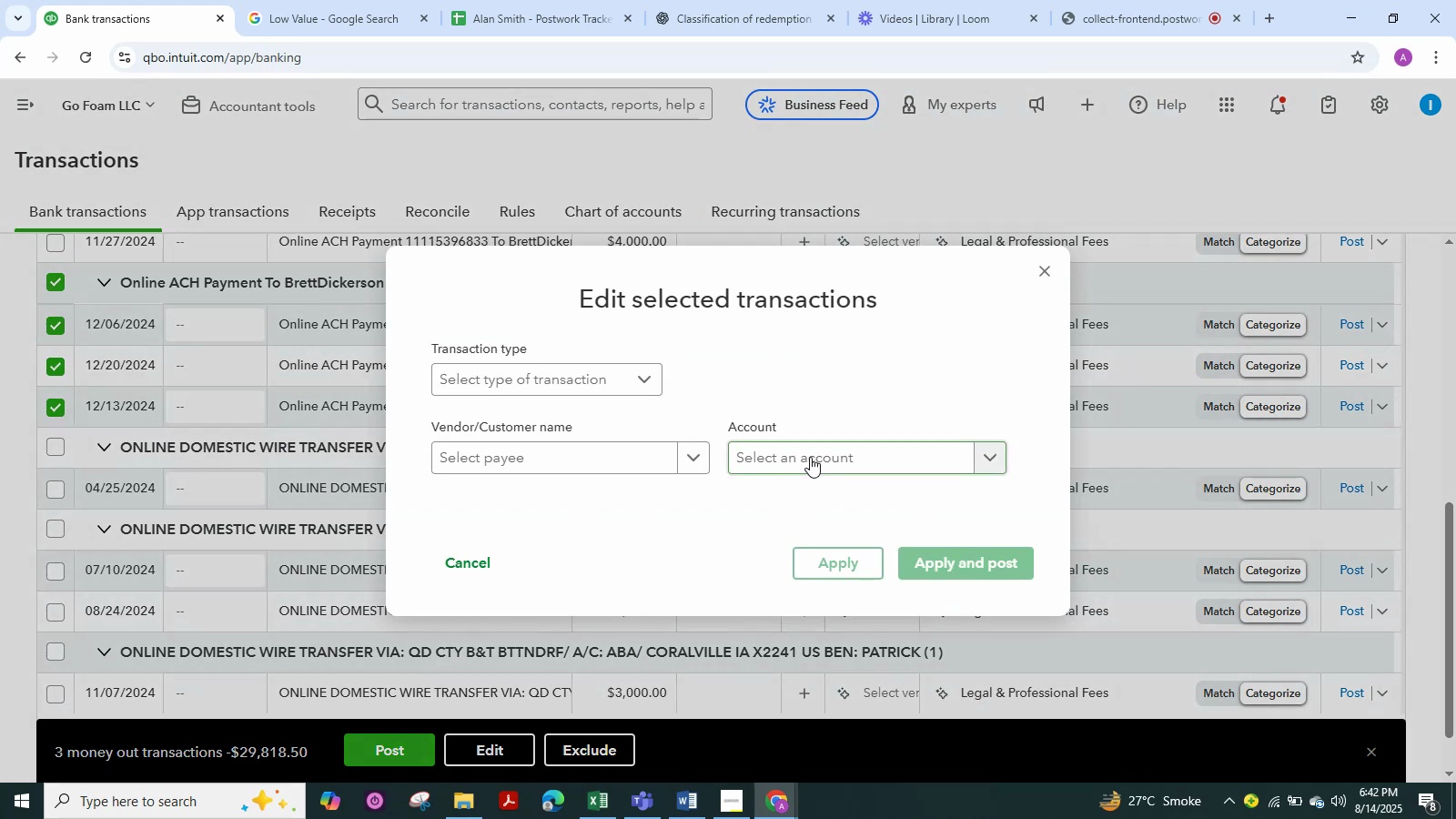 
wait(6.67)
 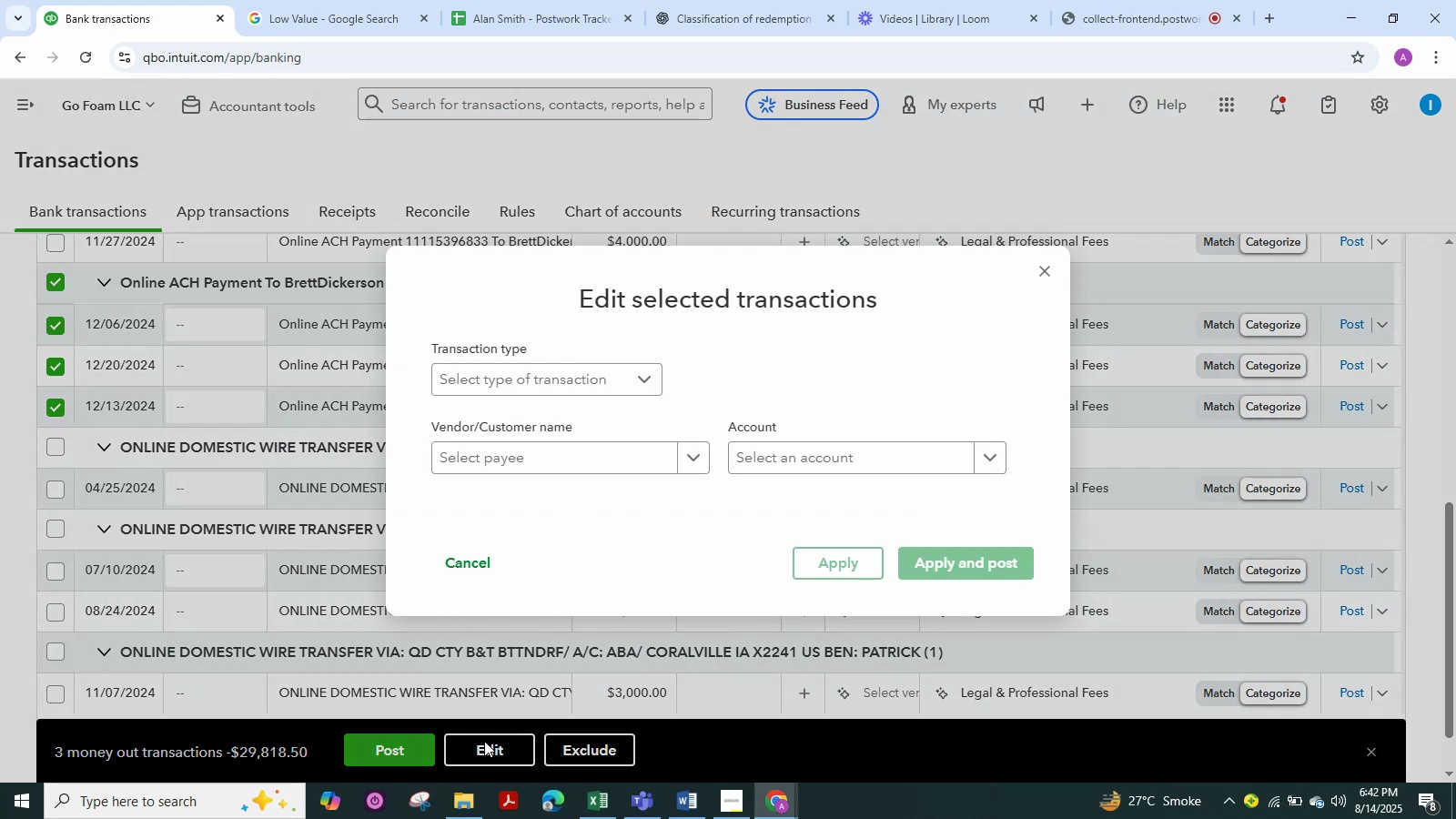 
type(As)
 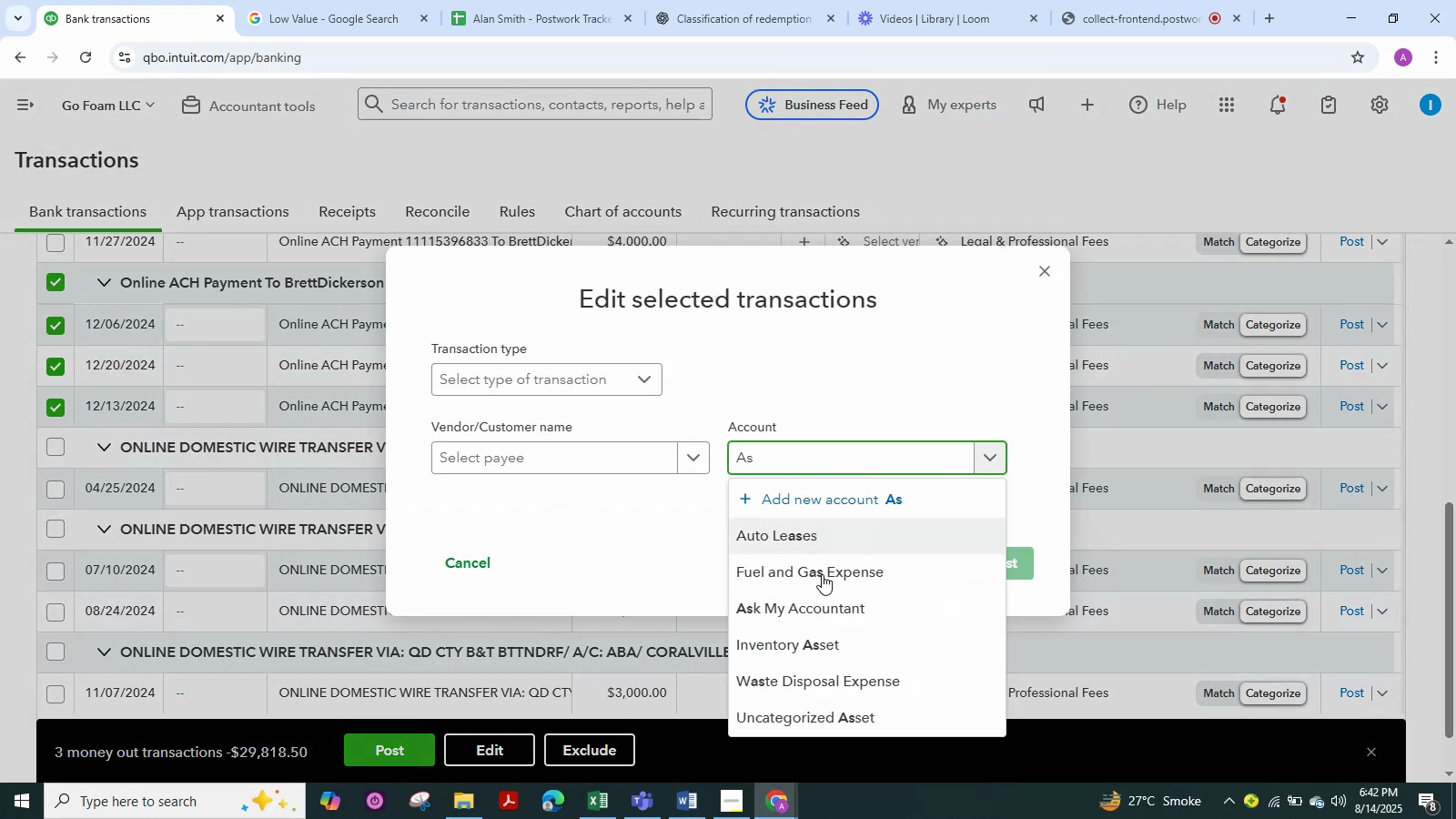 
left_click([824, 607])
 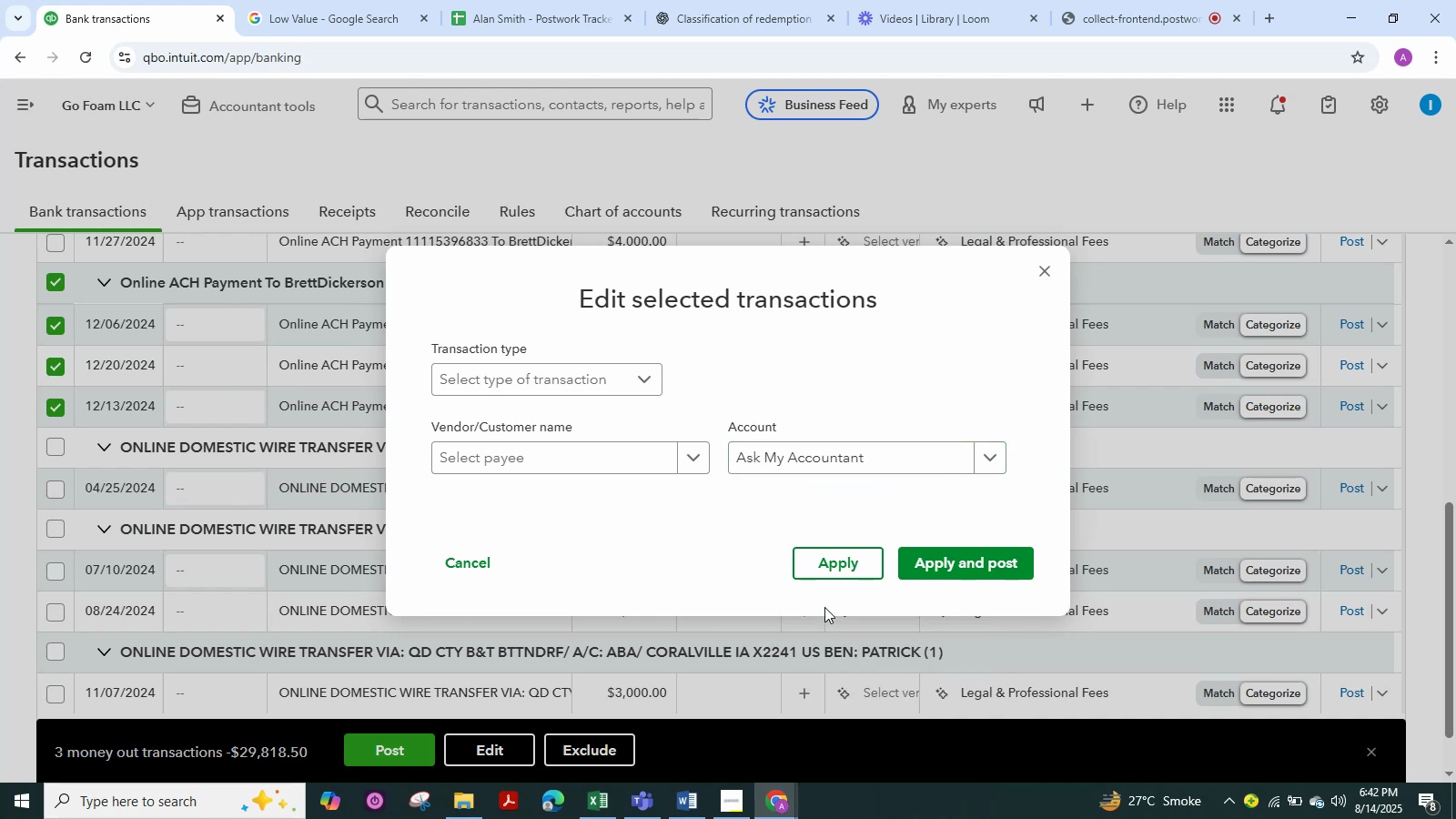 
wait(6.11)
 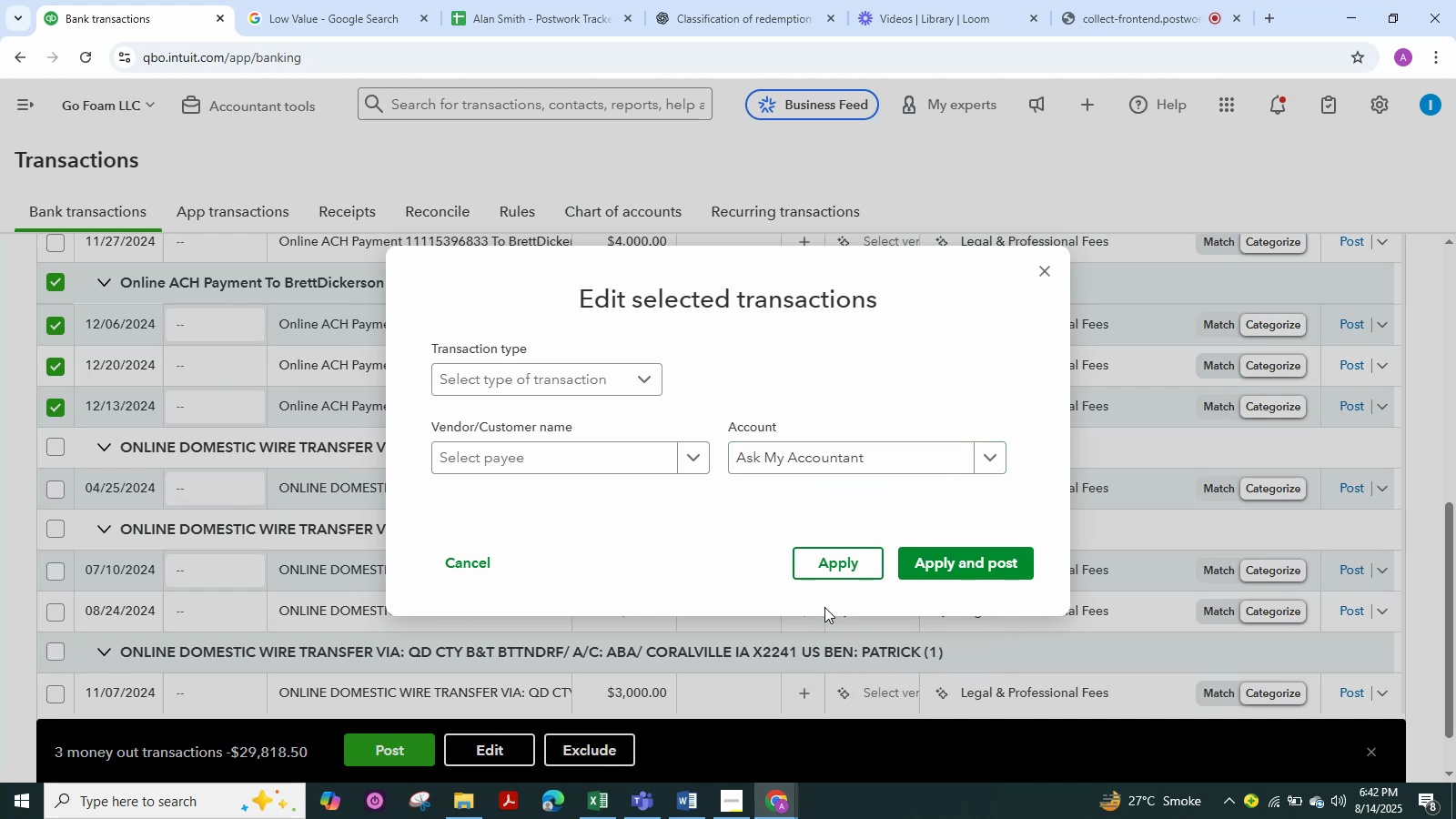 
left_click([592, 462])
 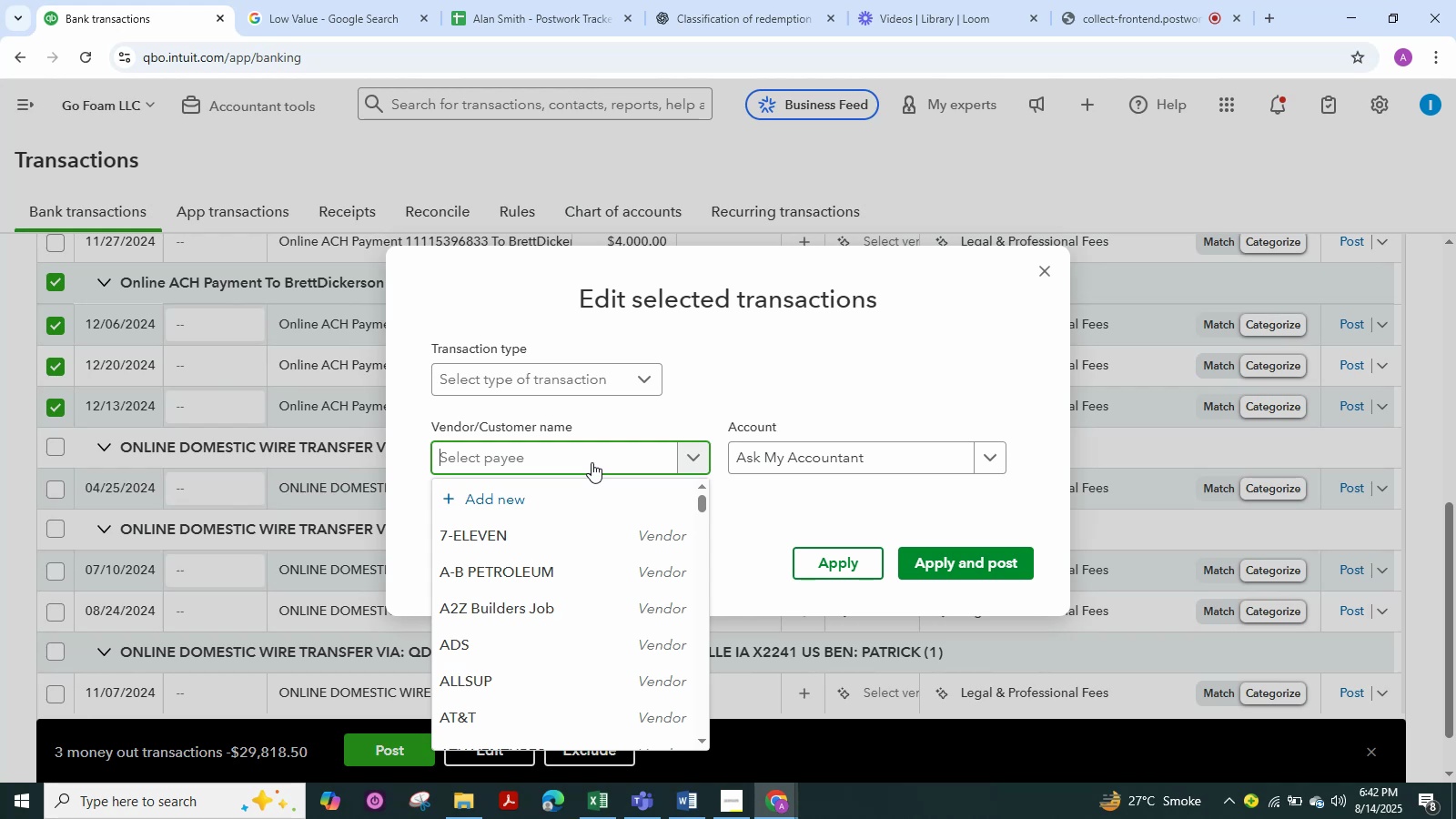 
wait(6.37)
 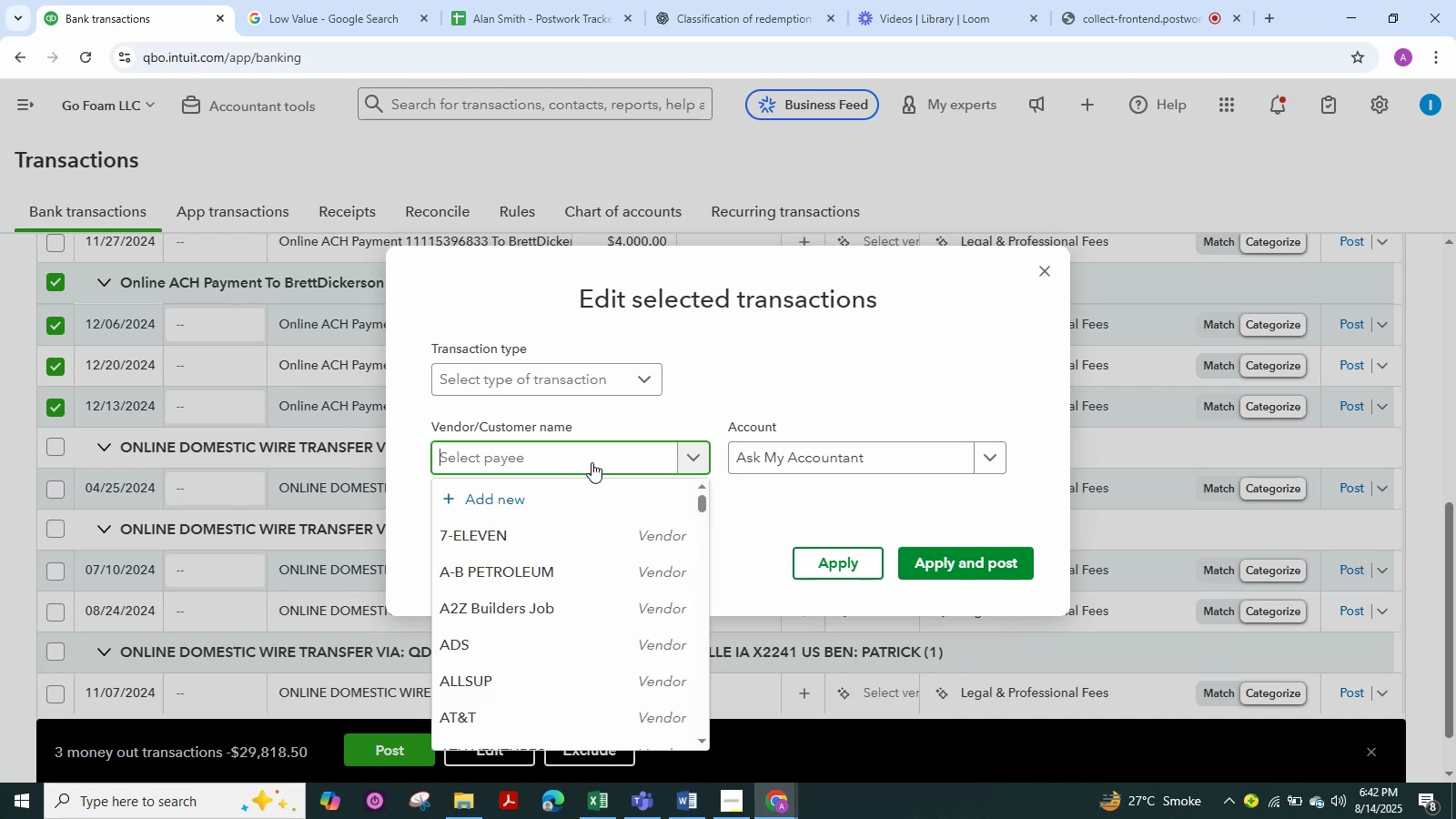 
key(Control+C)
 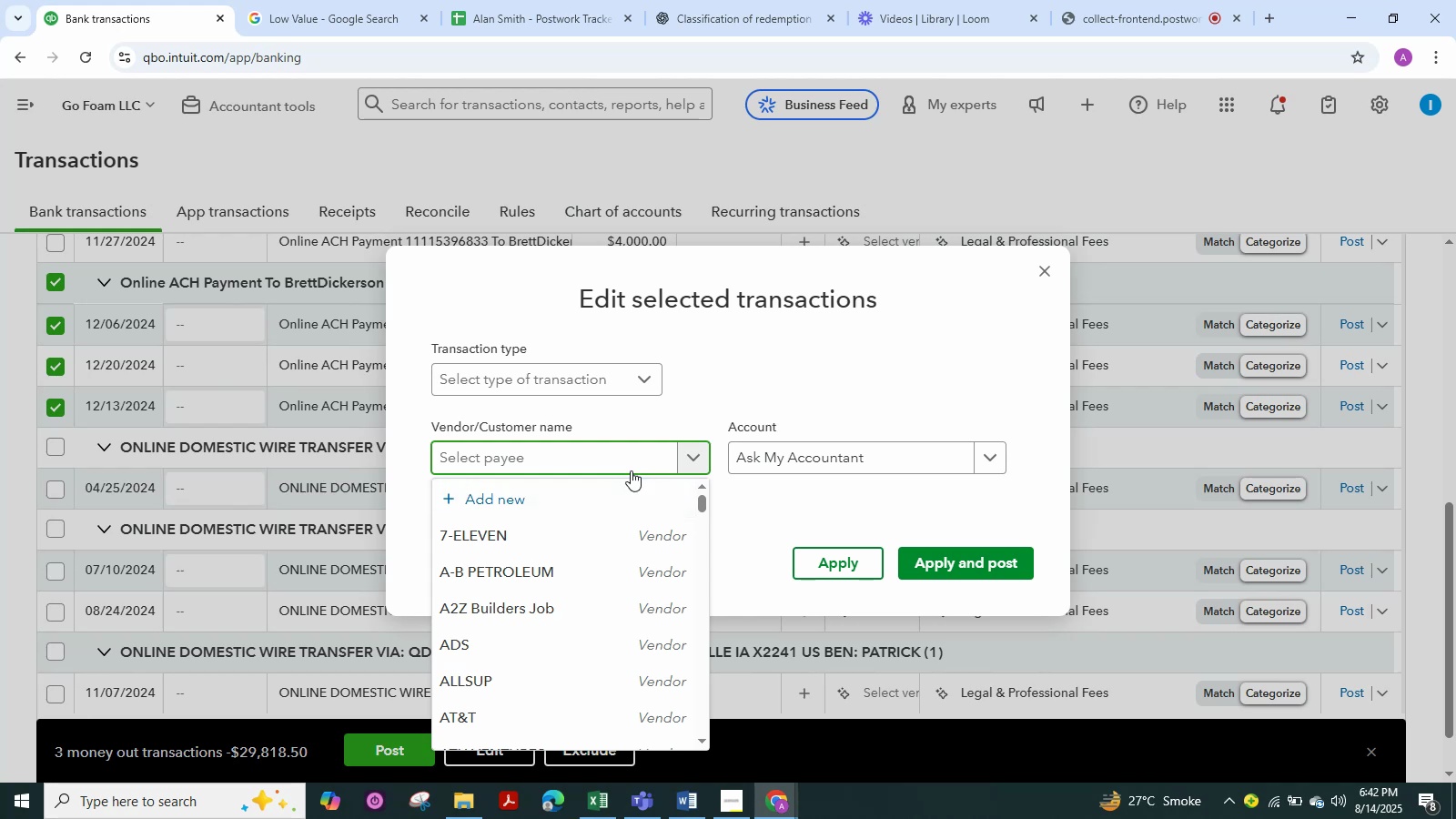 
type(onl)
 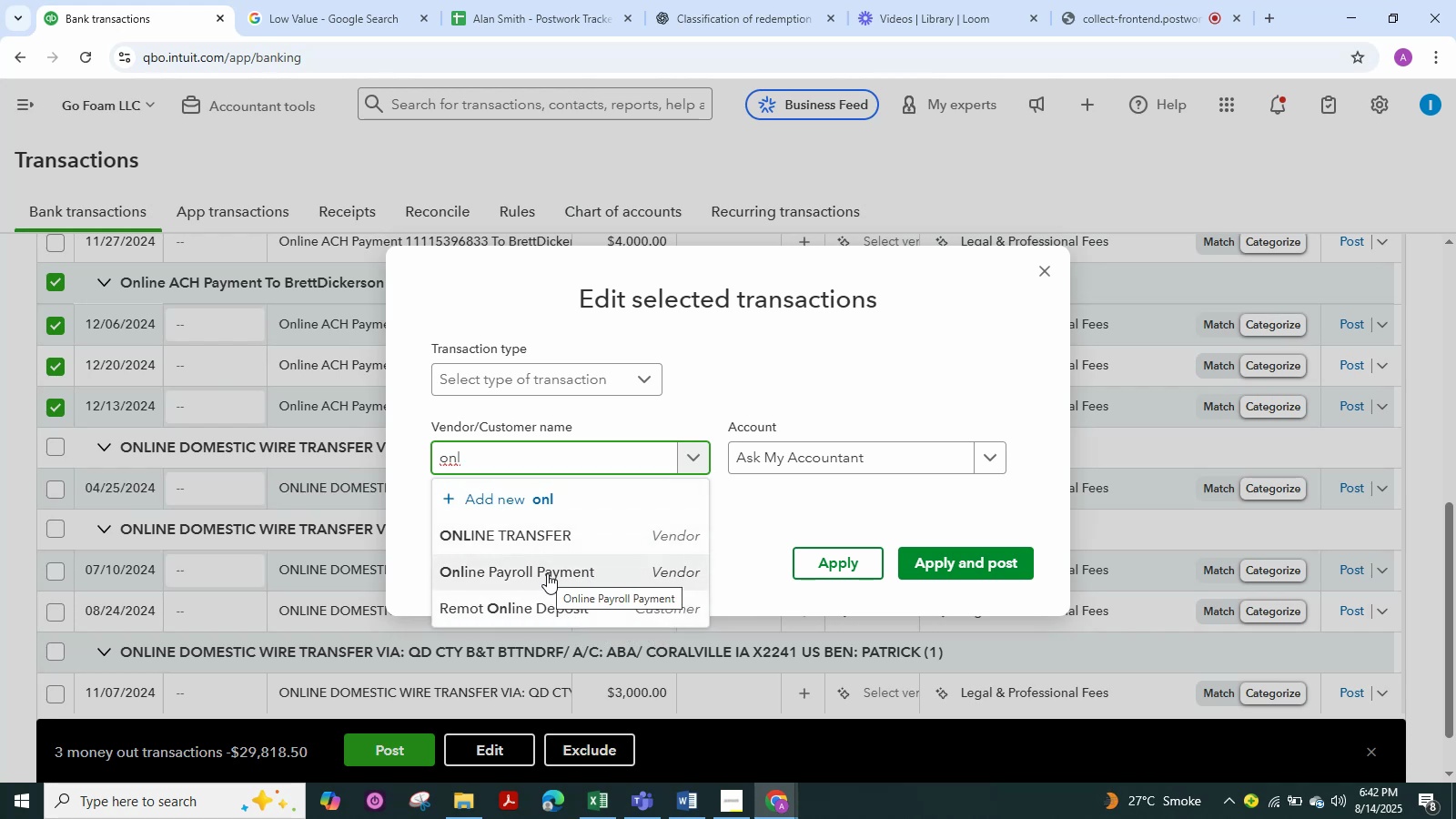 
wait(11.1)
 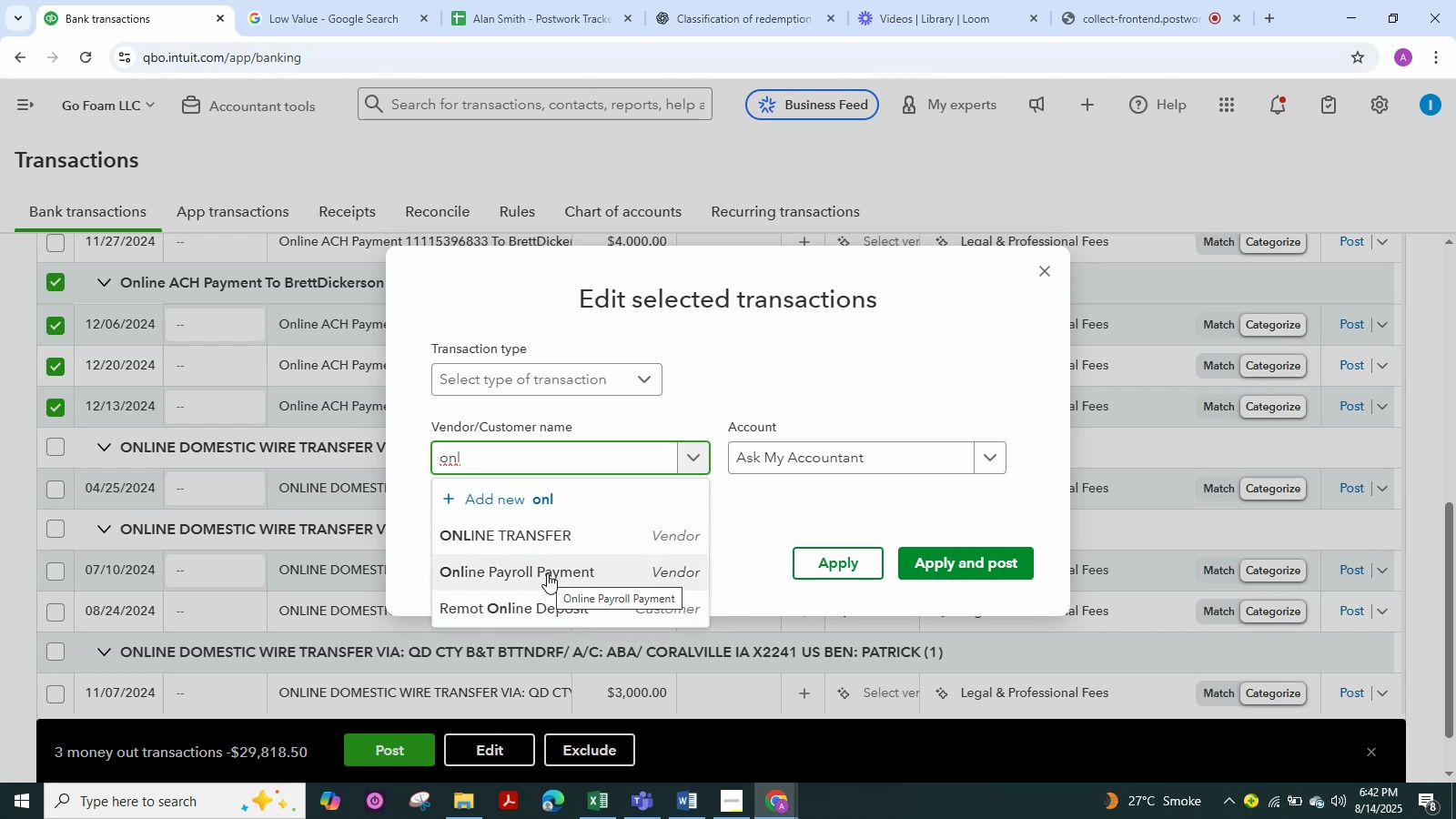 
left_click([547, 573])
 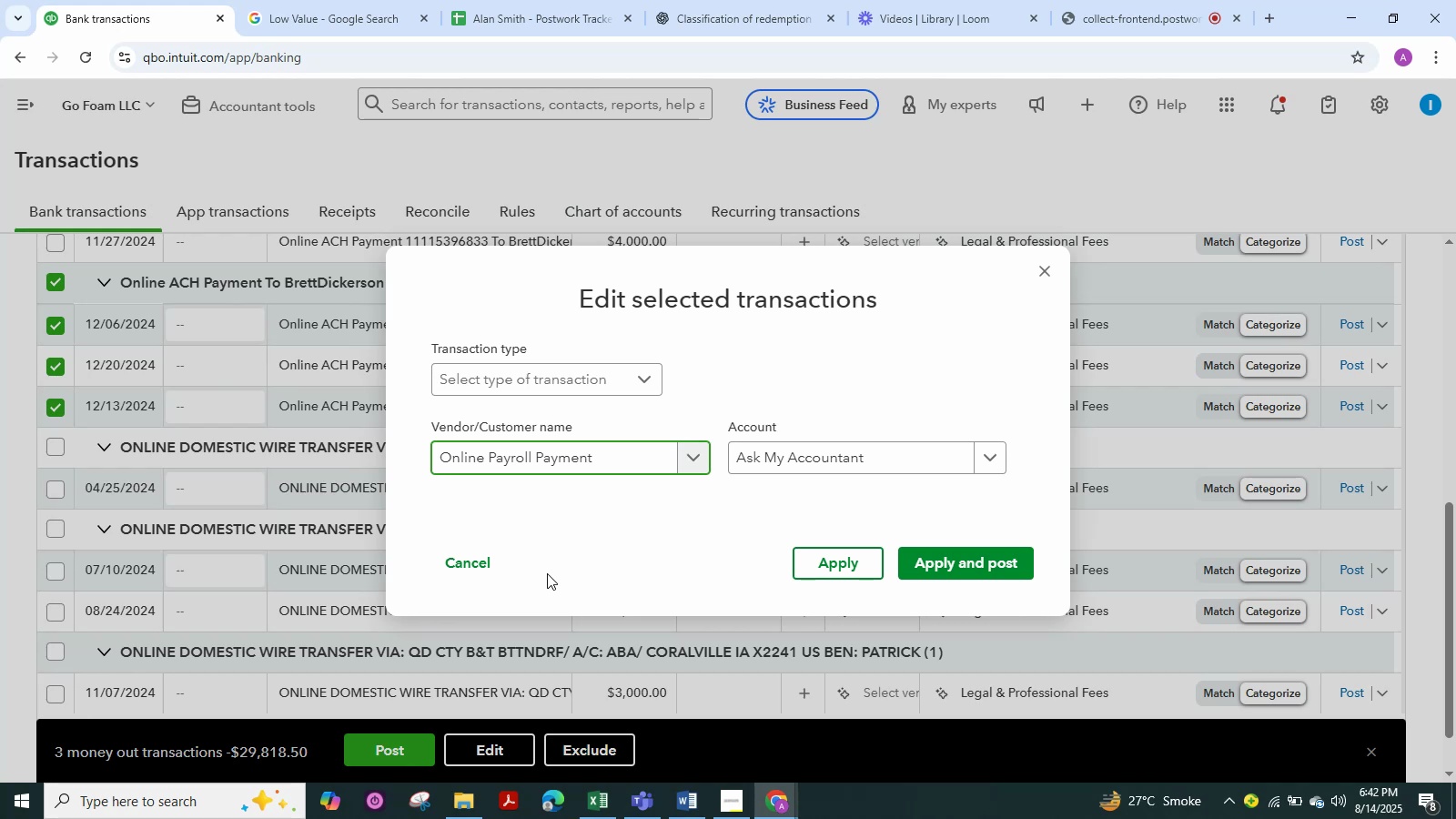 
mouse_move([558, 463])
 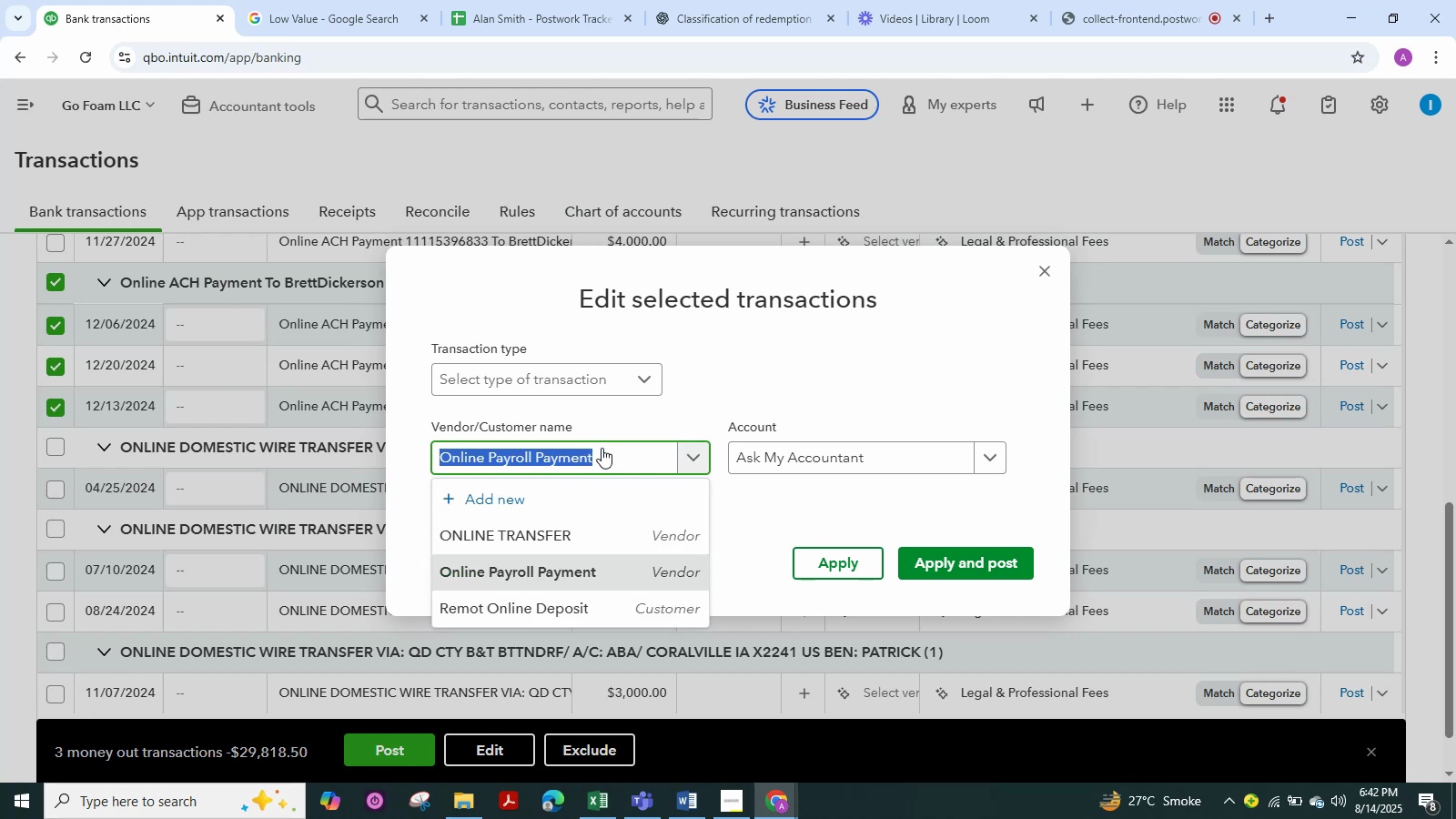 
left_click([602, 448])
 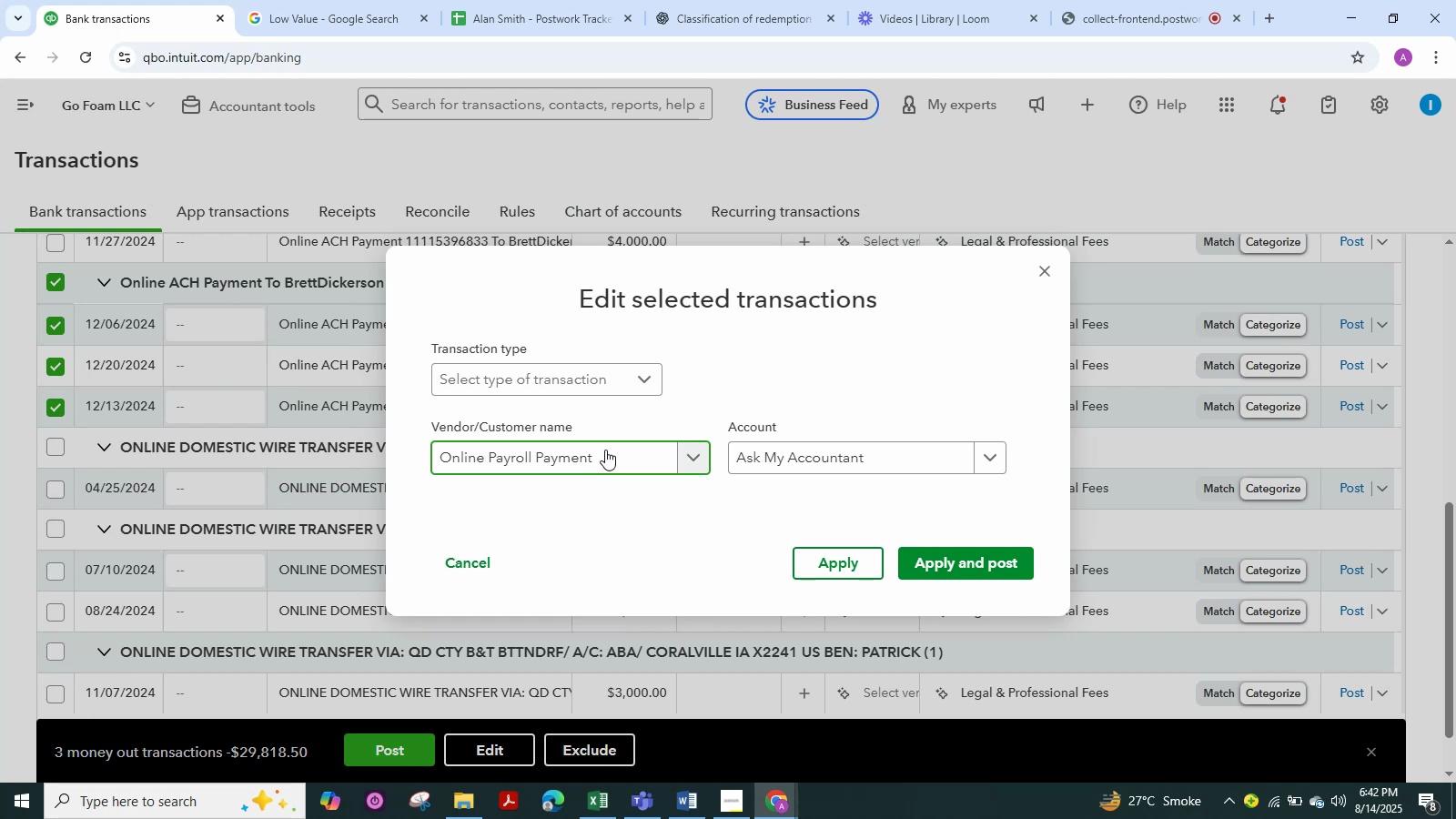 
hold_key(key=Backspace, duration=1.2)
 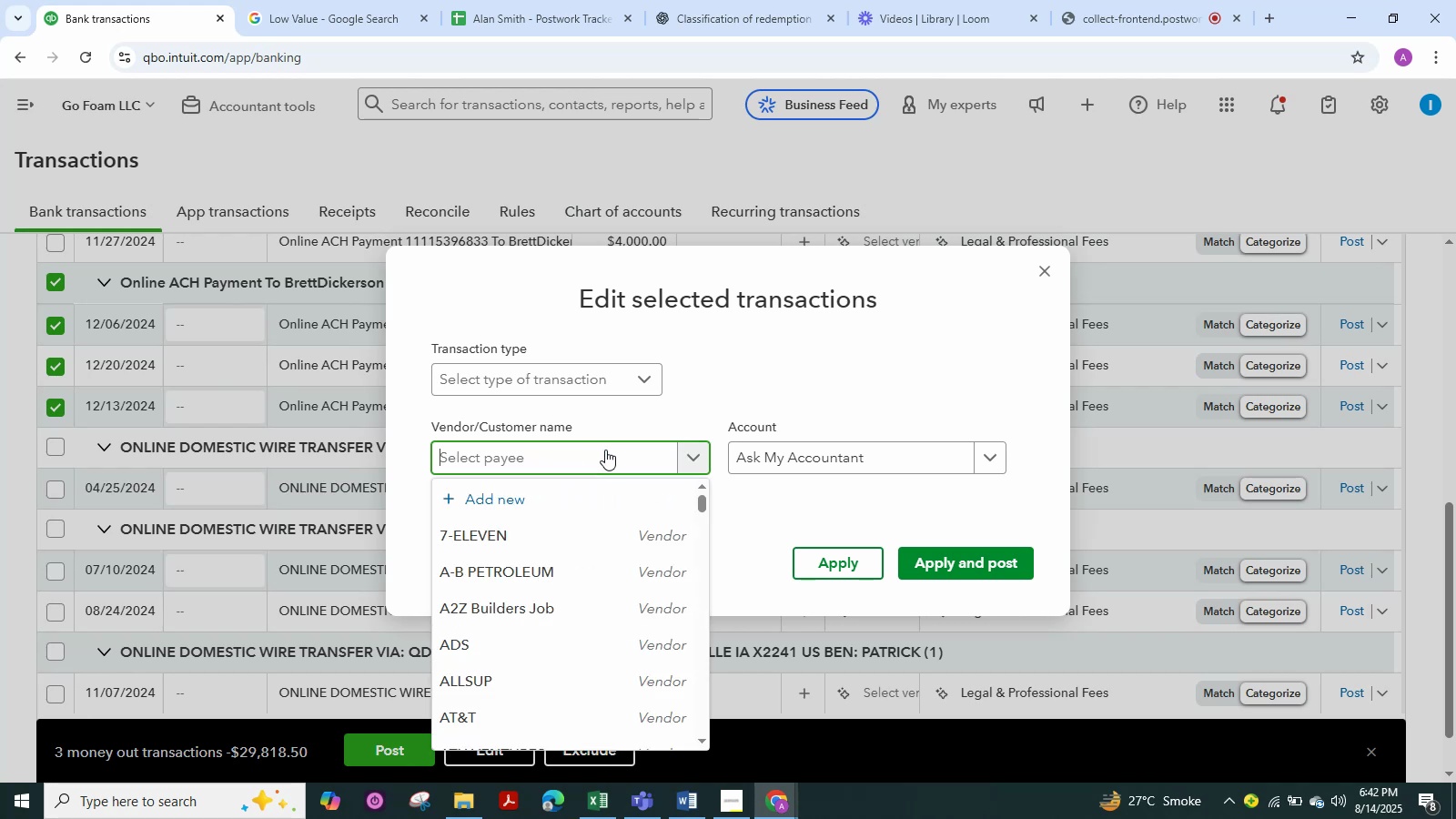 
type(online payment)
 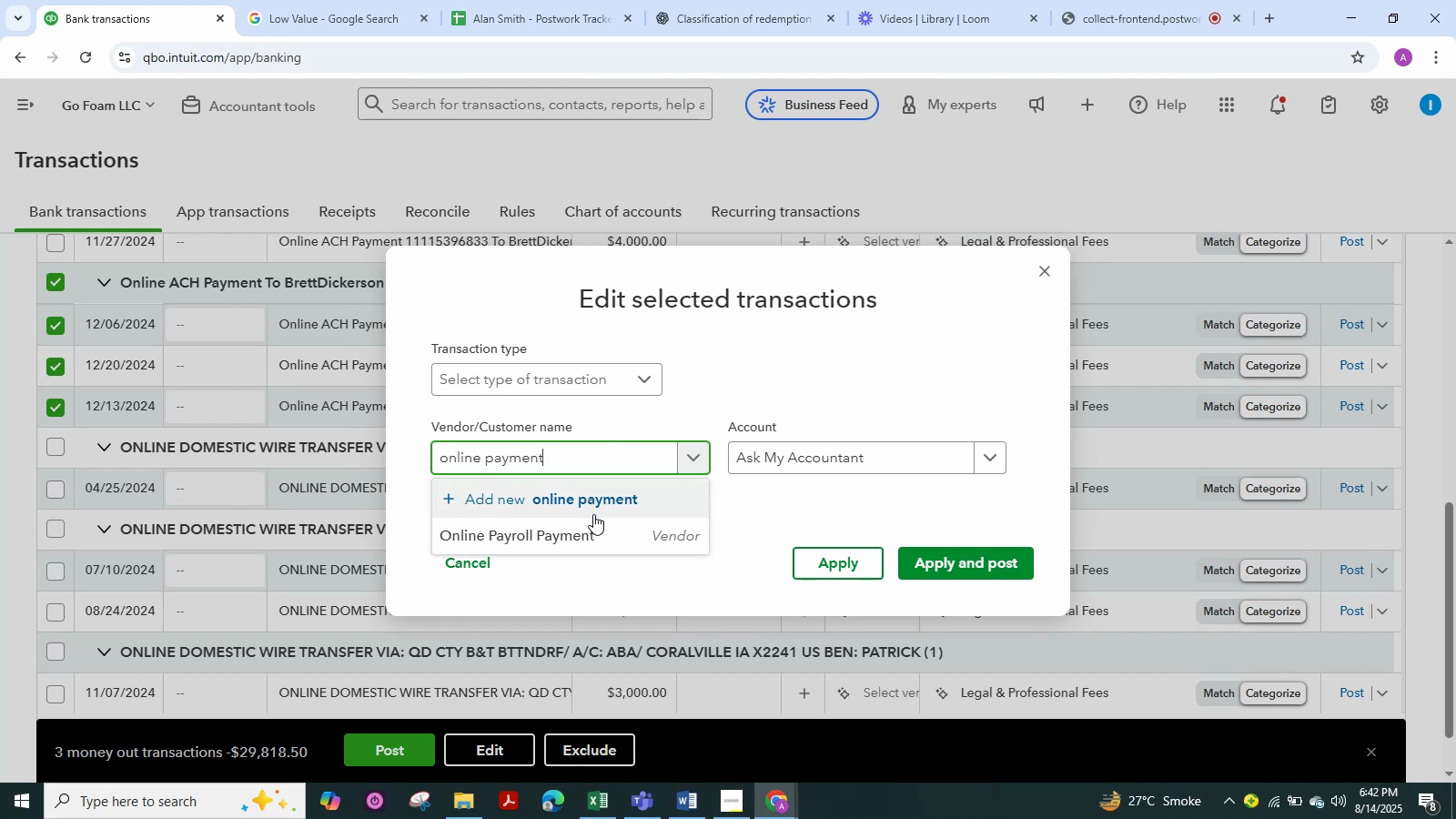 
left_click([597, 495])
 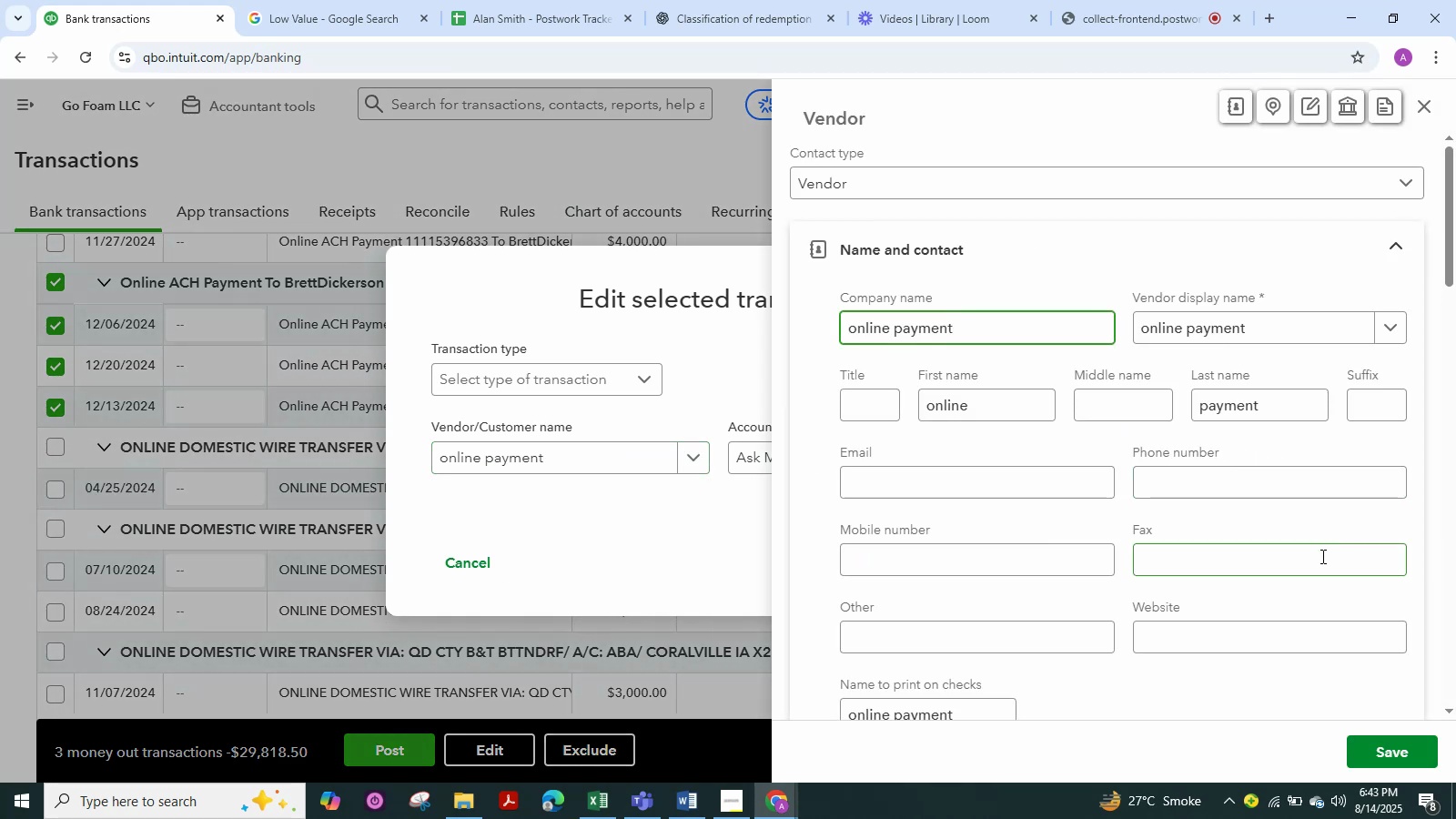 
left_click([1395, 745])
 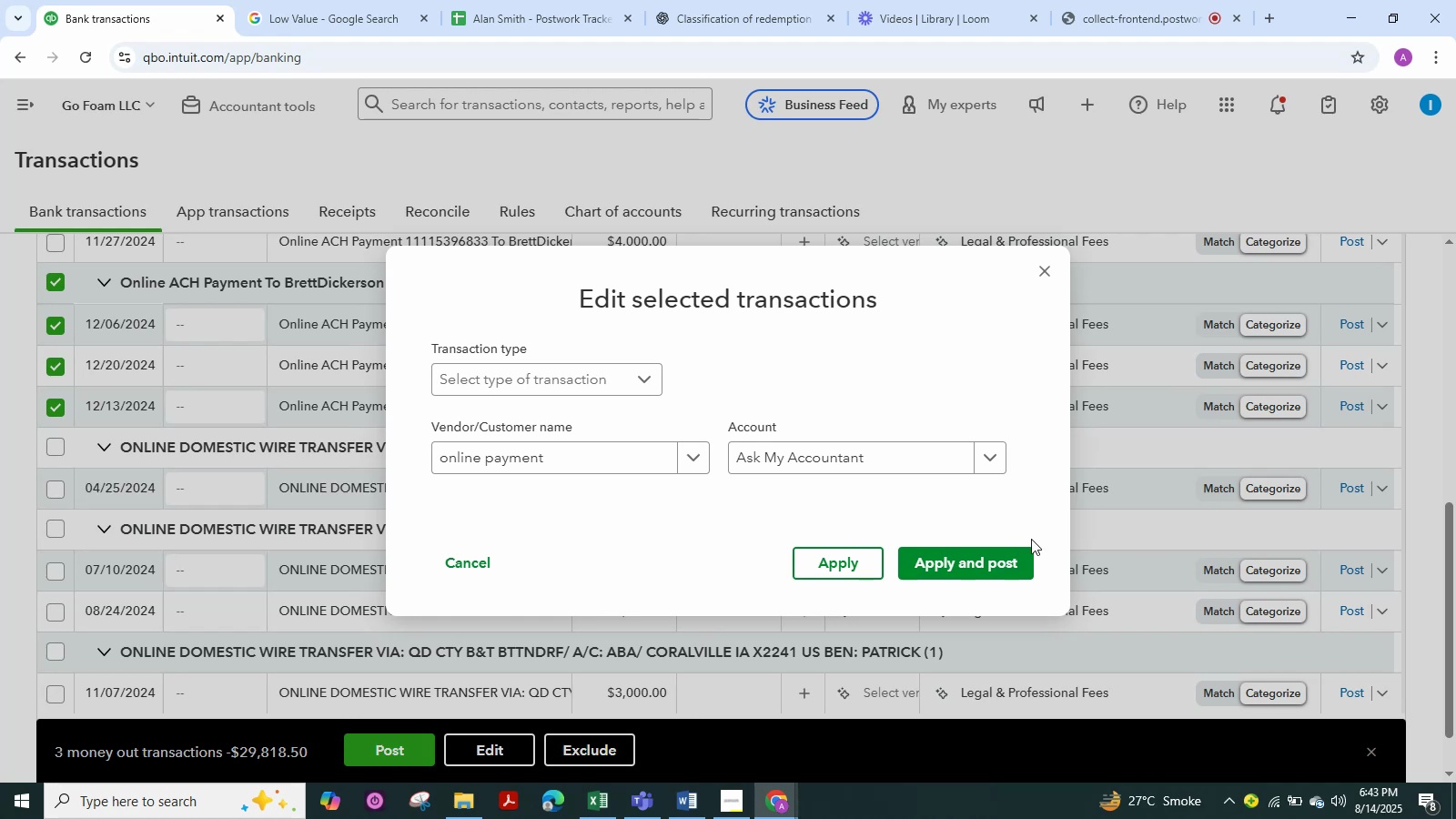 
left_click([972, 562])
 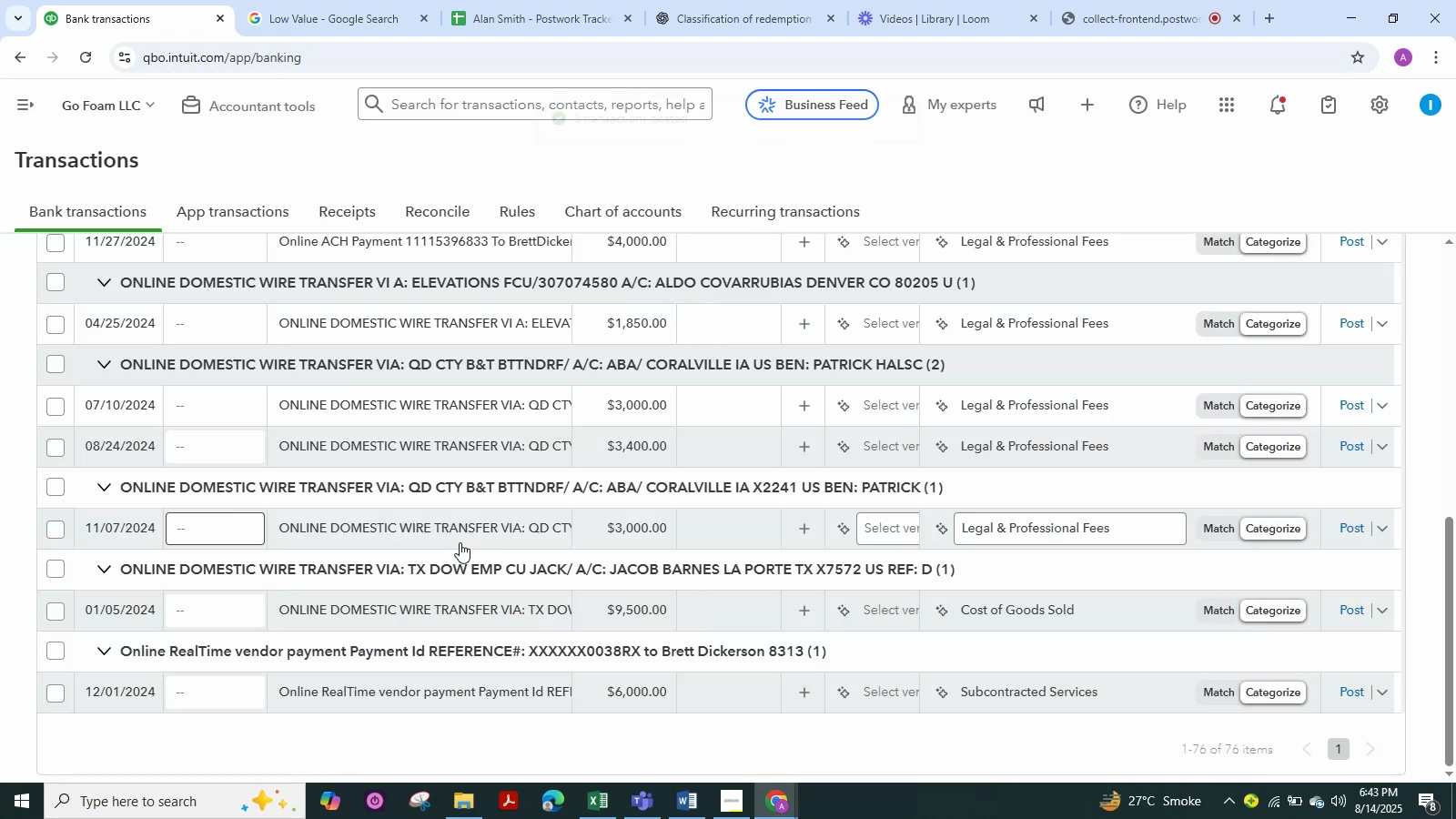 
scroll: coordinate [595, 389], scroll_direction: up, amount: 7.0
 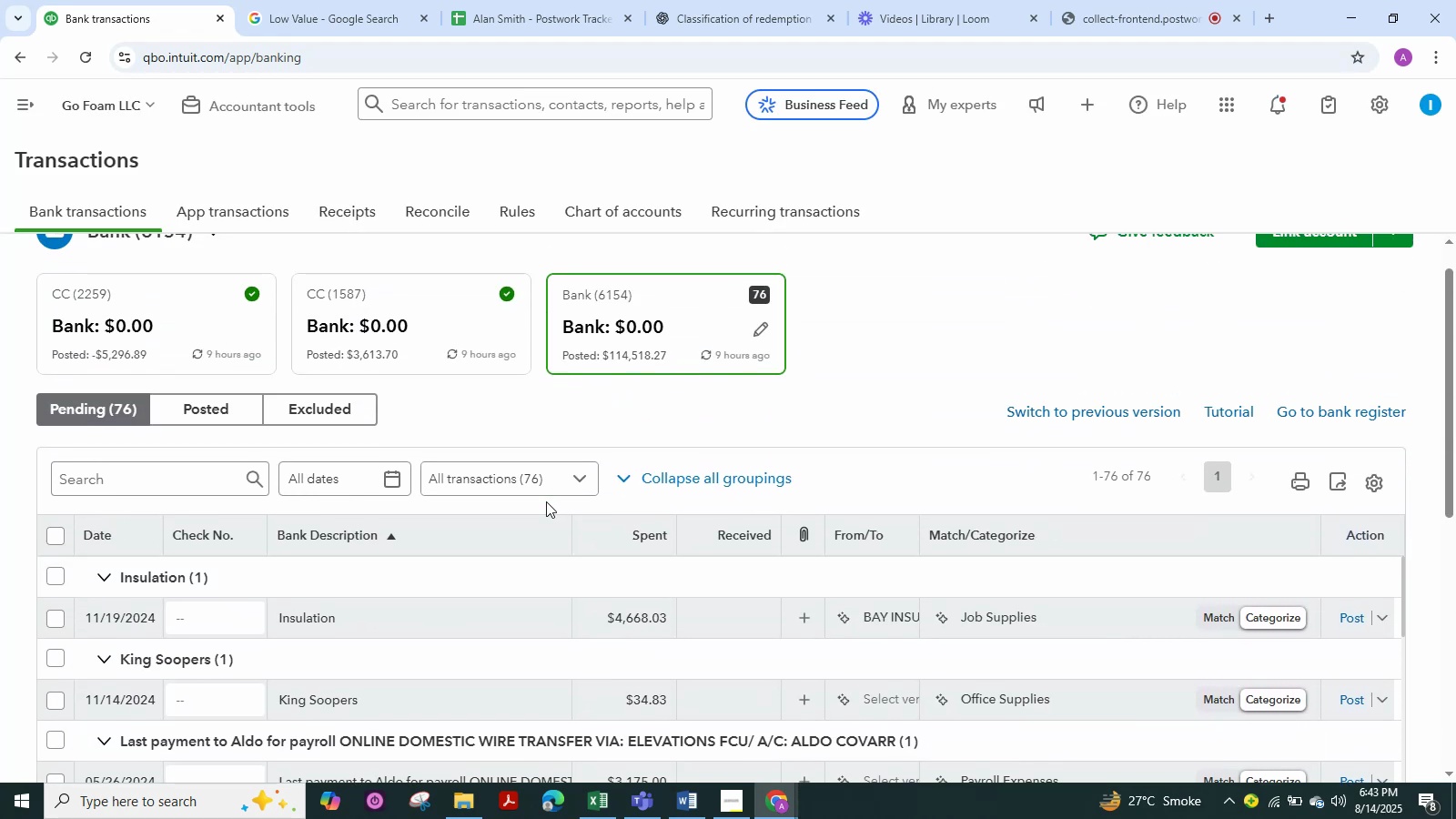 
scroll: coordinate [955, 294], scroll_direction: down, amount: 7.0
 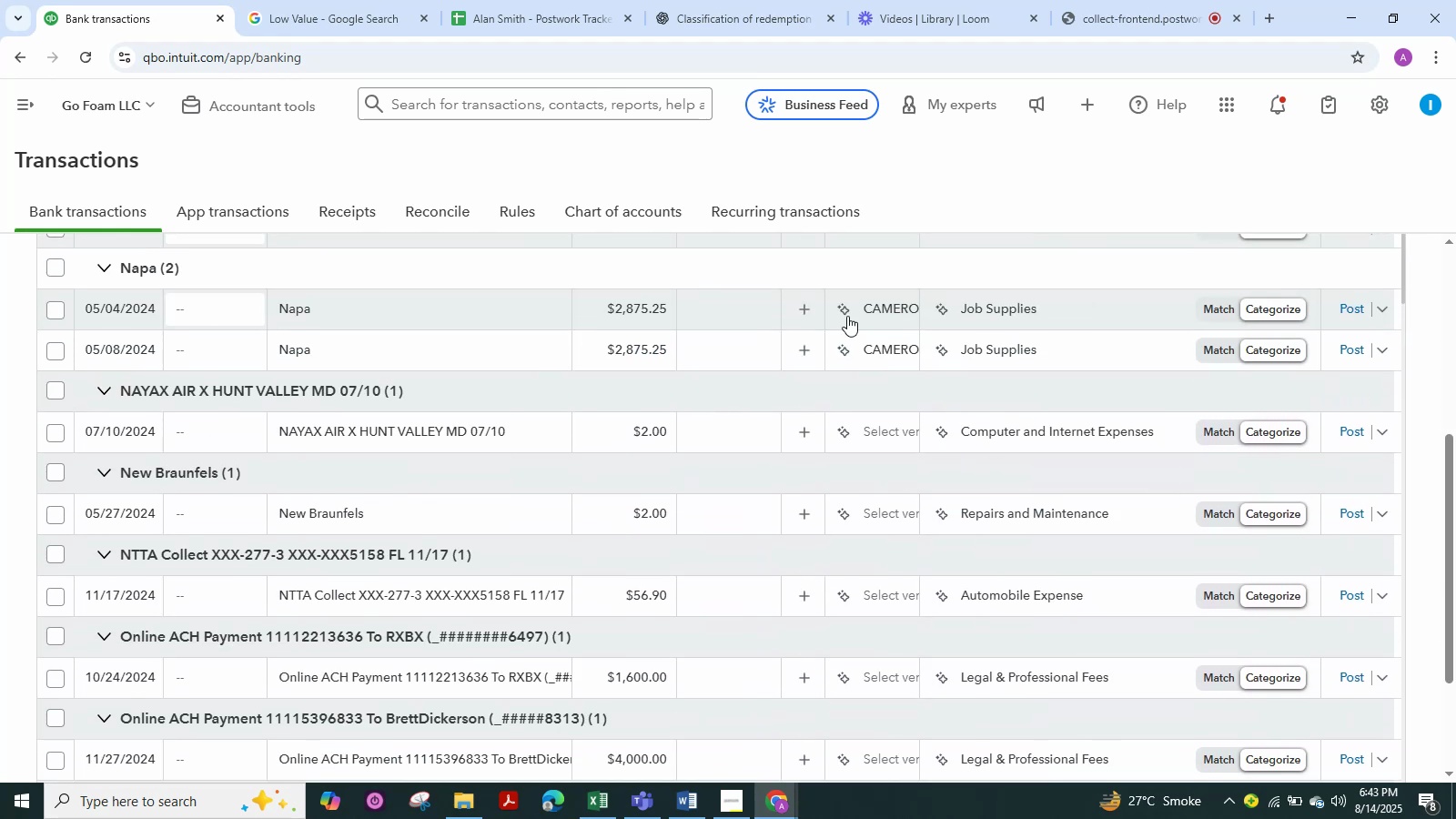 
scroll: coordinate [670, 409], scroll_direction: up, amount: 5.0
 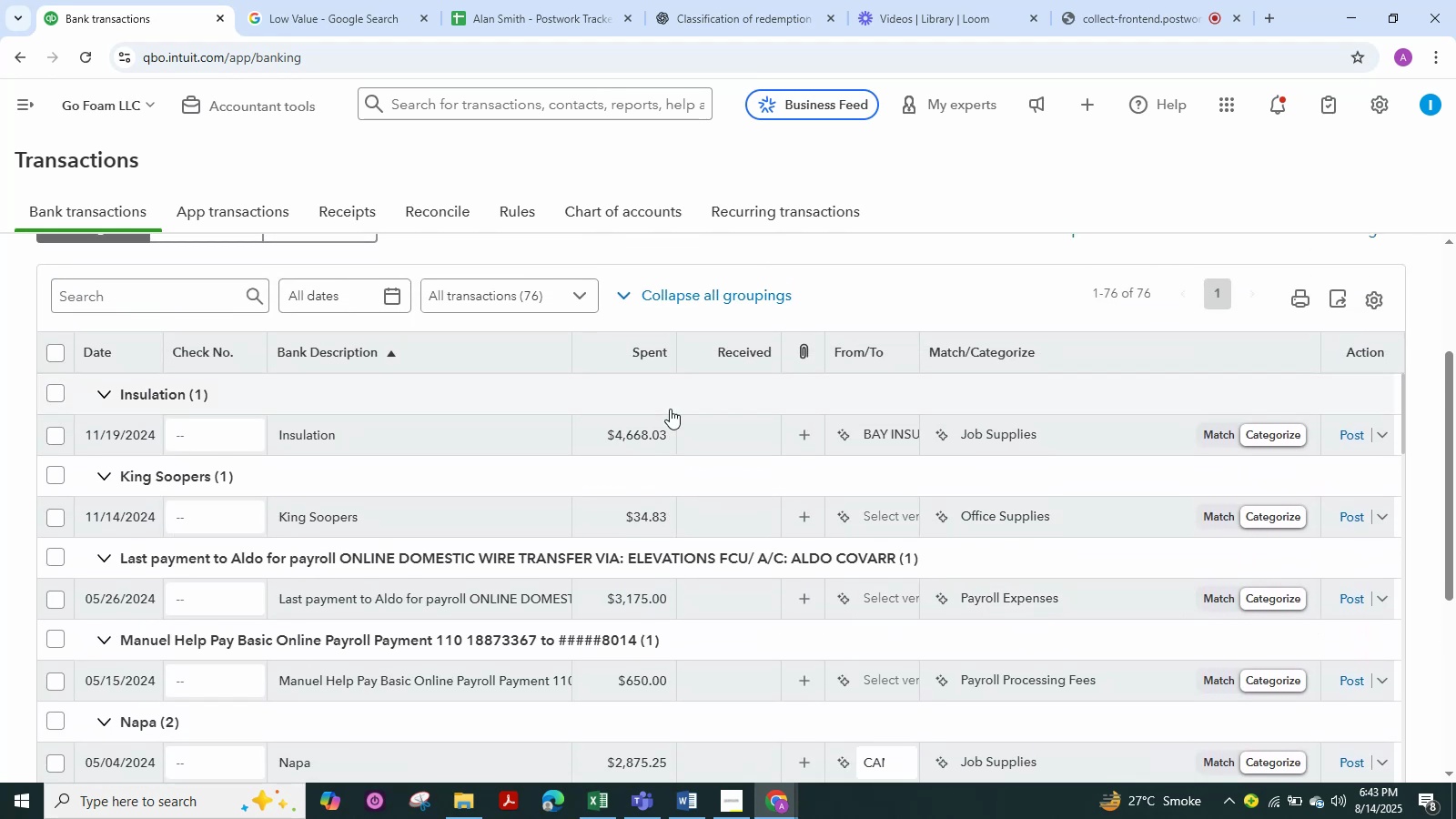 
scroll: coordinate [735, 396], scroll_direction: down, amount: 14.0
 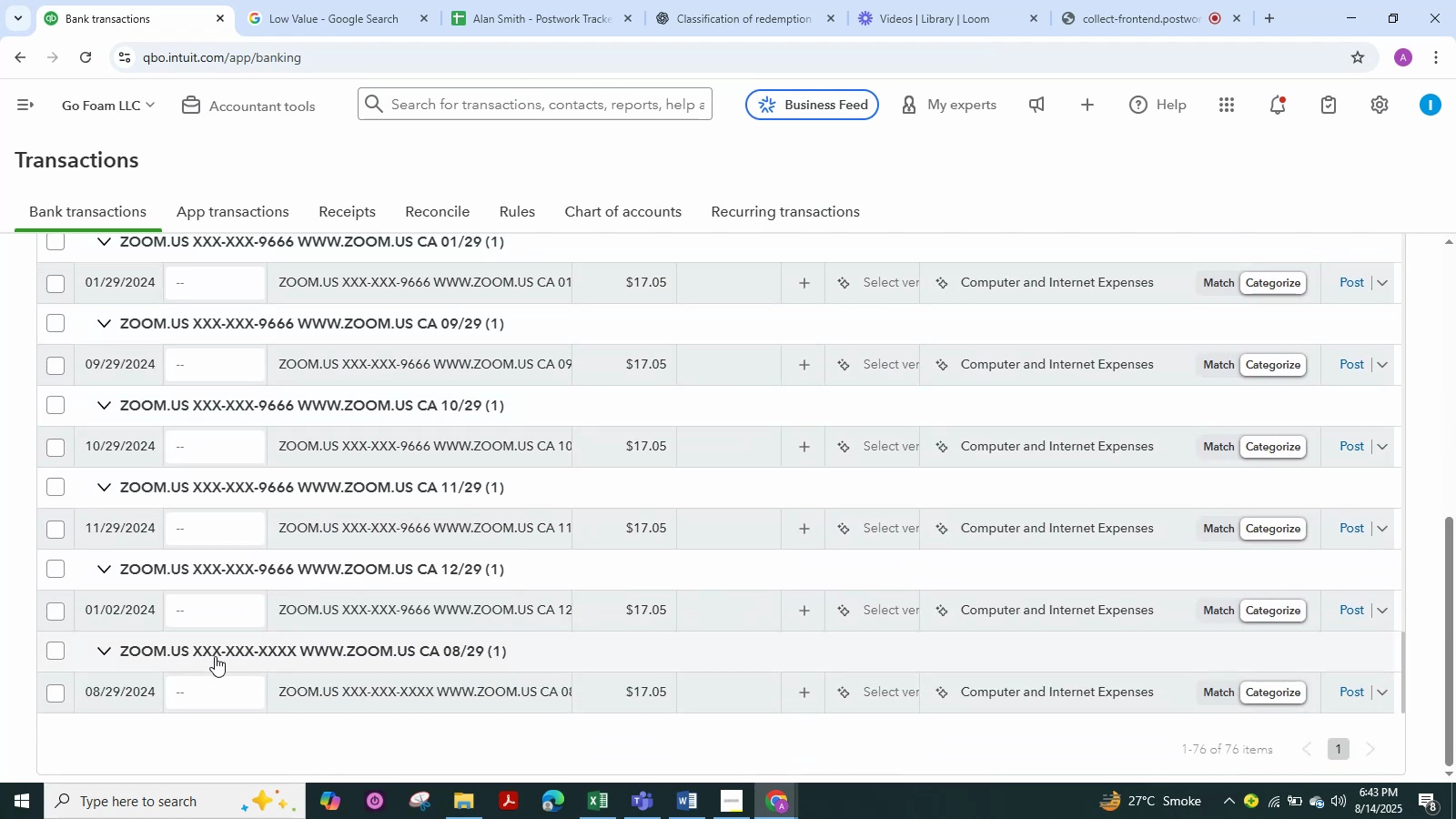 
wait(5.41)
 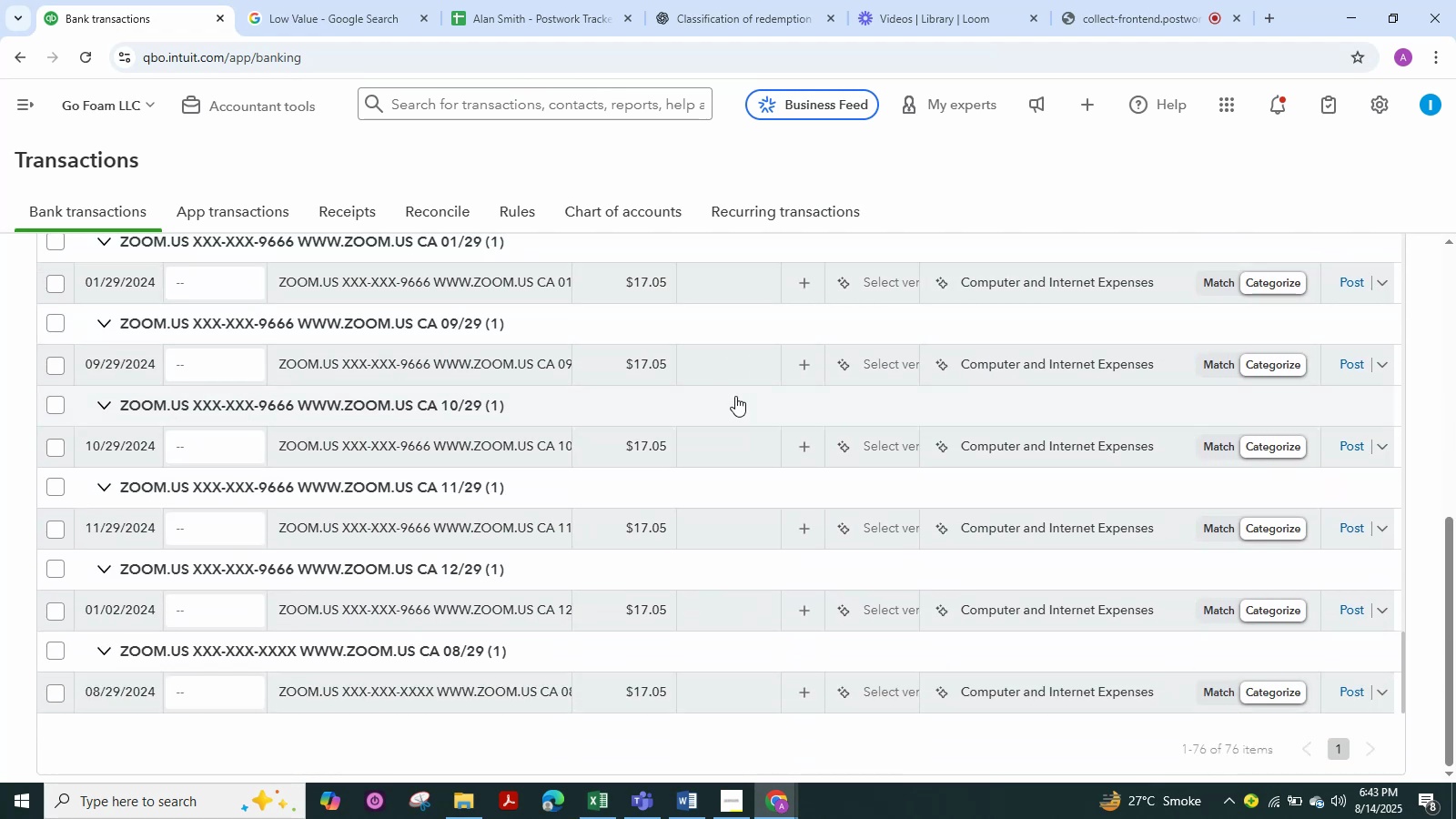 
scroll: coordinate [308, 462], scroll_direction: up, amount: 1.0
 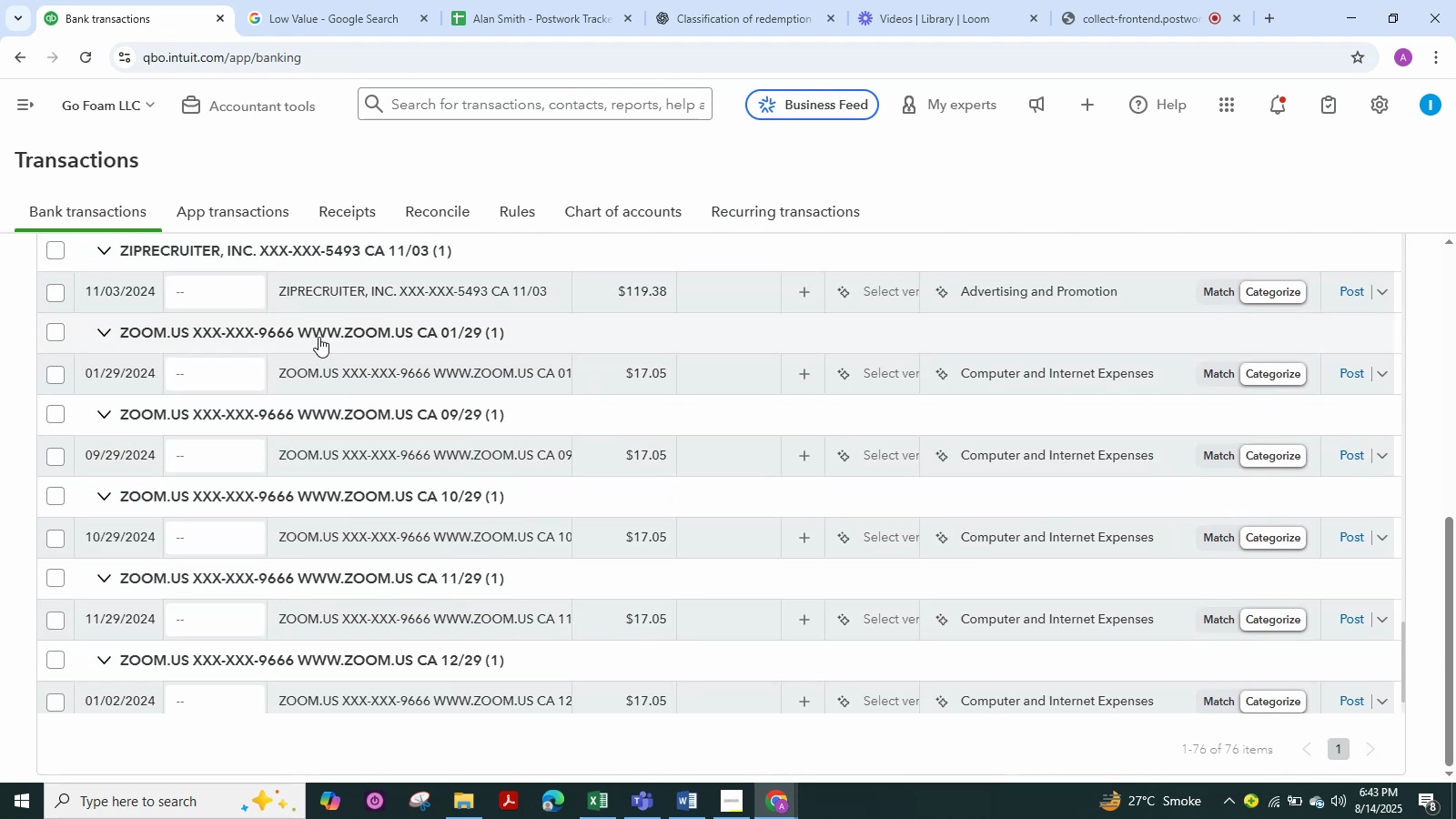 
wait(7.02)
 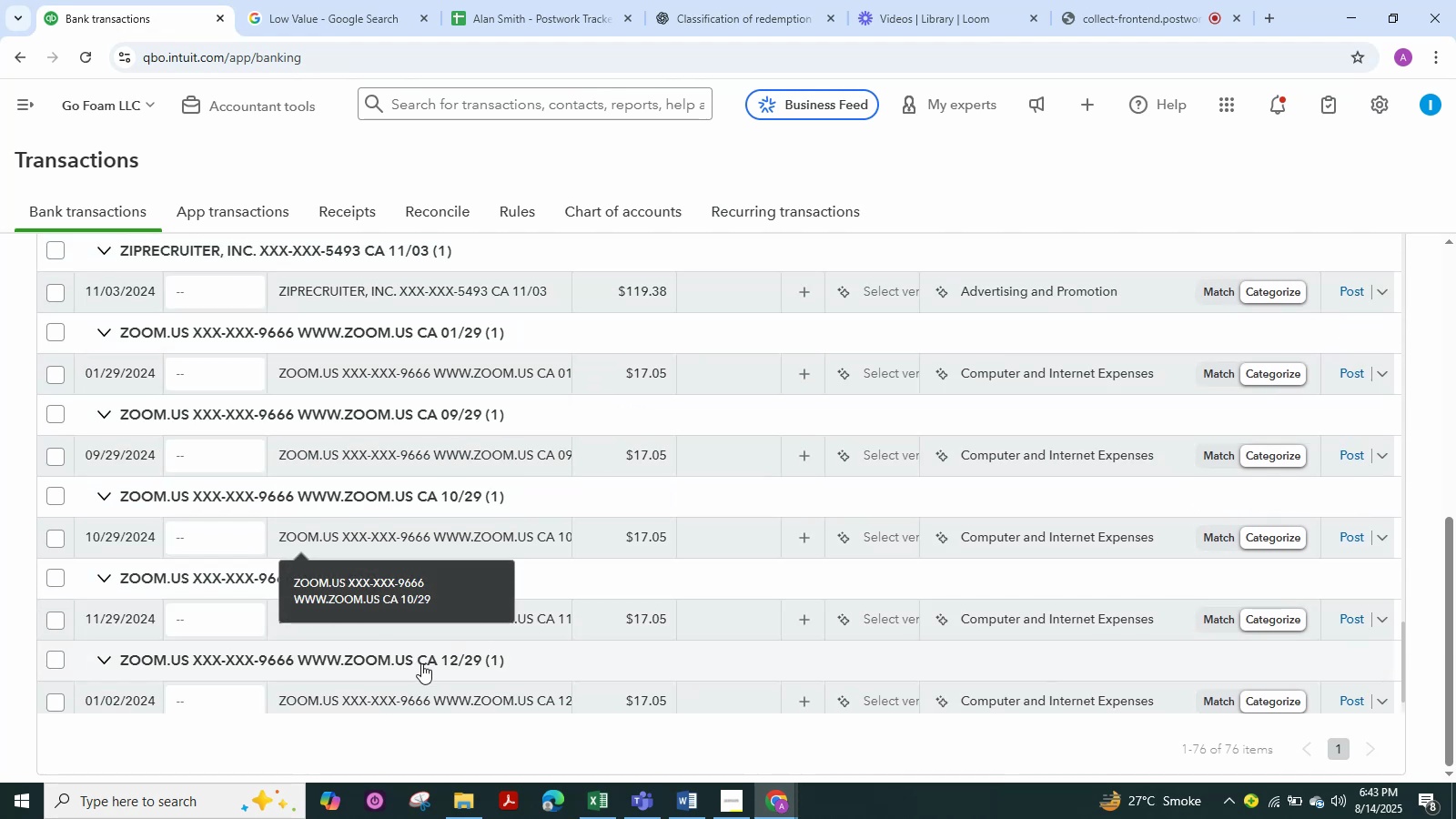 
left_click([329, 333])
 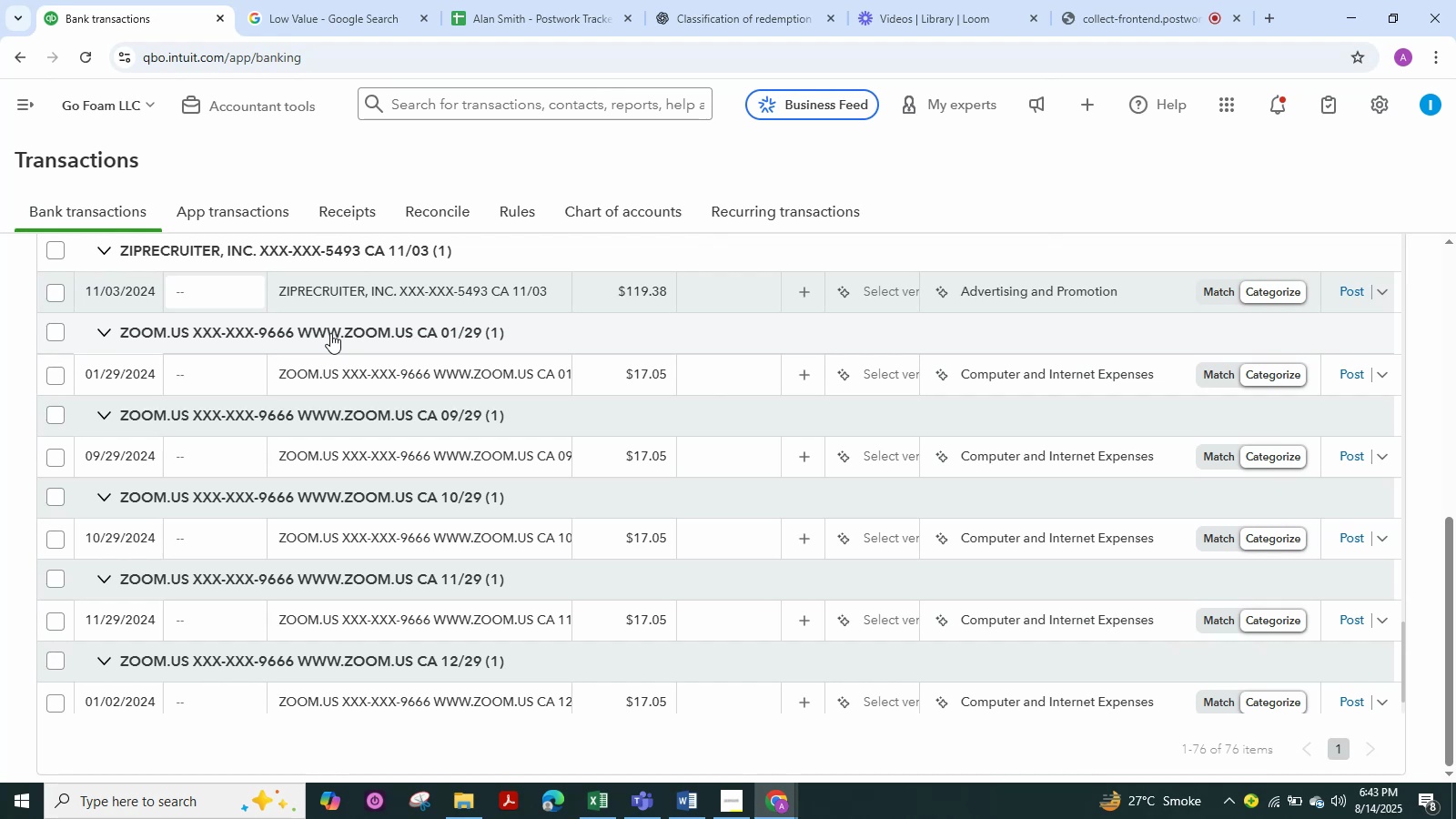 
wait(5.65)
 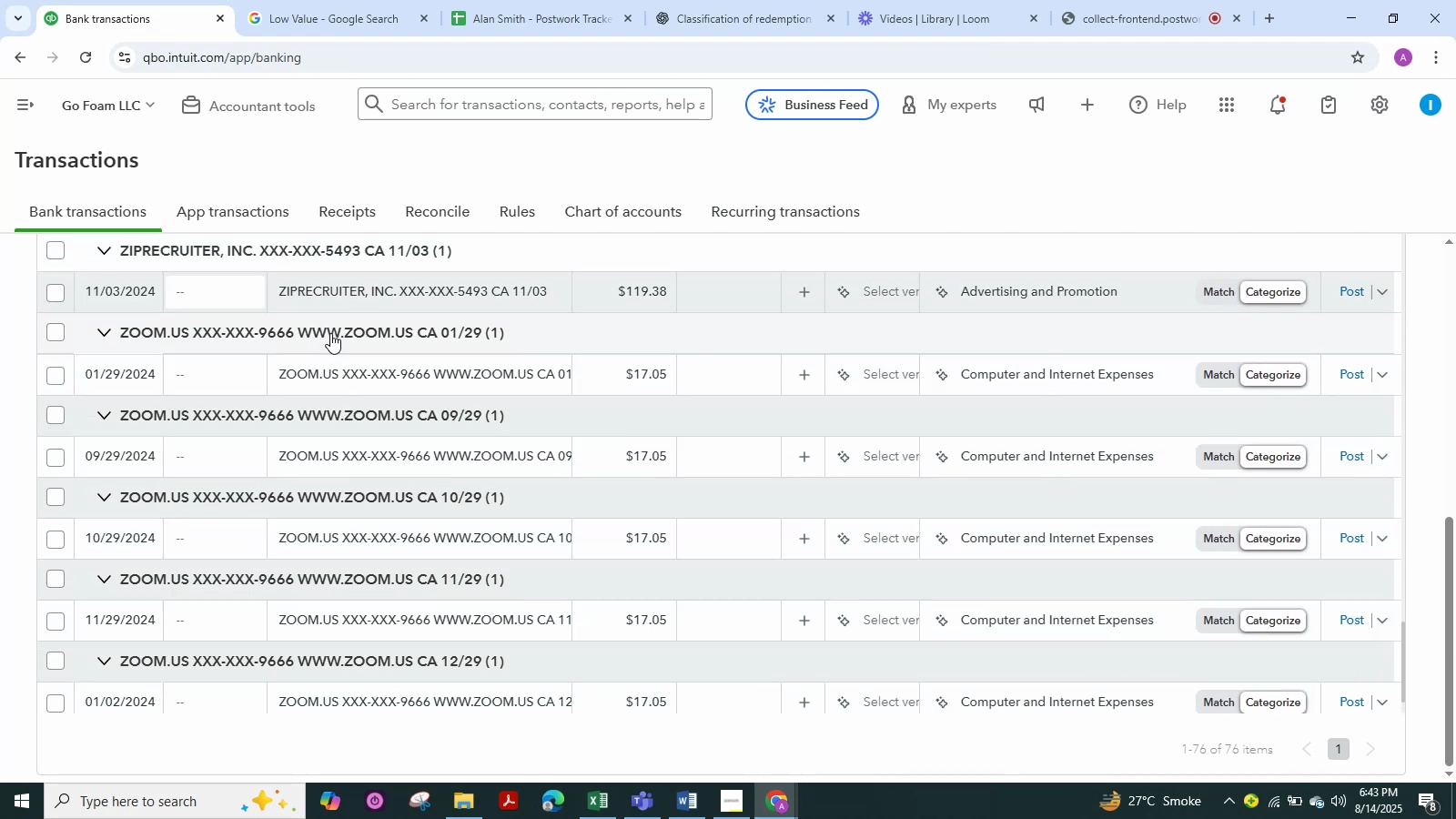 
left_click([330, 333])
 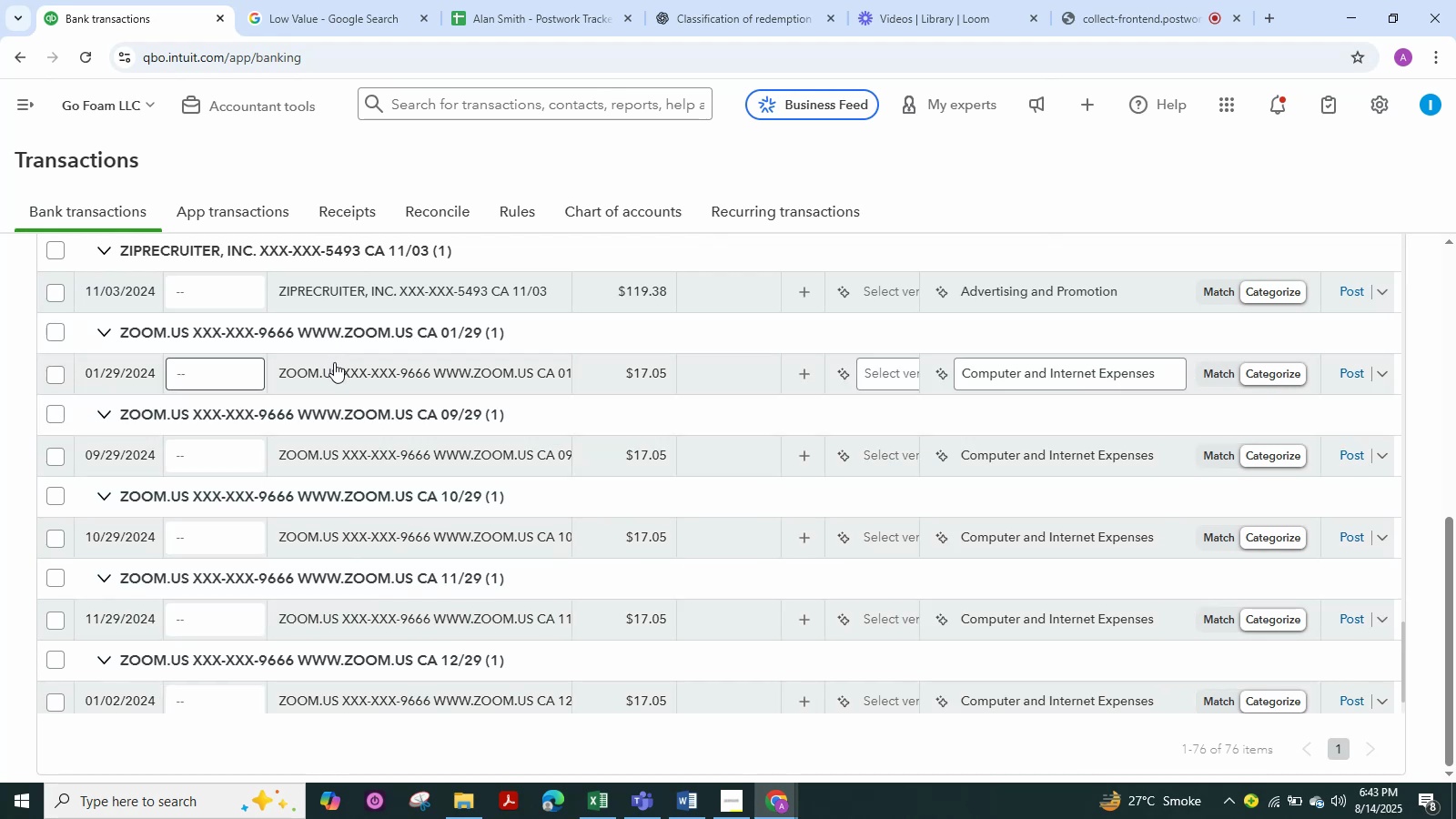 
left_click([334, 367])
 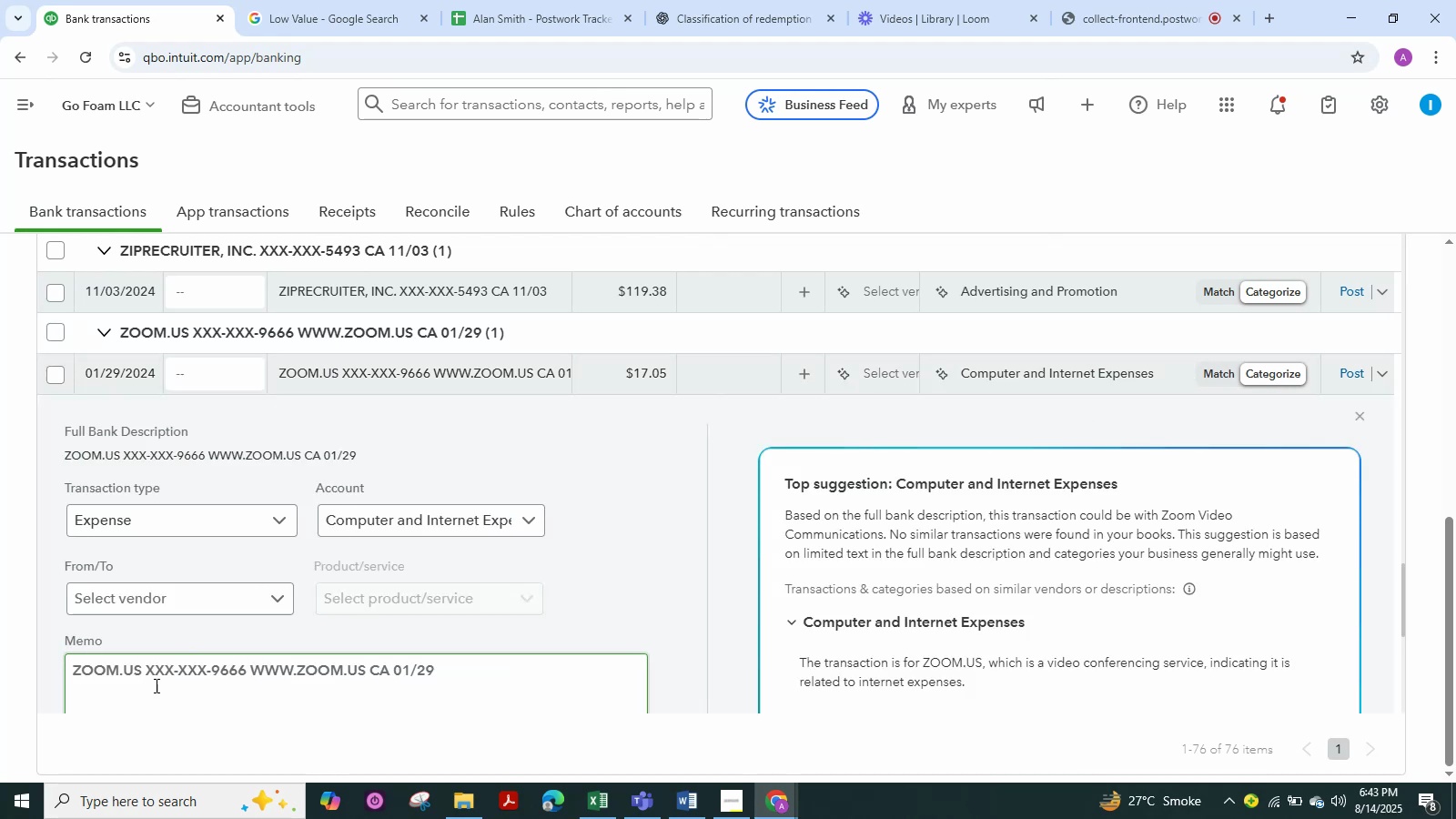 
left_click_drag(start_coordinate=[138, 670], to_coordinate=[53, 670])
 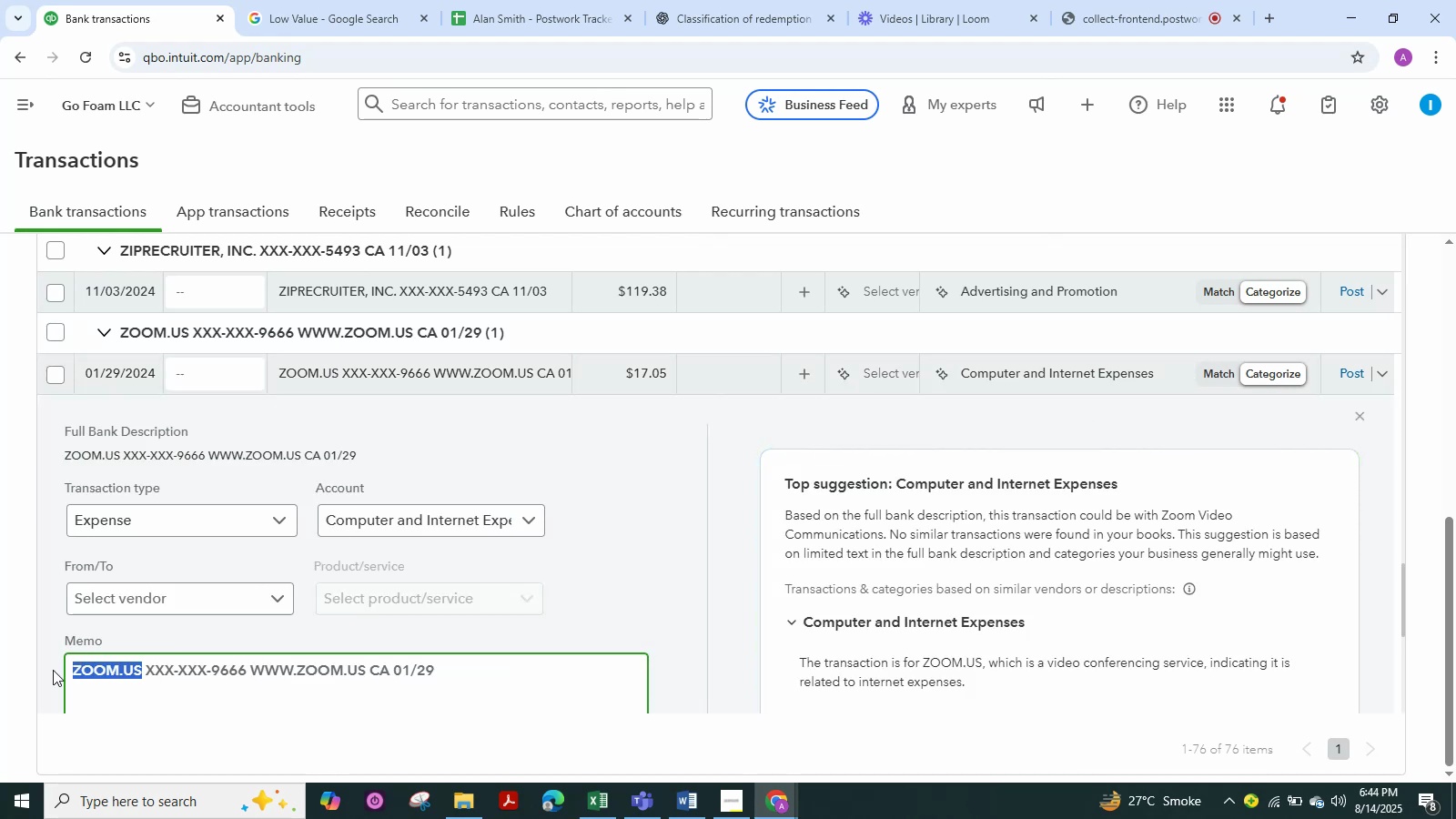 
key(Control+C)
 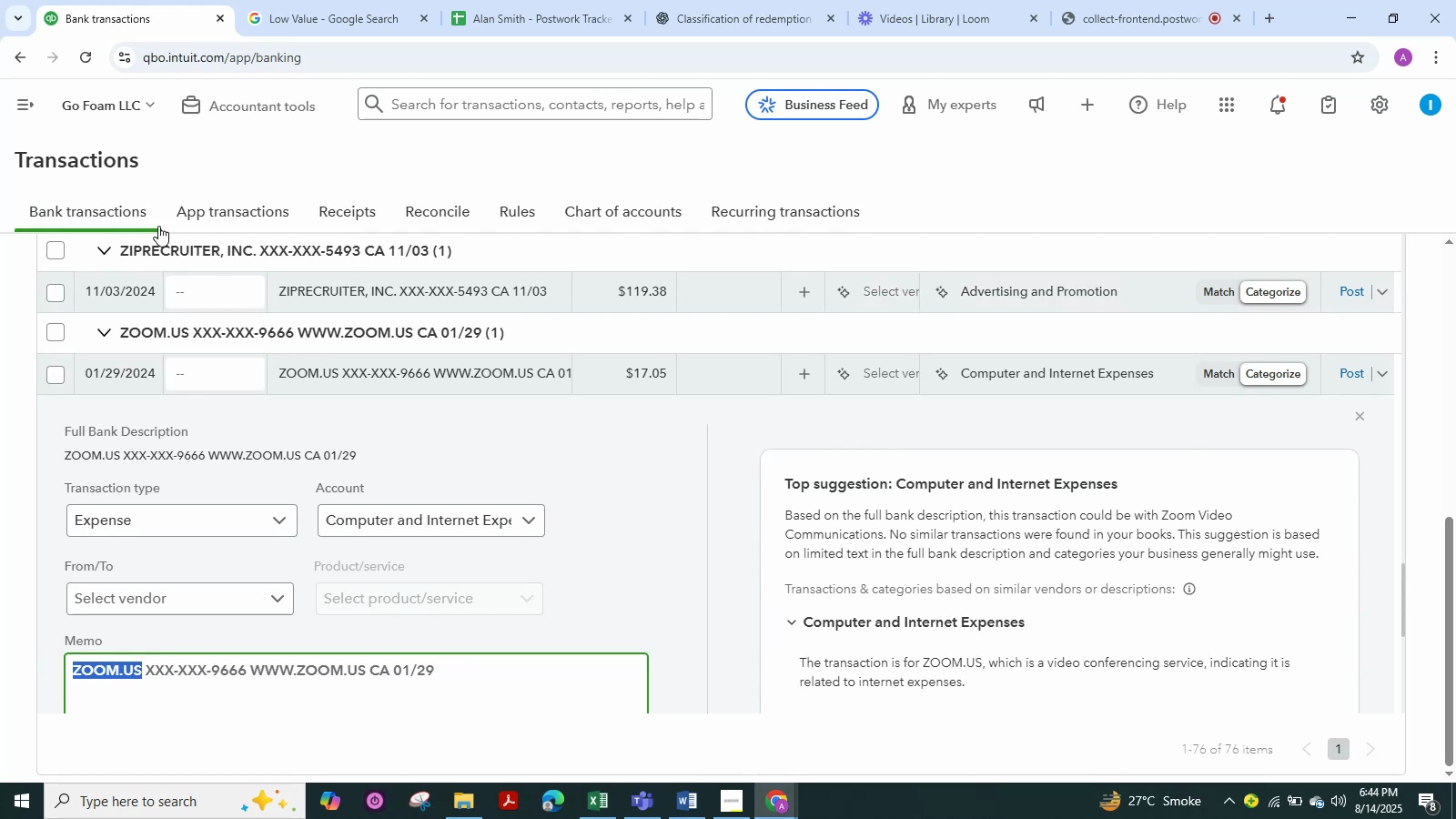 
scroll: coordinate [207, 532], scroll_direction: down, amount: 5.0
 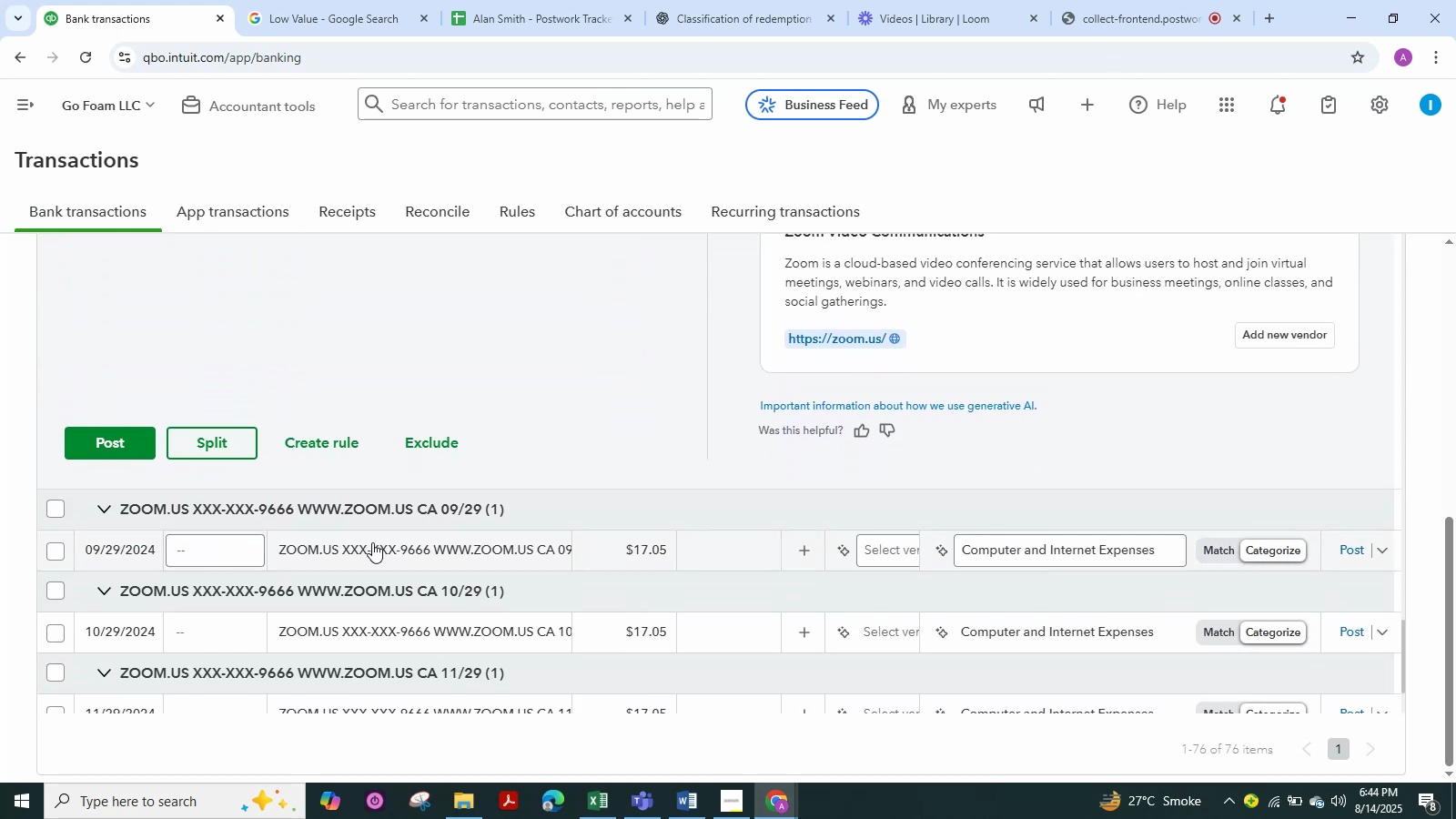 
left_click([372, 545])
 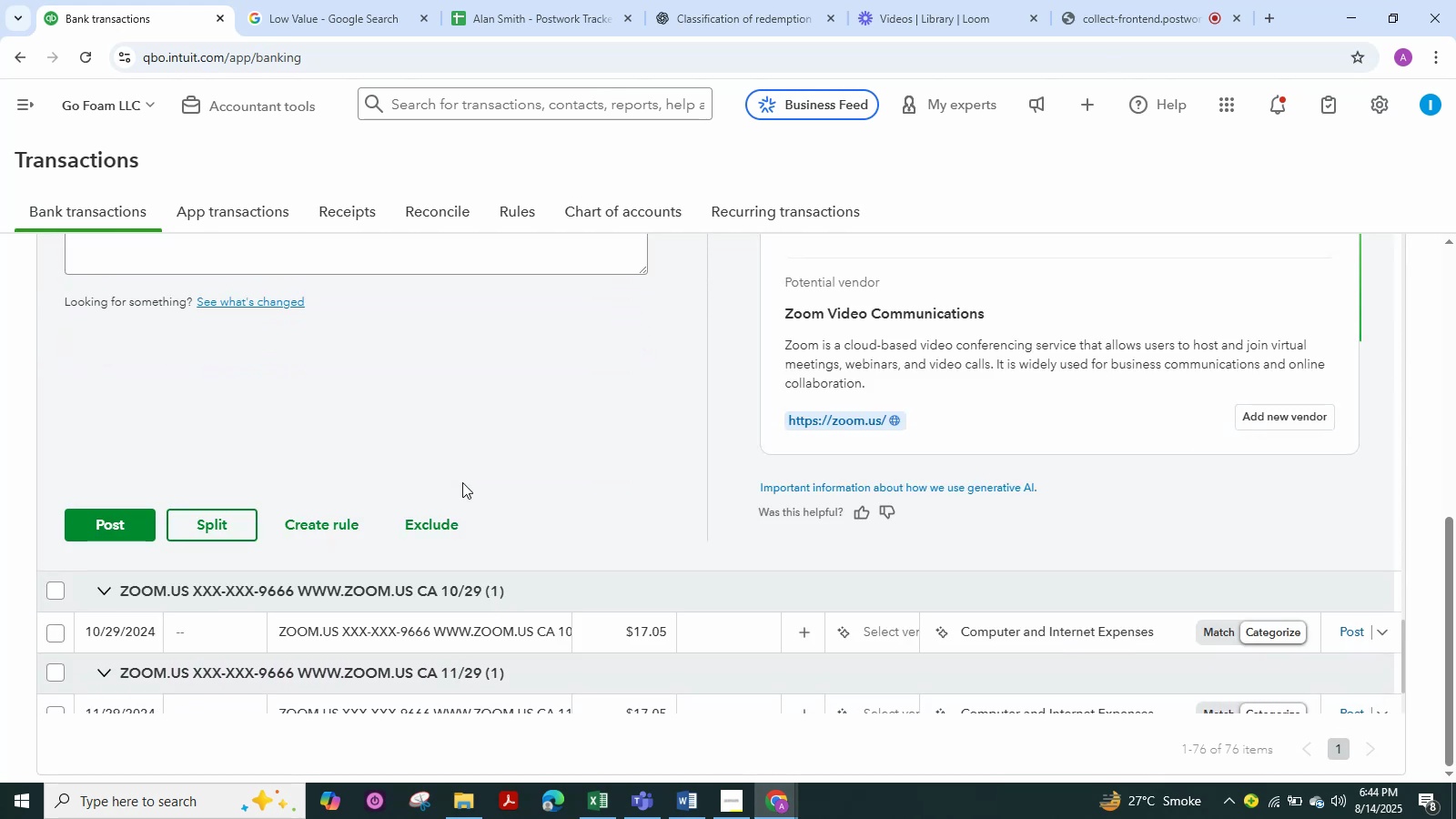 
scroll: coordinate [462, 482], scroll_direction: down, amount: 2.0
 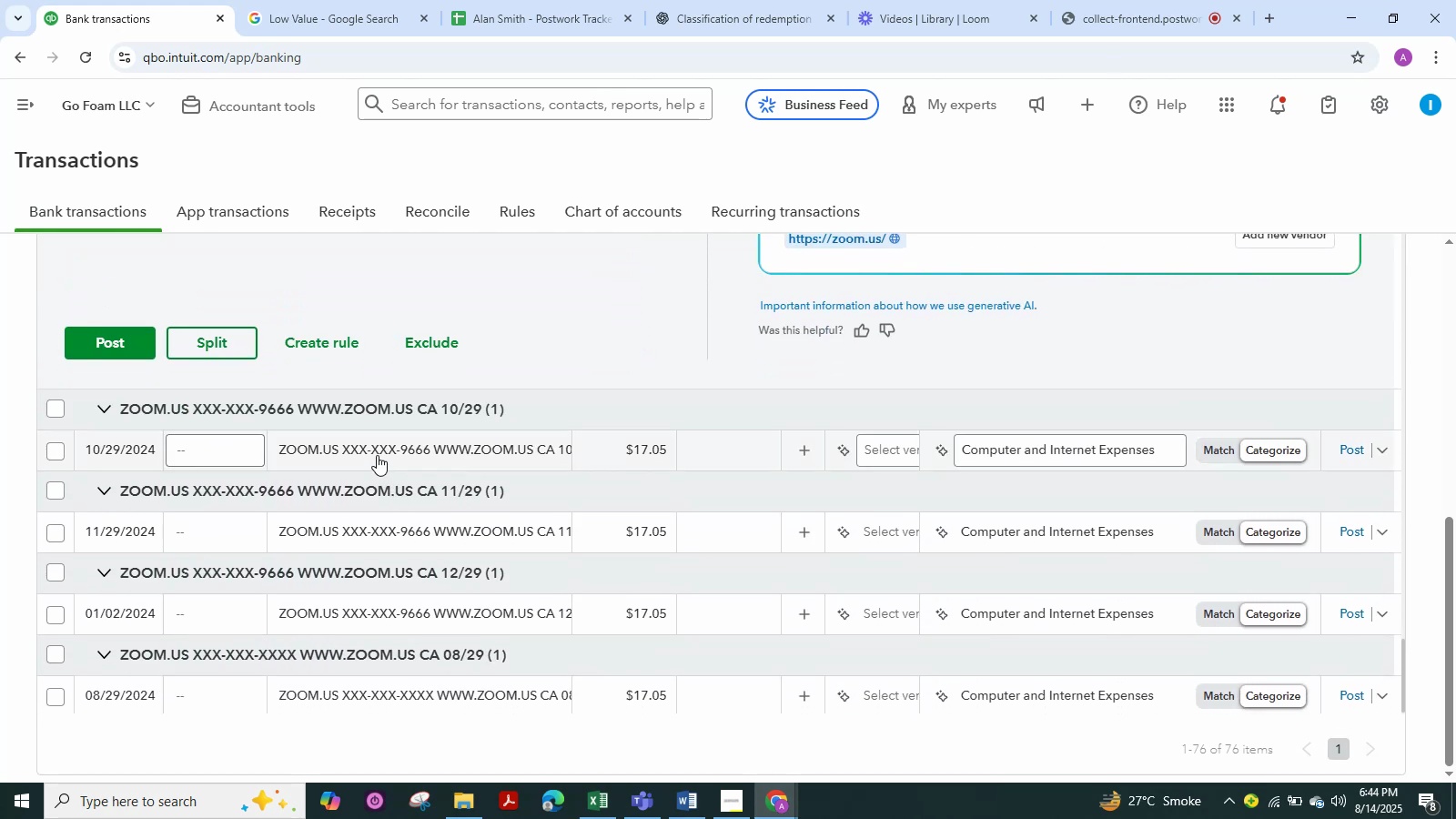 
left_click([375, 451])
 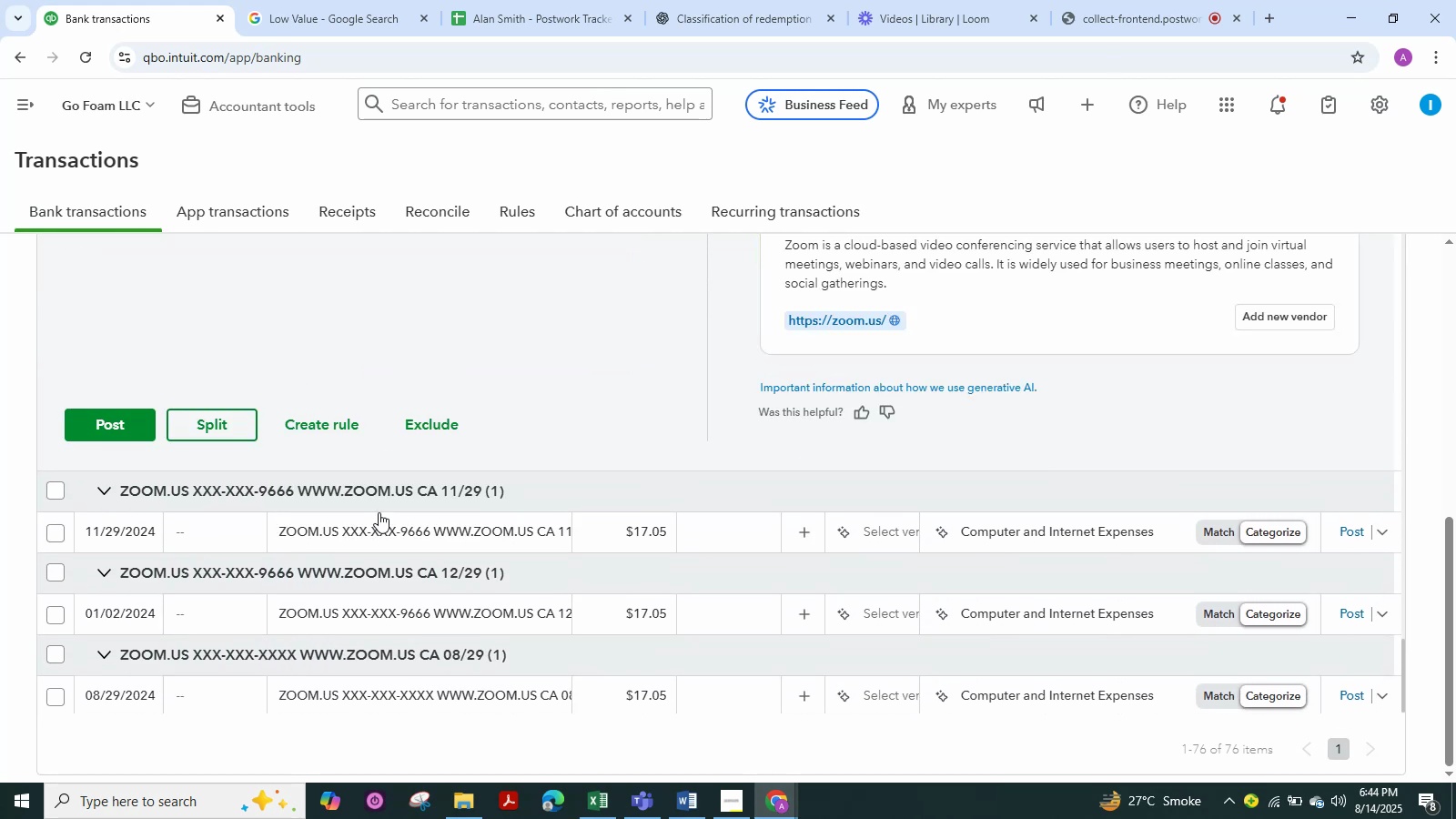 
scroll: coordinate [376, 523], scroll_direction: down, amount: 2.0
 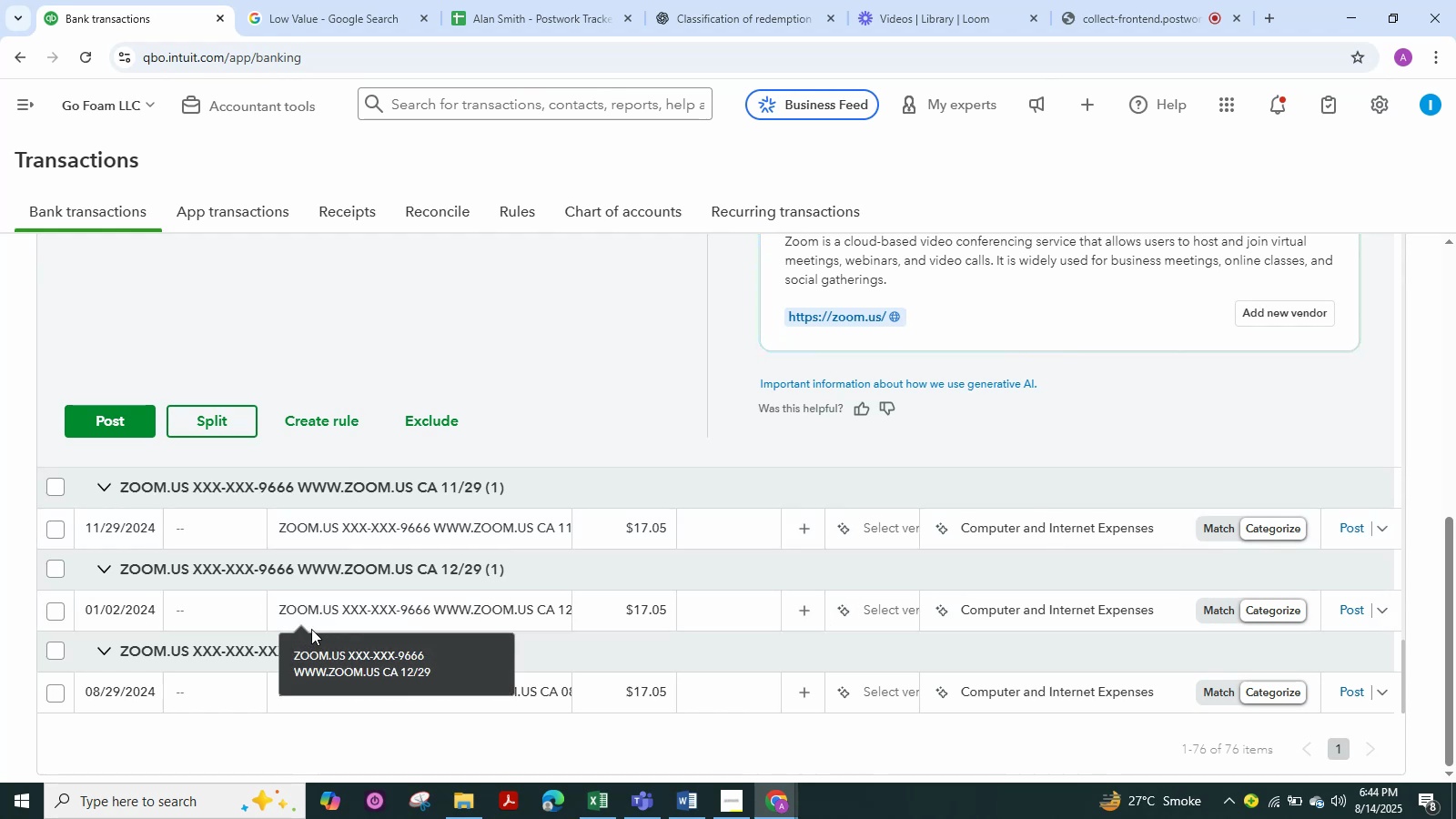 
left_click([327, 612])
 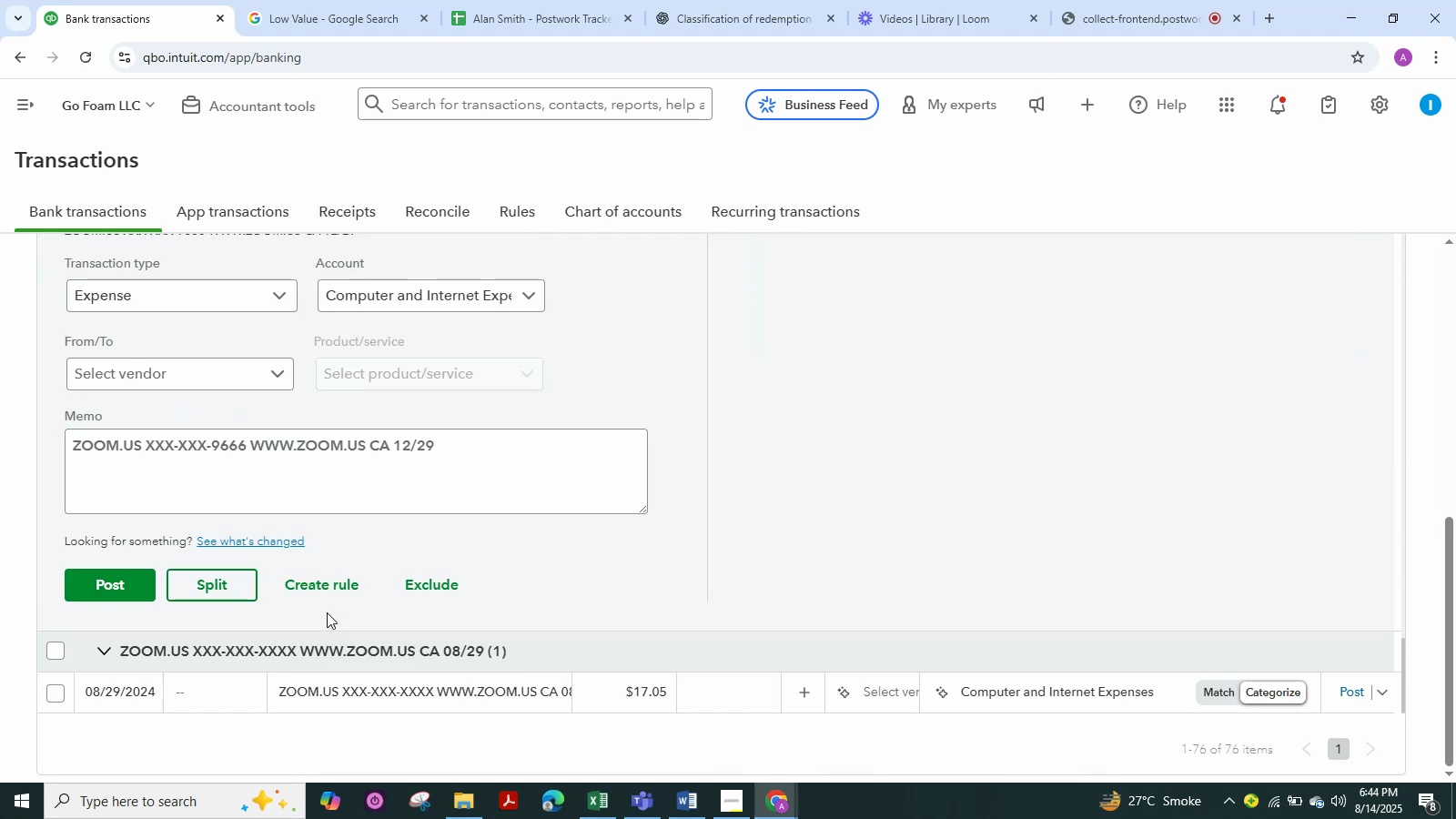 
scroll: coordinate [405, 561], scroll_direction: down, amount: 2.0
 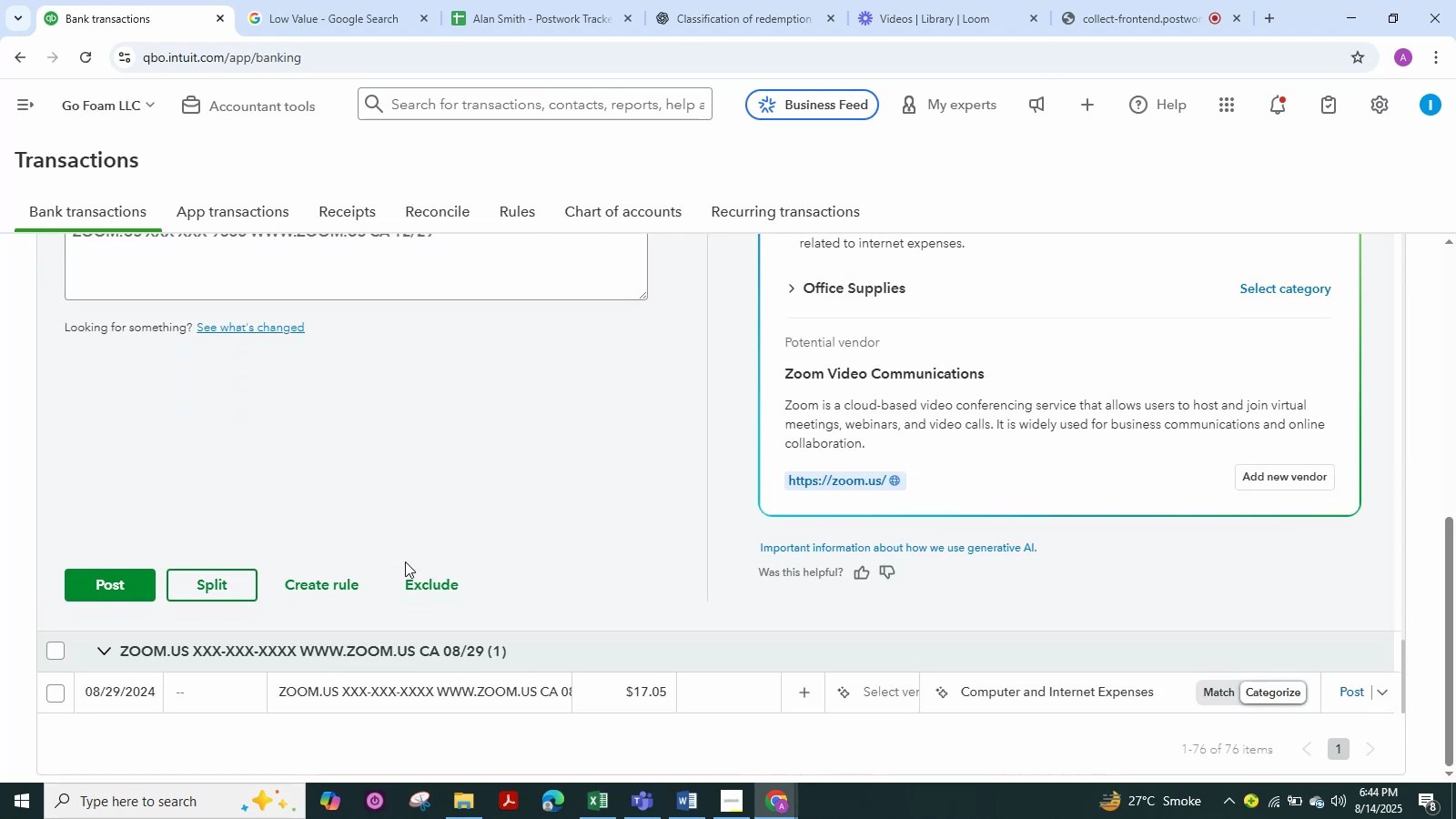 
scroll: coordinate [405, 561], scroll_direction: up, amount: 9.0
 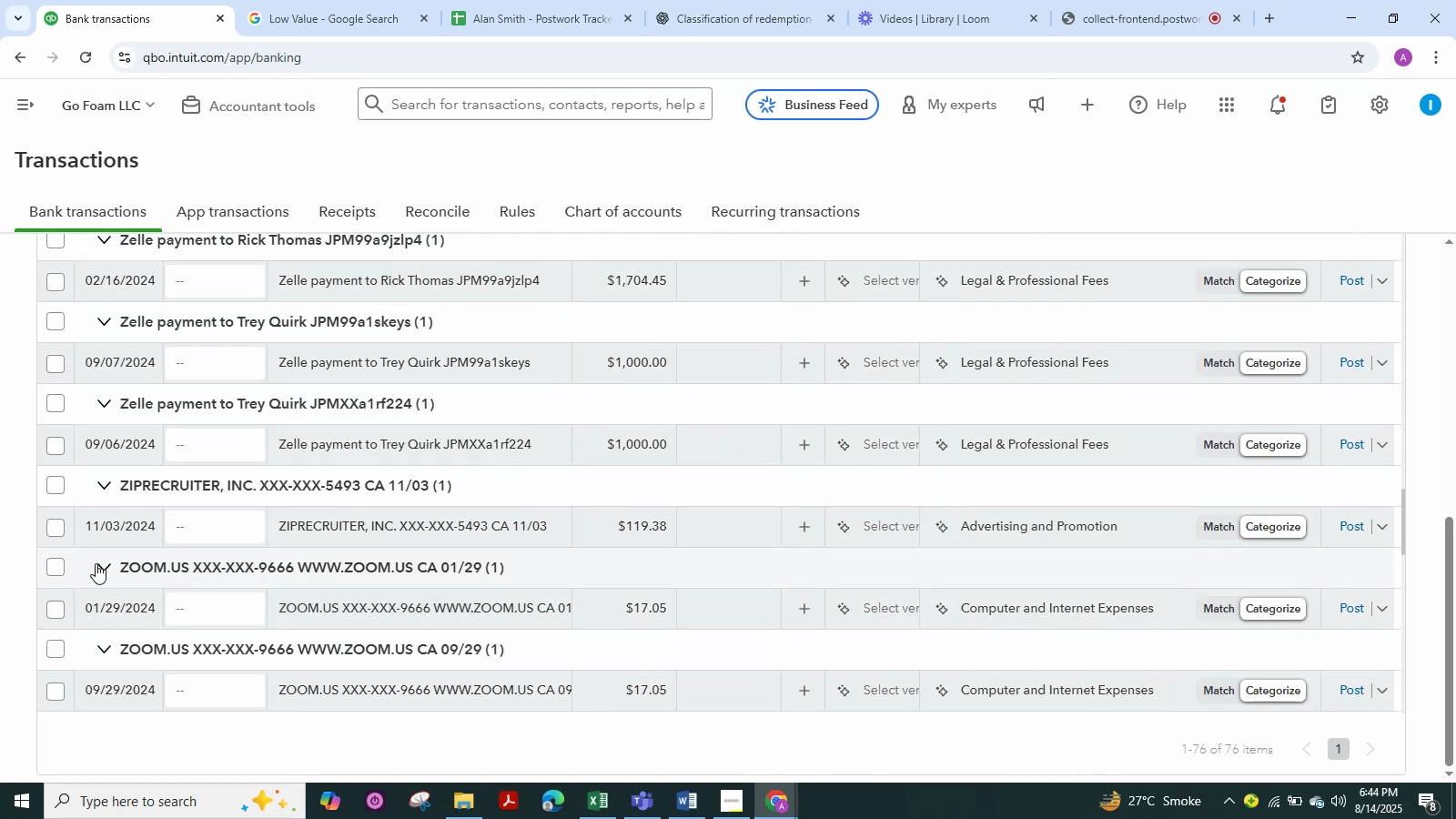 
left_click([57, 564])
 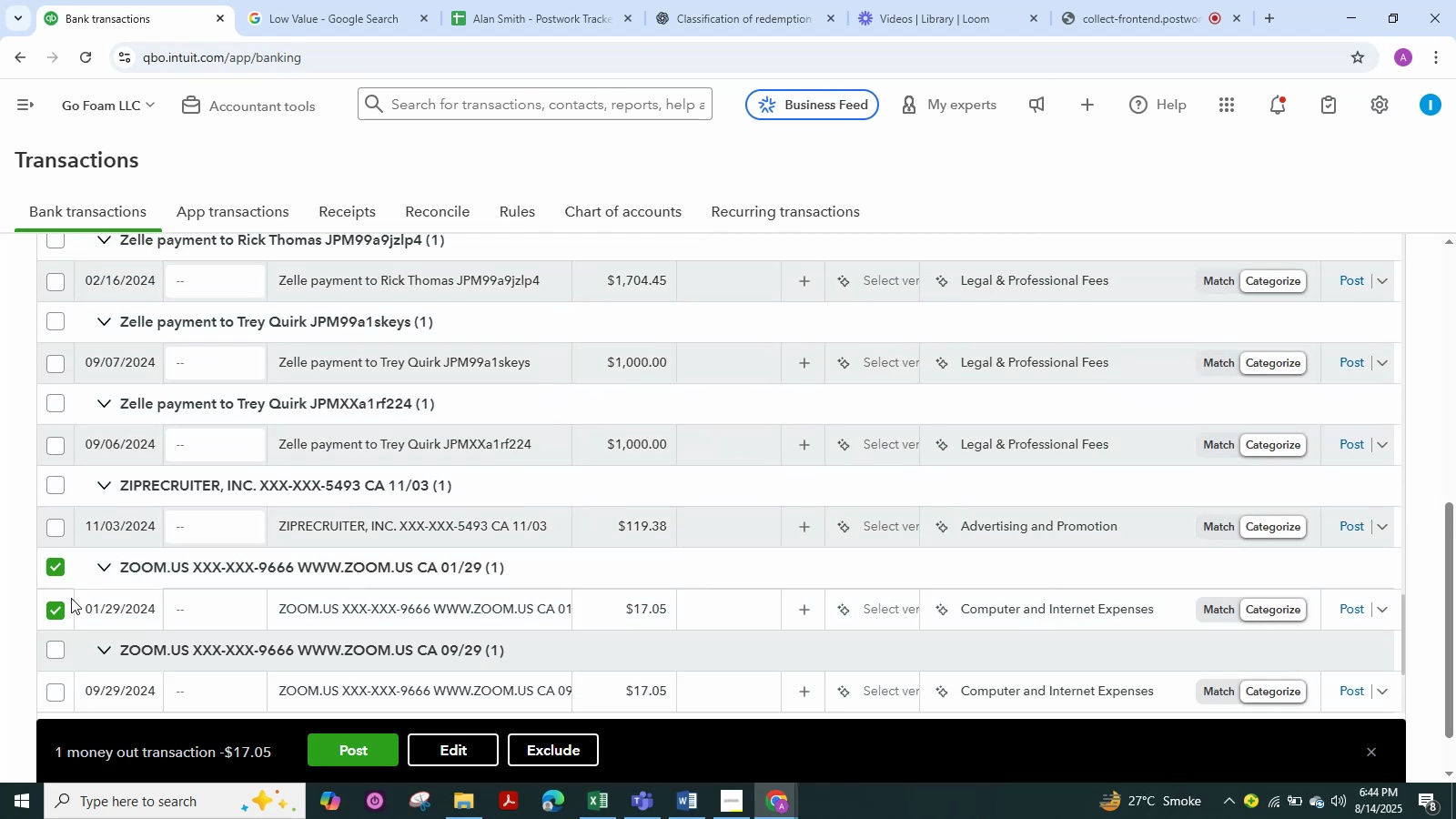 
scroll: coordinate [98, 608], scroll_direction: down, amount: 1.0
 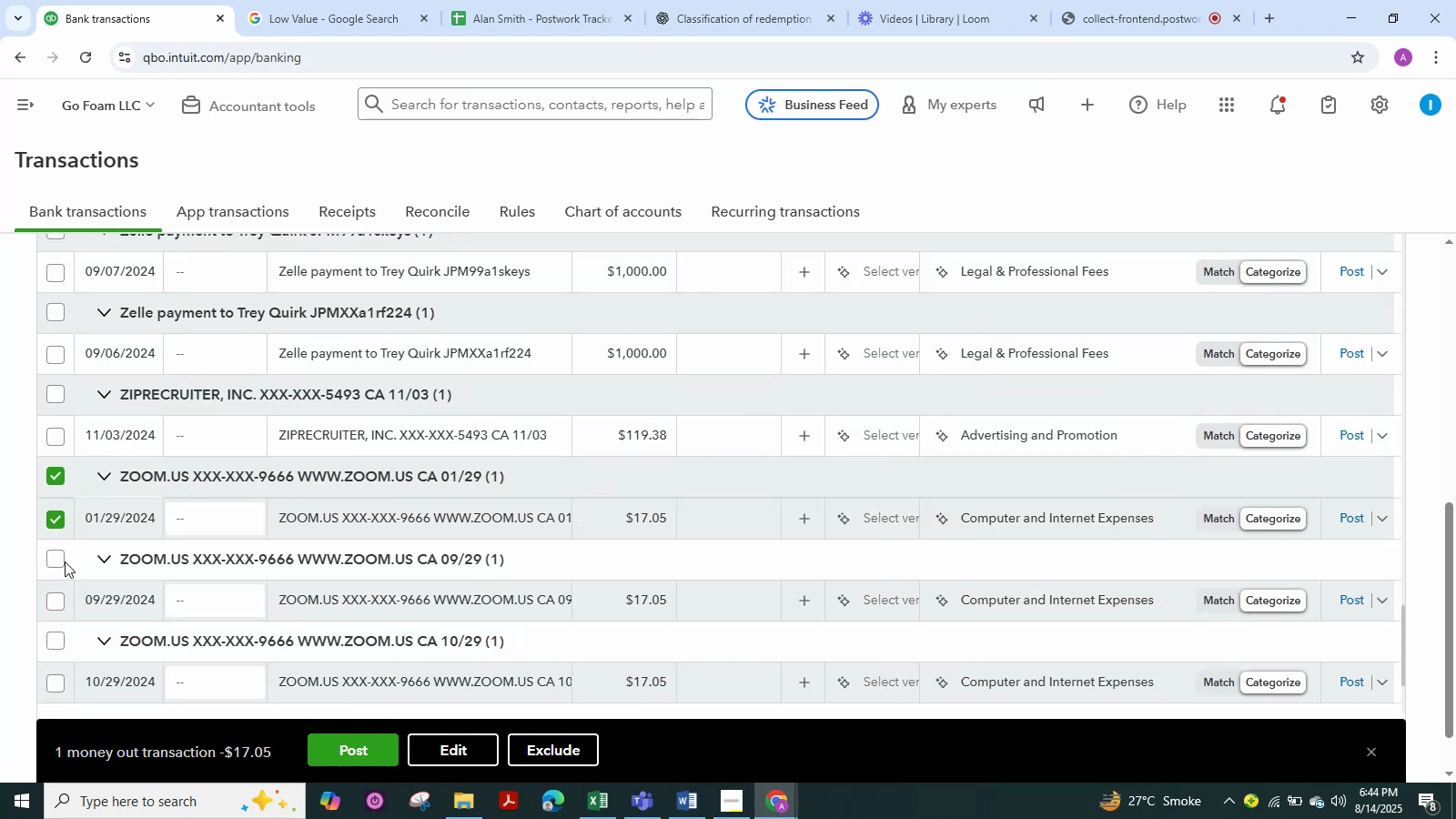 
left_click([60, 558])
 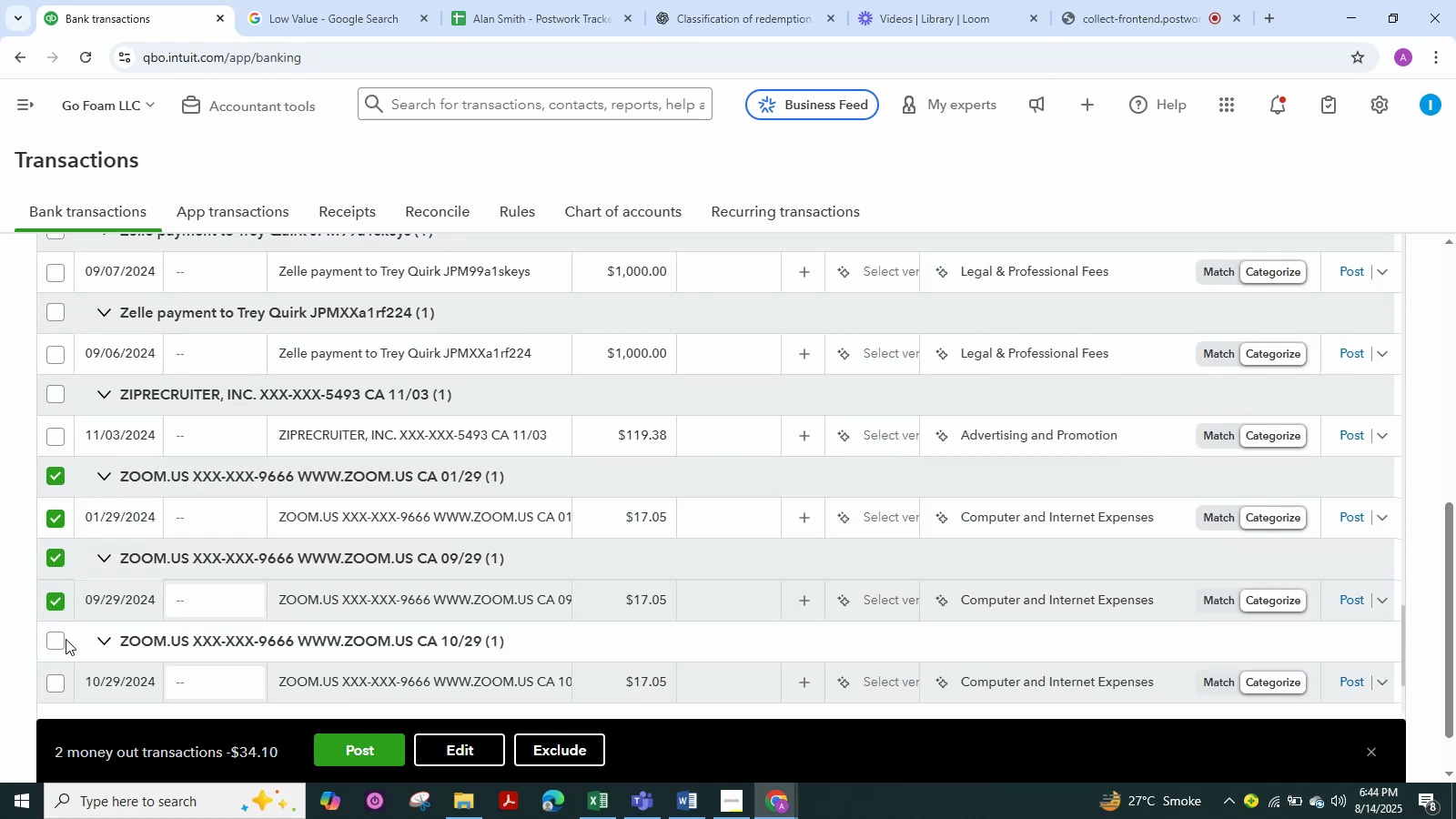 
left_click([55, 651])
 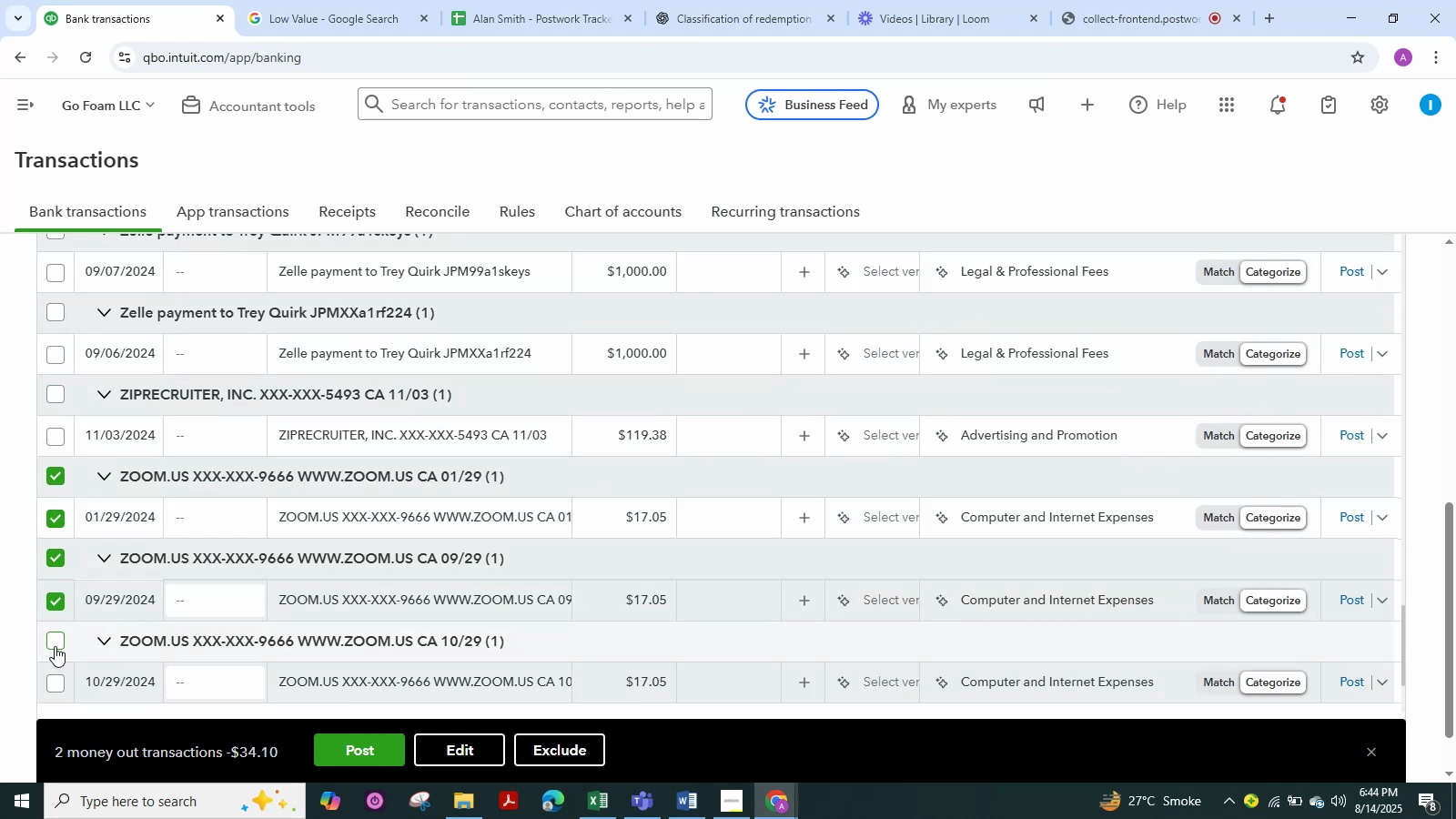 
left_click([55, 646])
 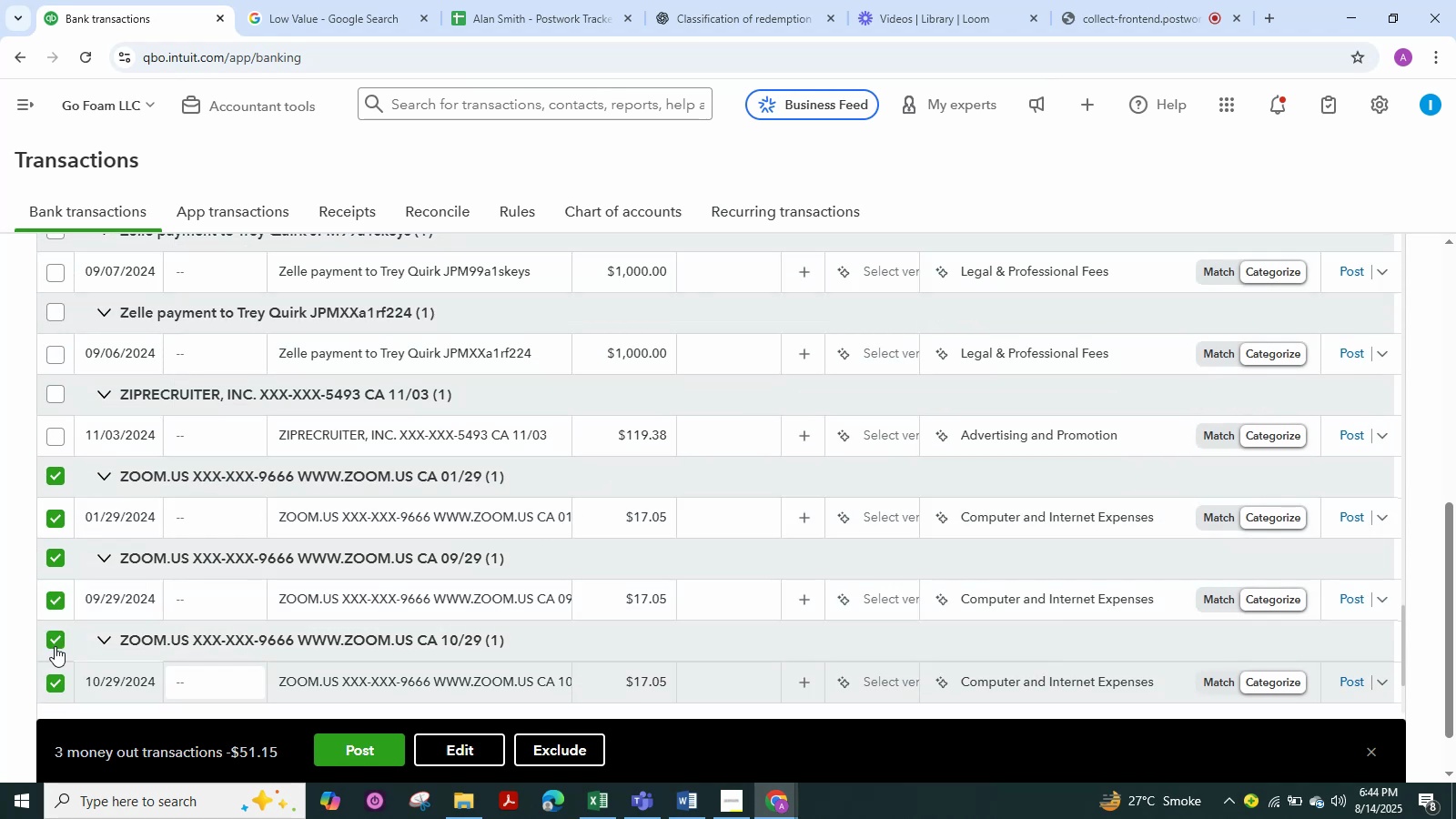 
scroll: coordinate [115, 603], scroll_direction: down, amount: 2.0
 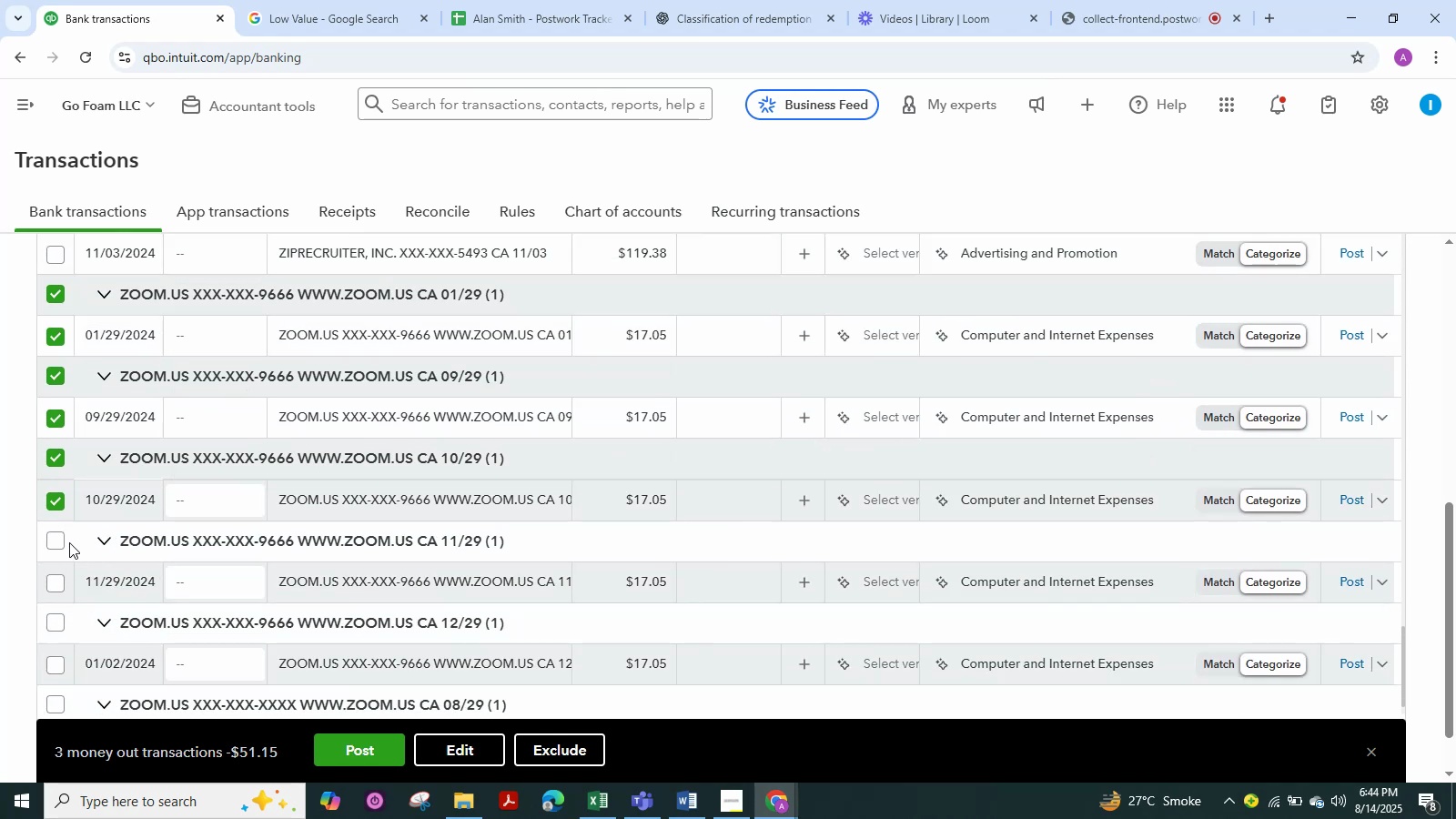 
left_click([59, 541])
 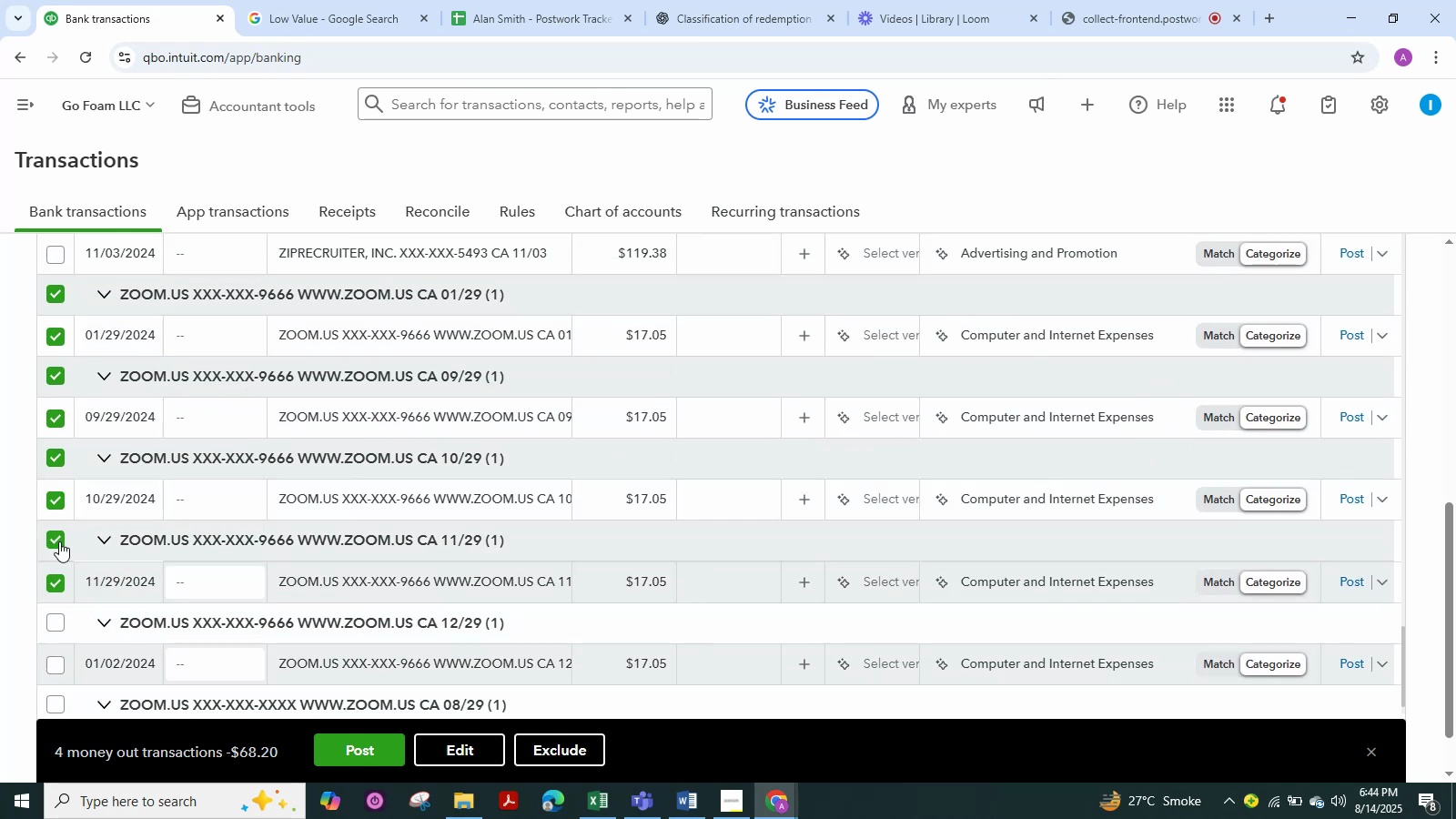 
scroll: coordinate [116, 566], scroll_direction: down, amount: 1.0
 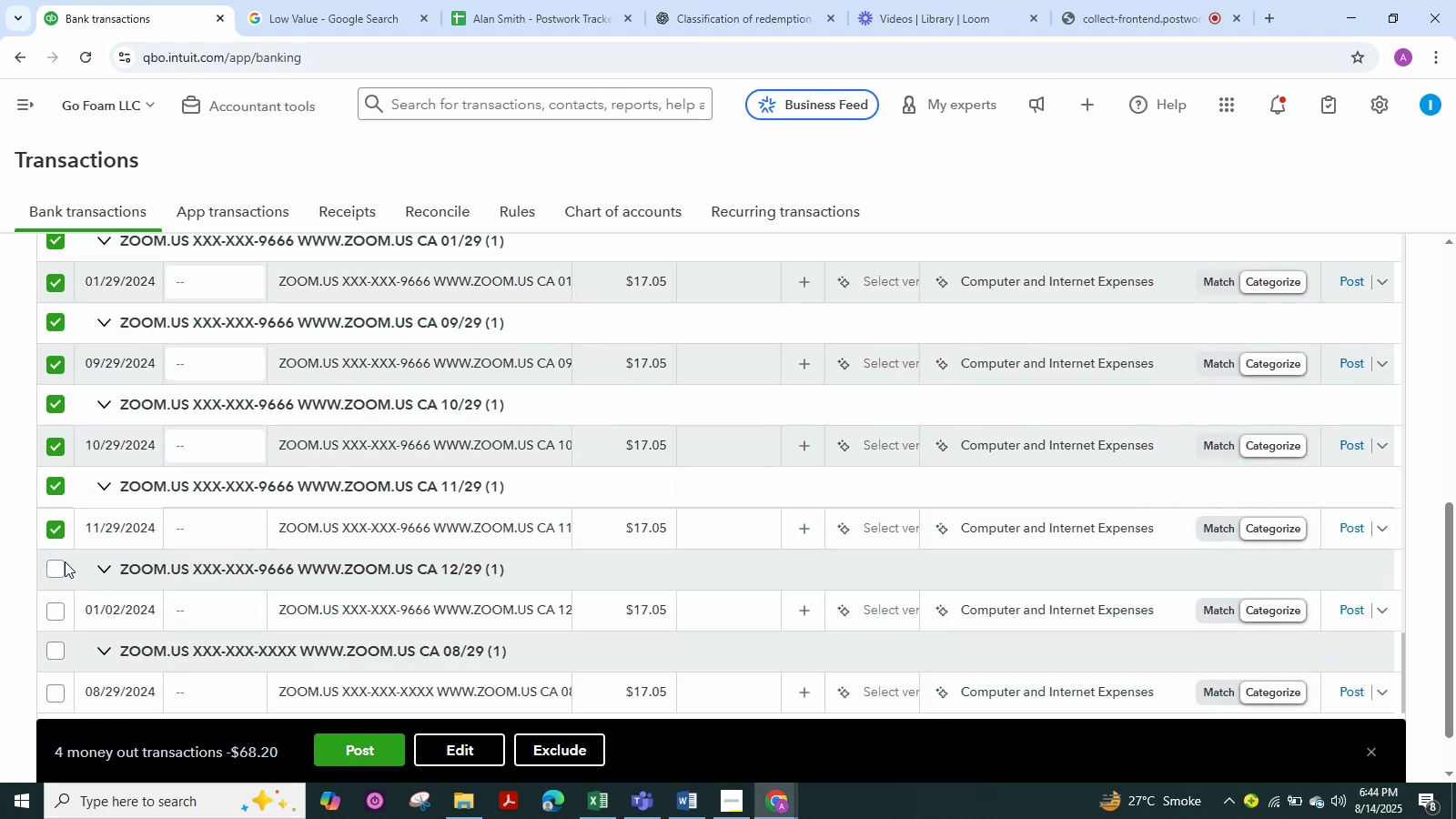 
left_click([53, 566])
 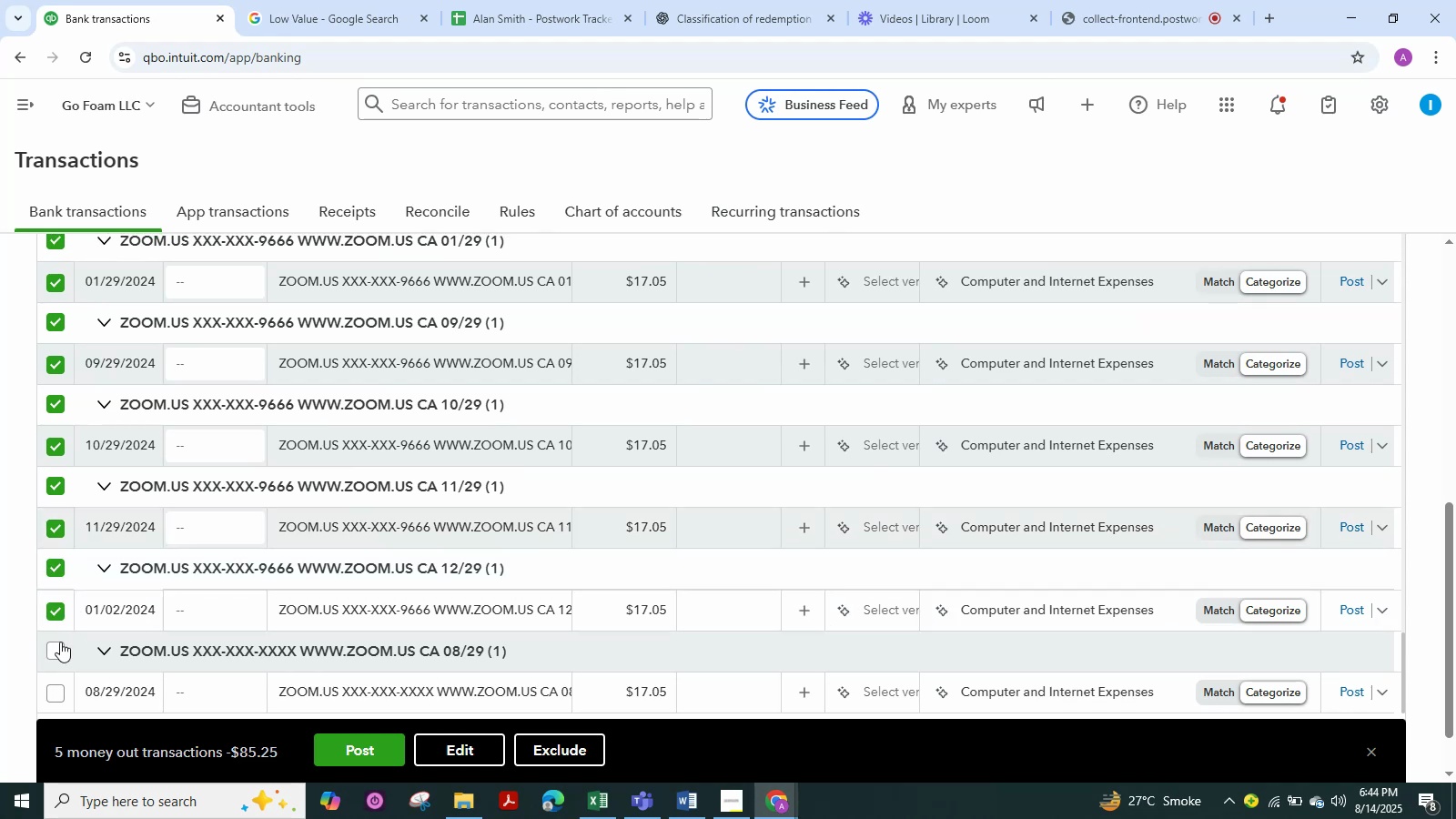 
left_click([60, 646])
 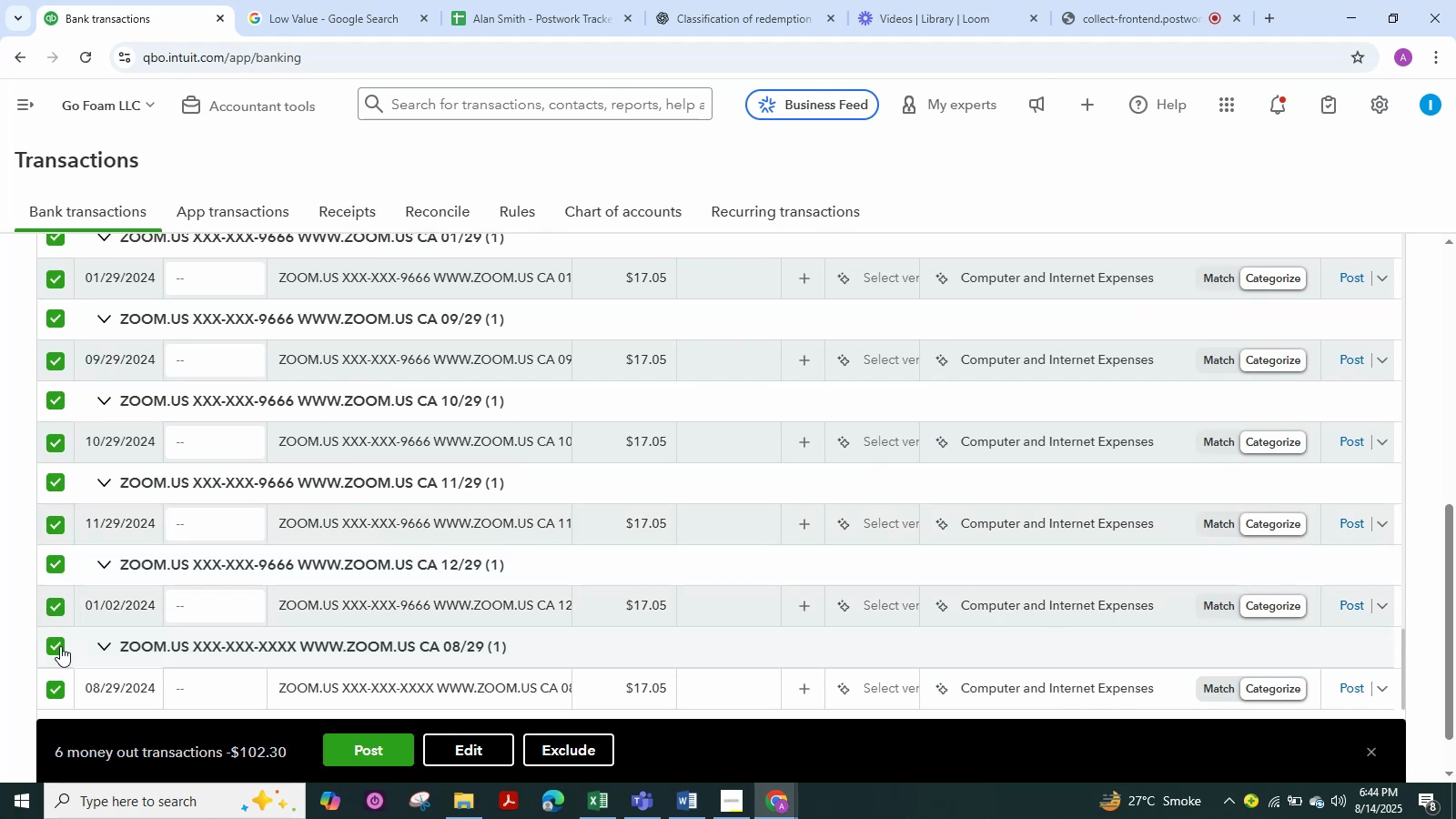 
scroll: coordinate [120, 612], scroll_direction: down, amount: 3.0
 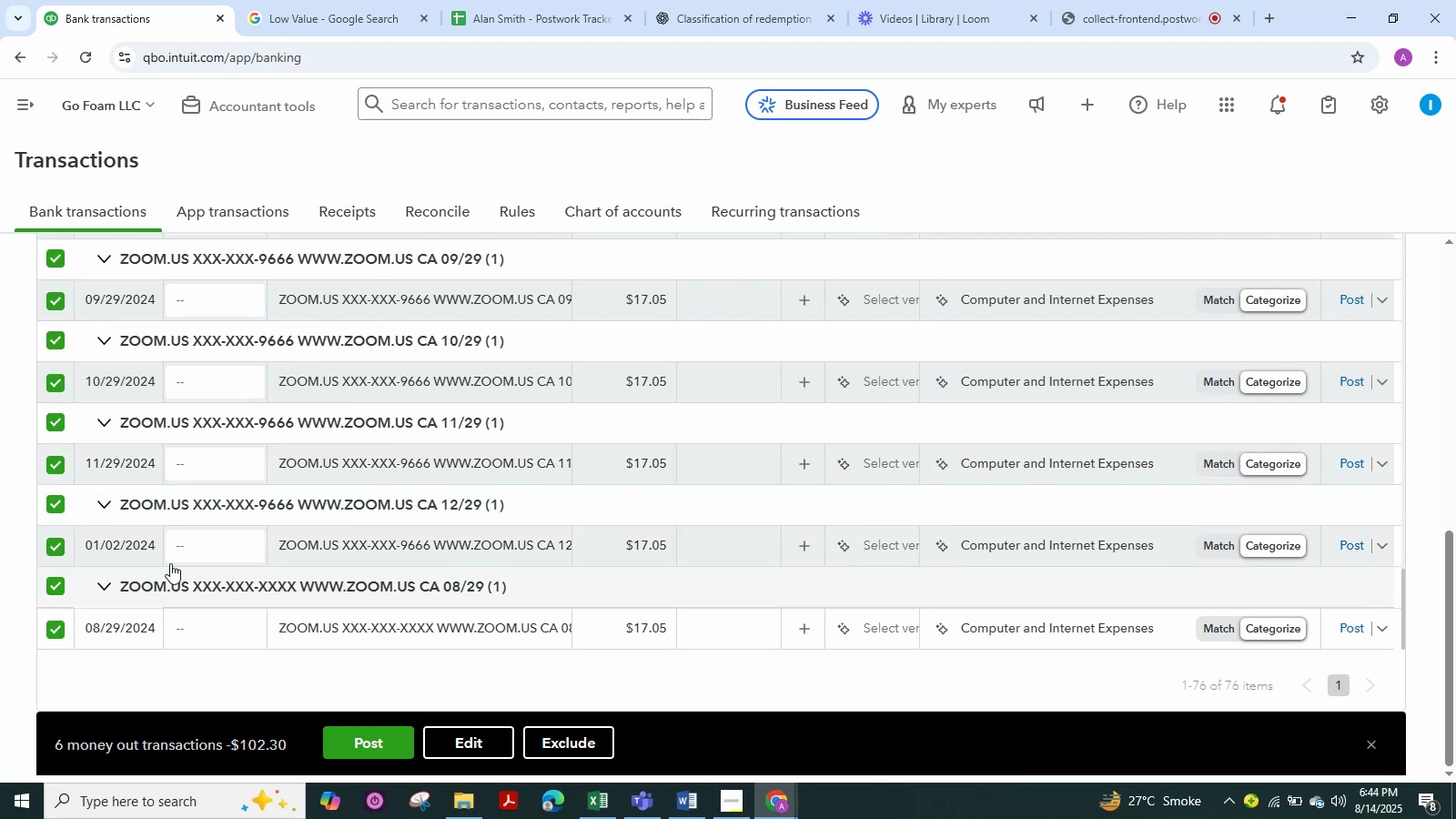 
scroll: coordinate [178, 546], scroll_direction: up, amount: 3.0
 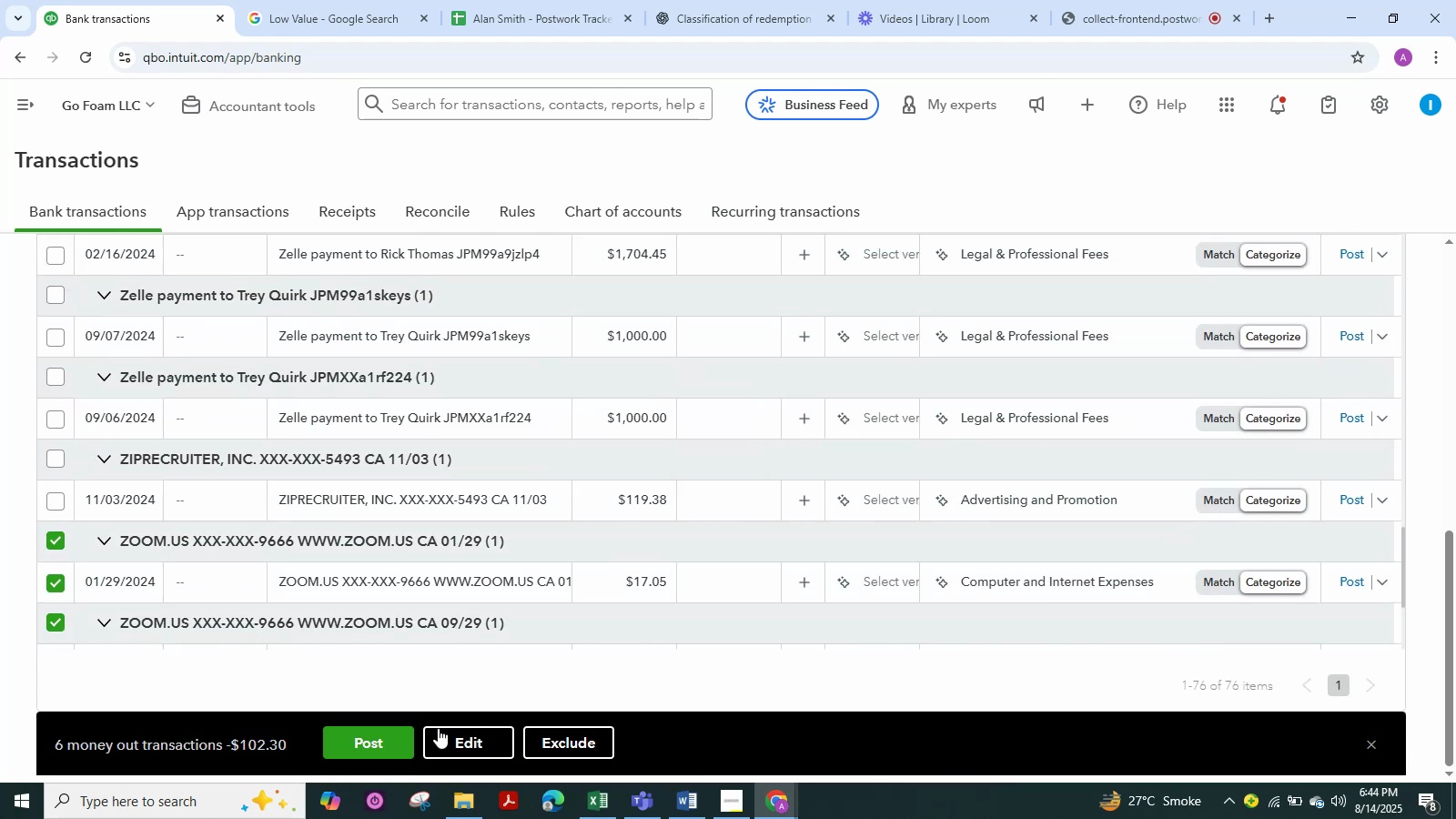 
left_click([476, 744])
 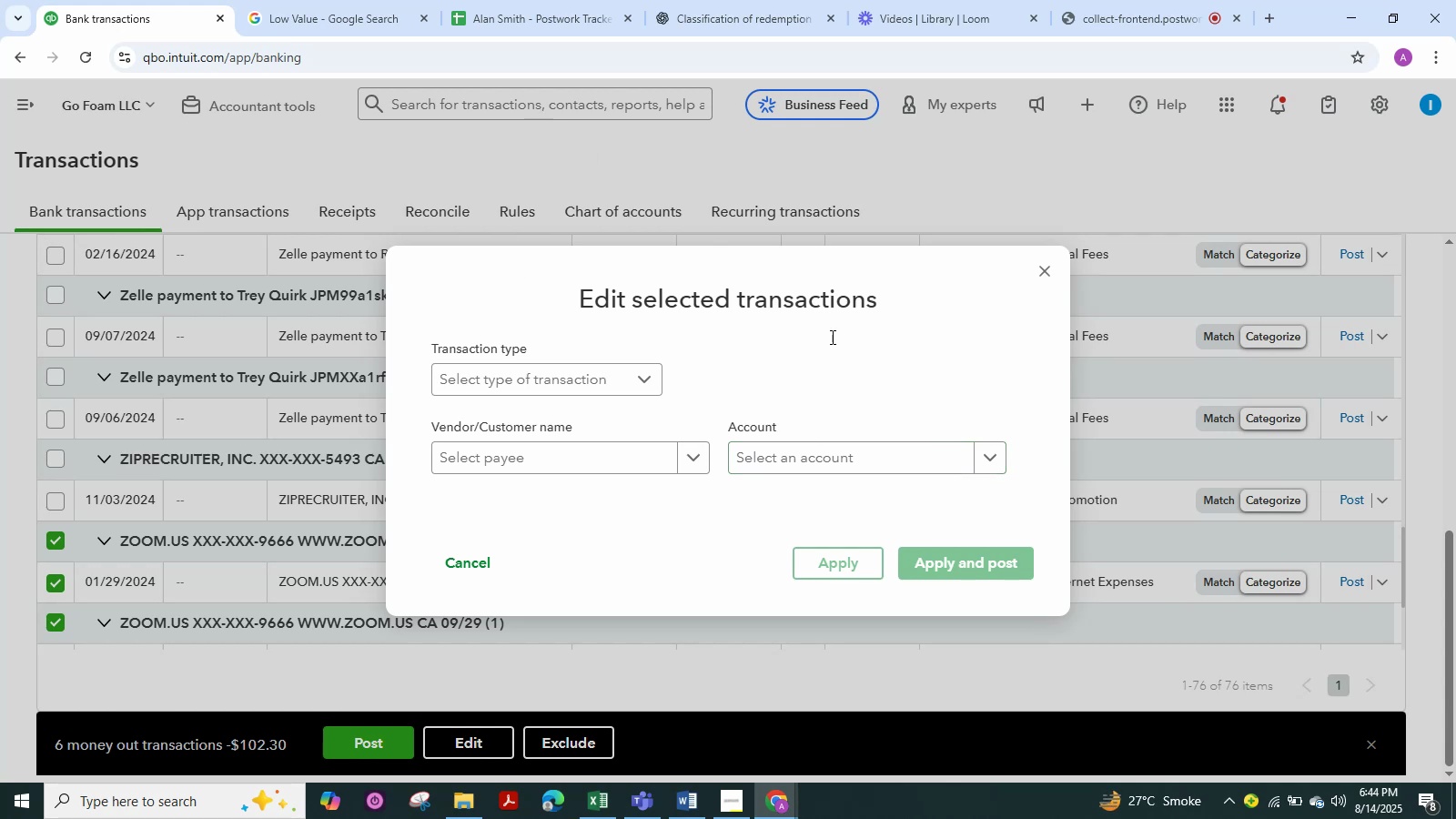 
left_click([1047, 272])
 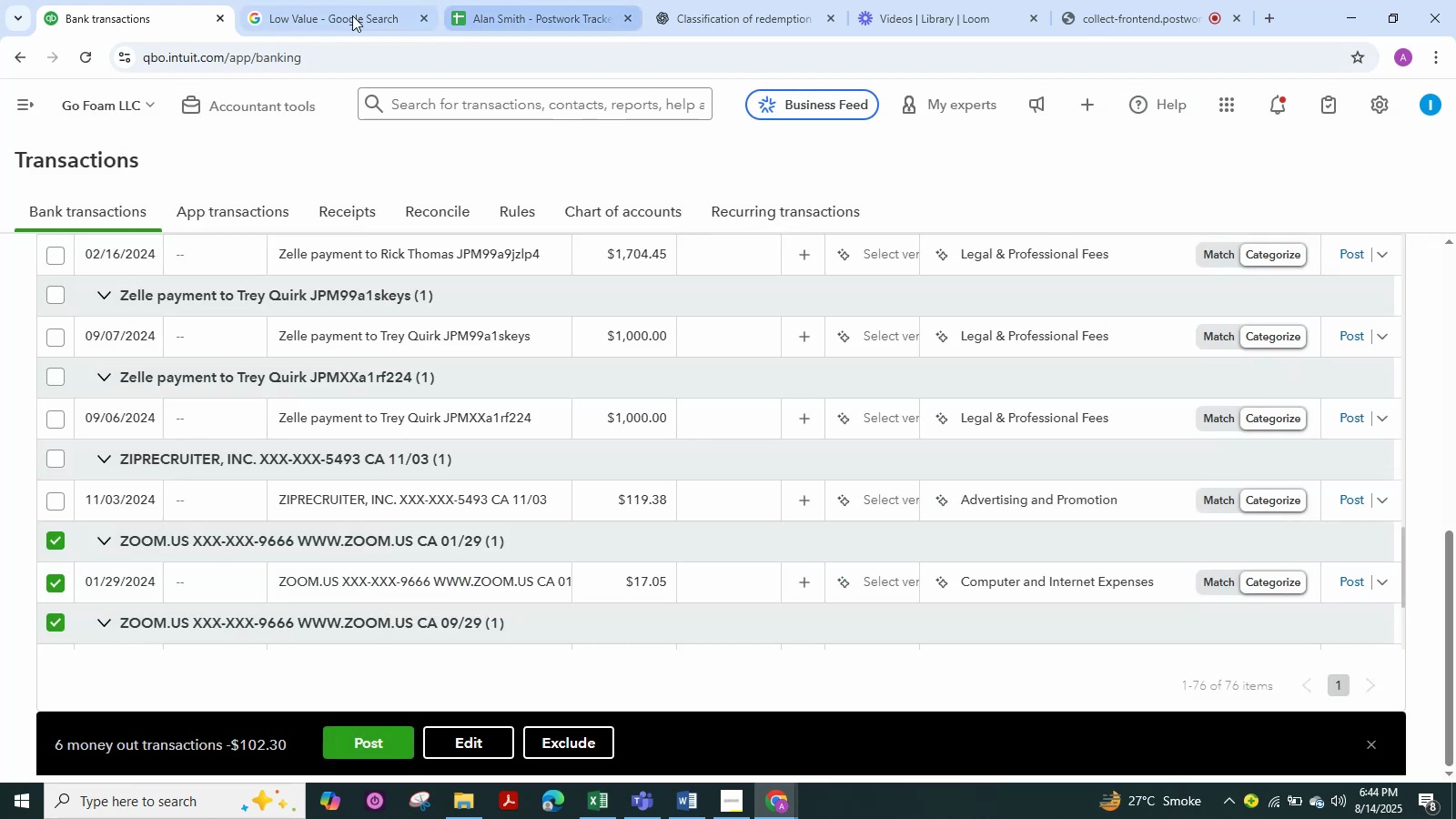 
left_click([337, 15])
 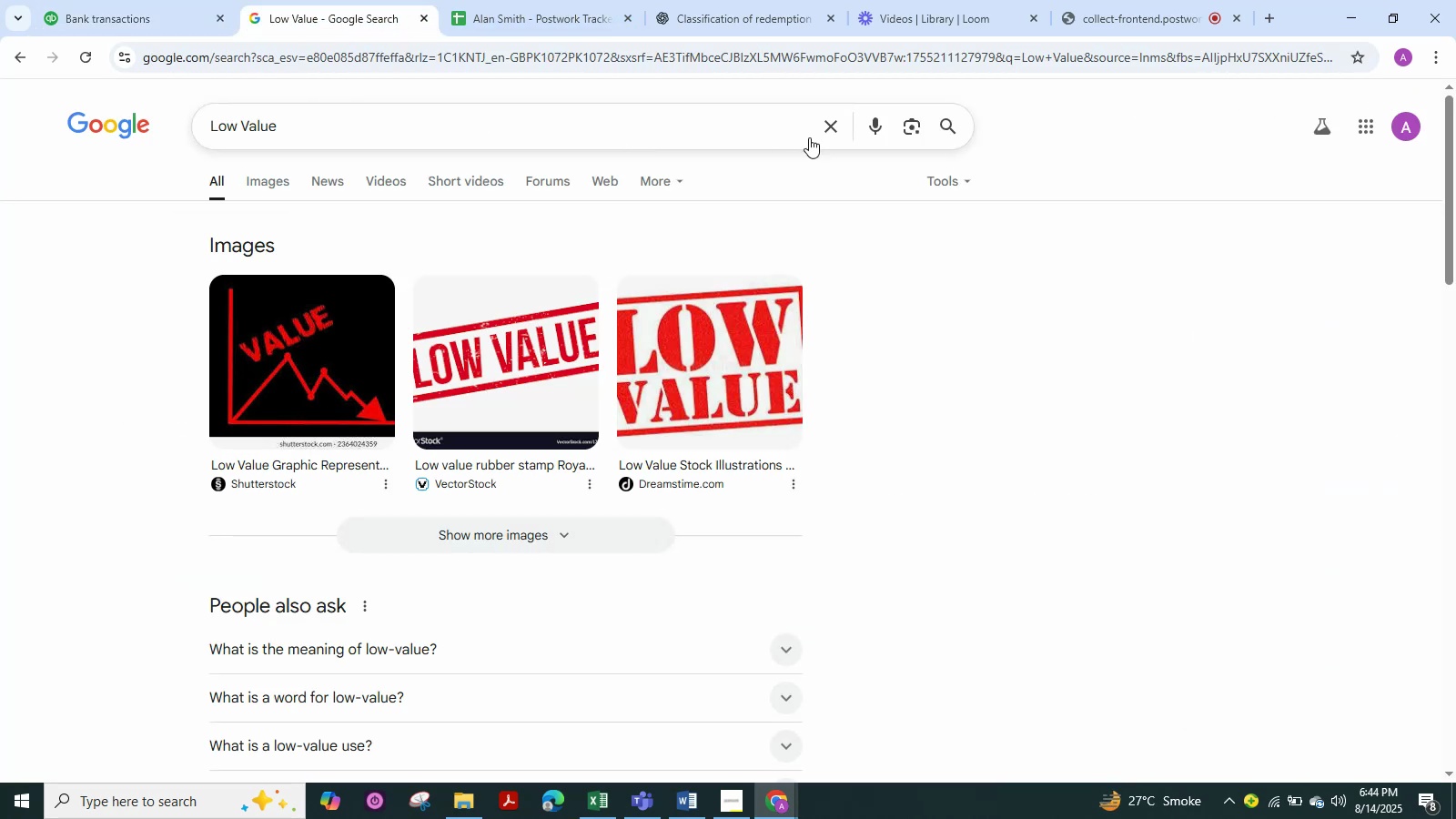 
left_click([829, 132])
 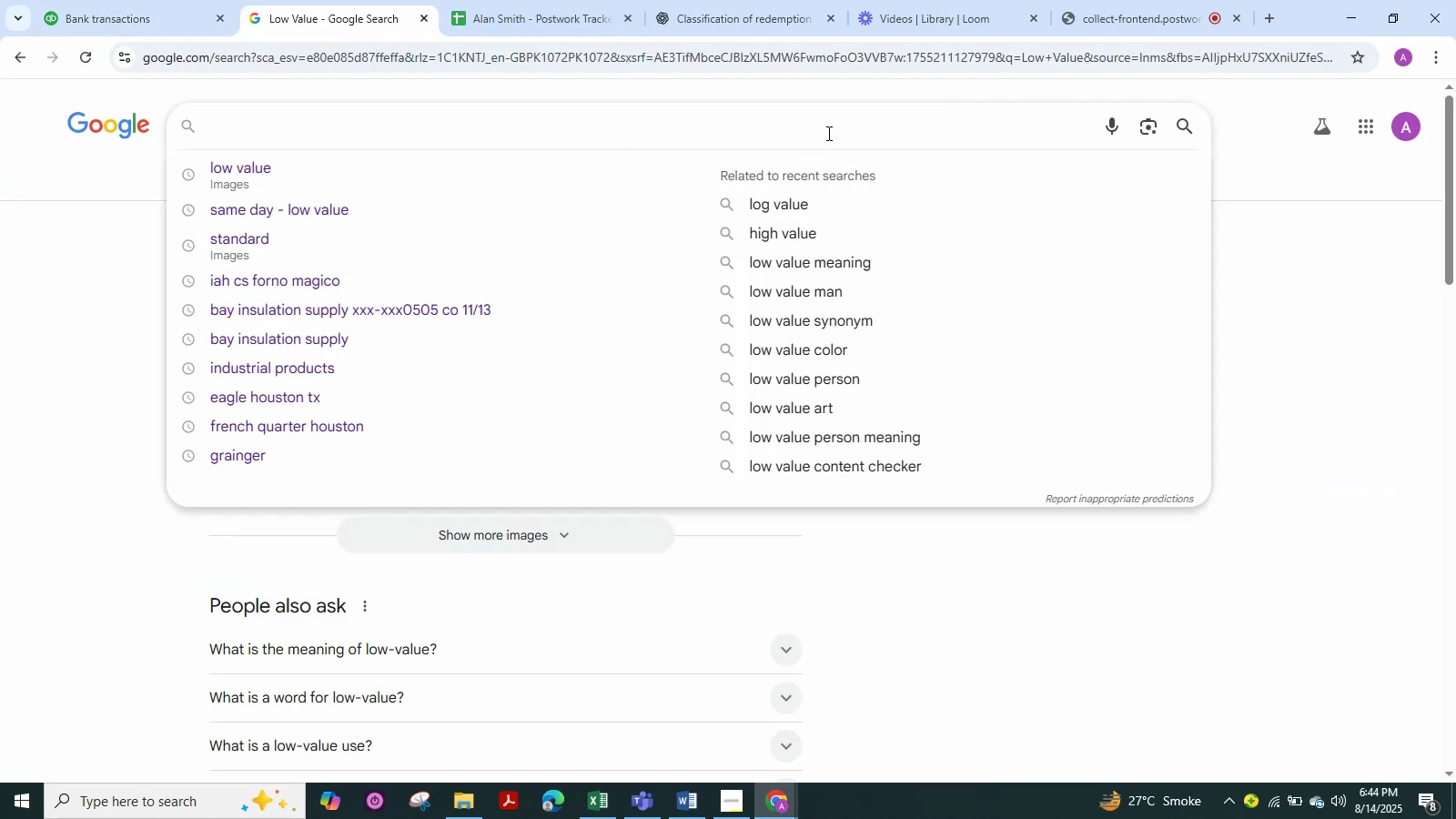 
key(Control+V)
 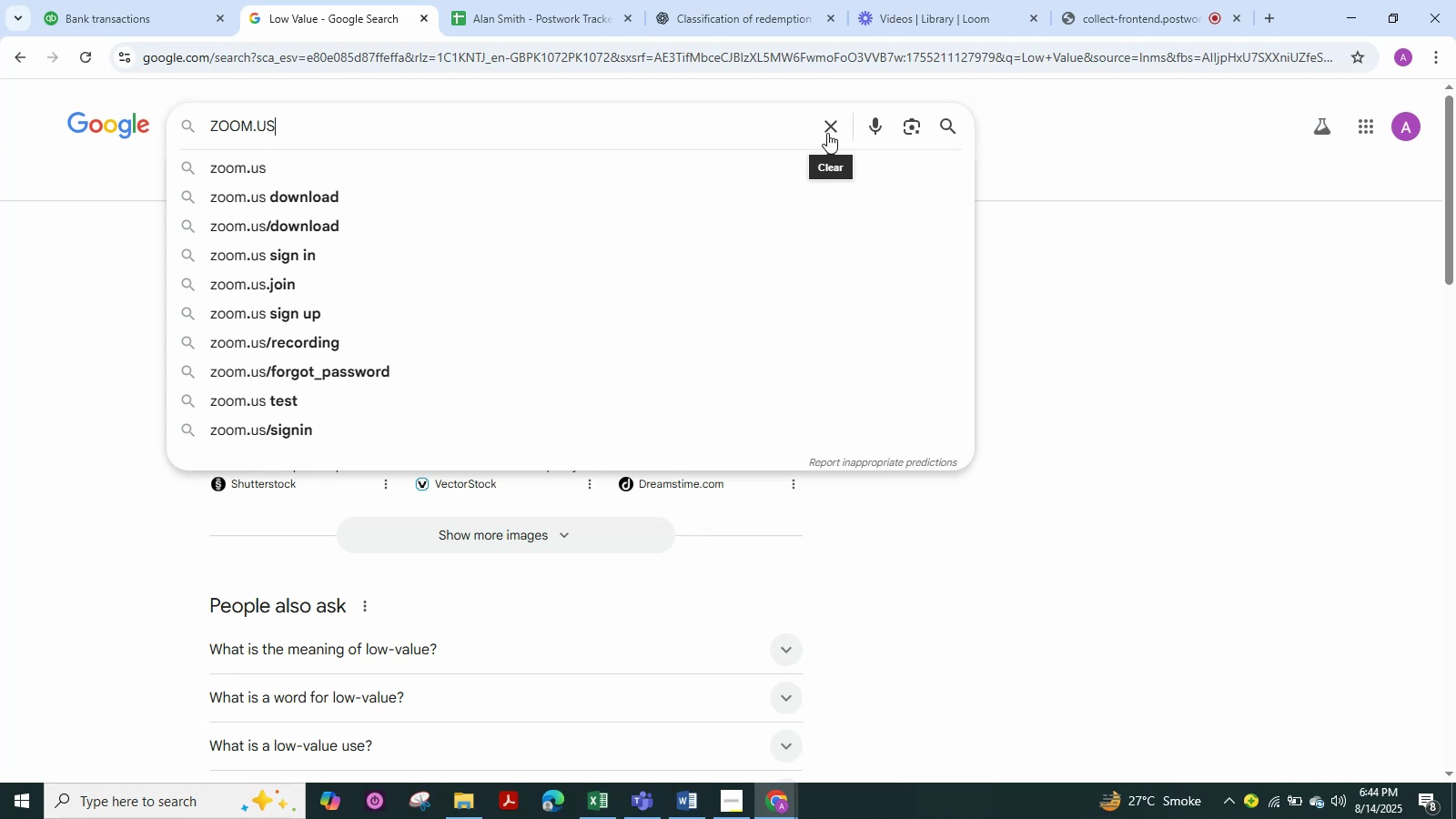 
key(NumpadEnter)
 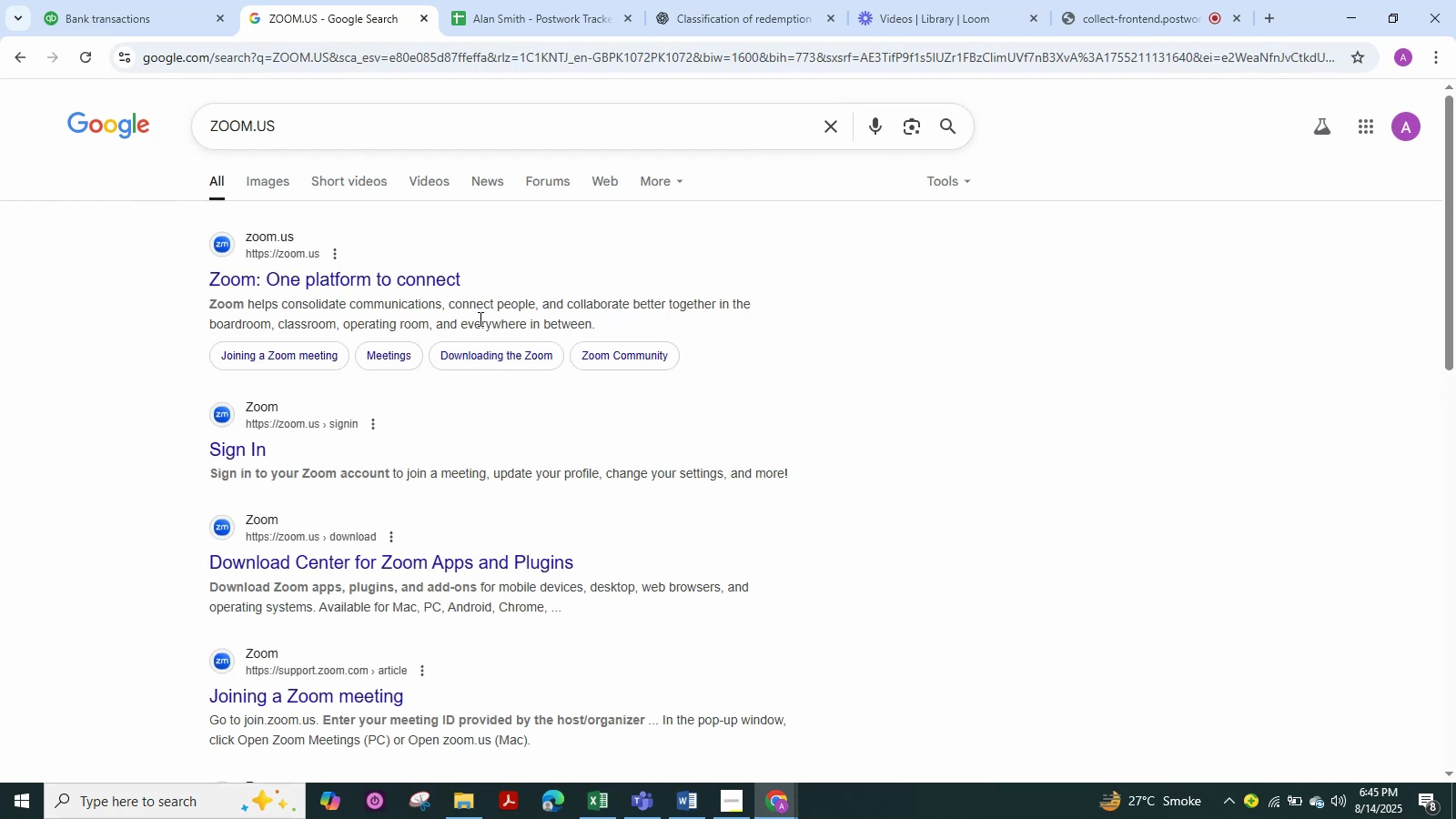 
wait(7.98)
 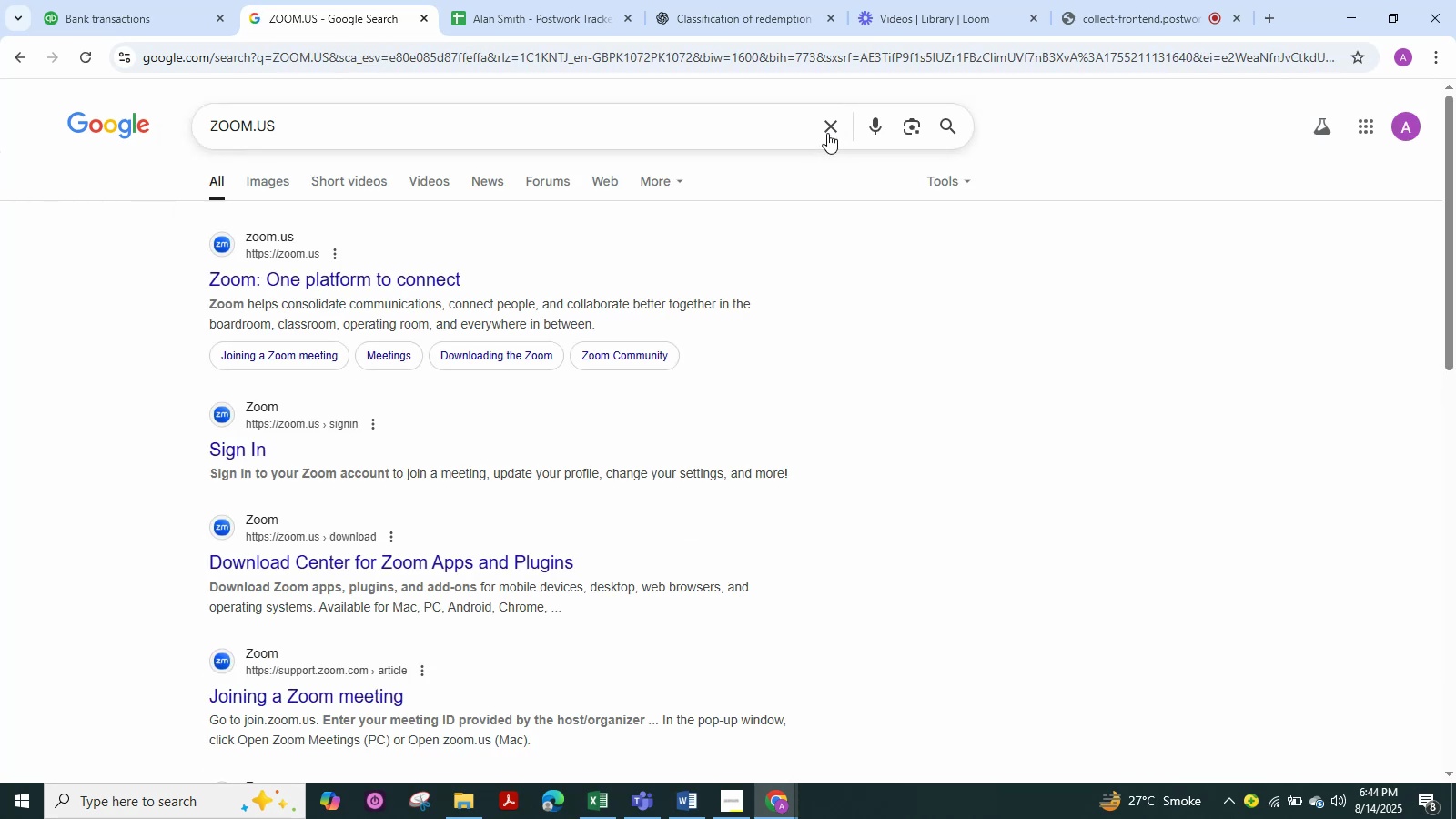 
left_click_drag(start_coordinate=[612, 322], to_coordinate=[201, 306])
 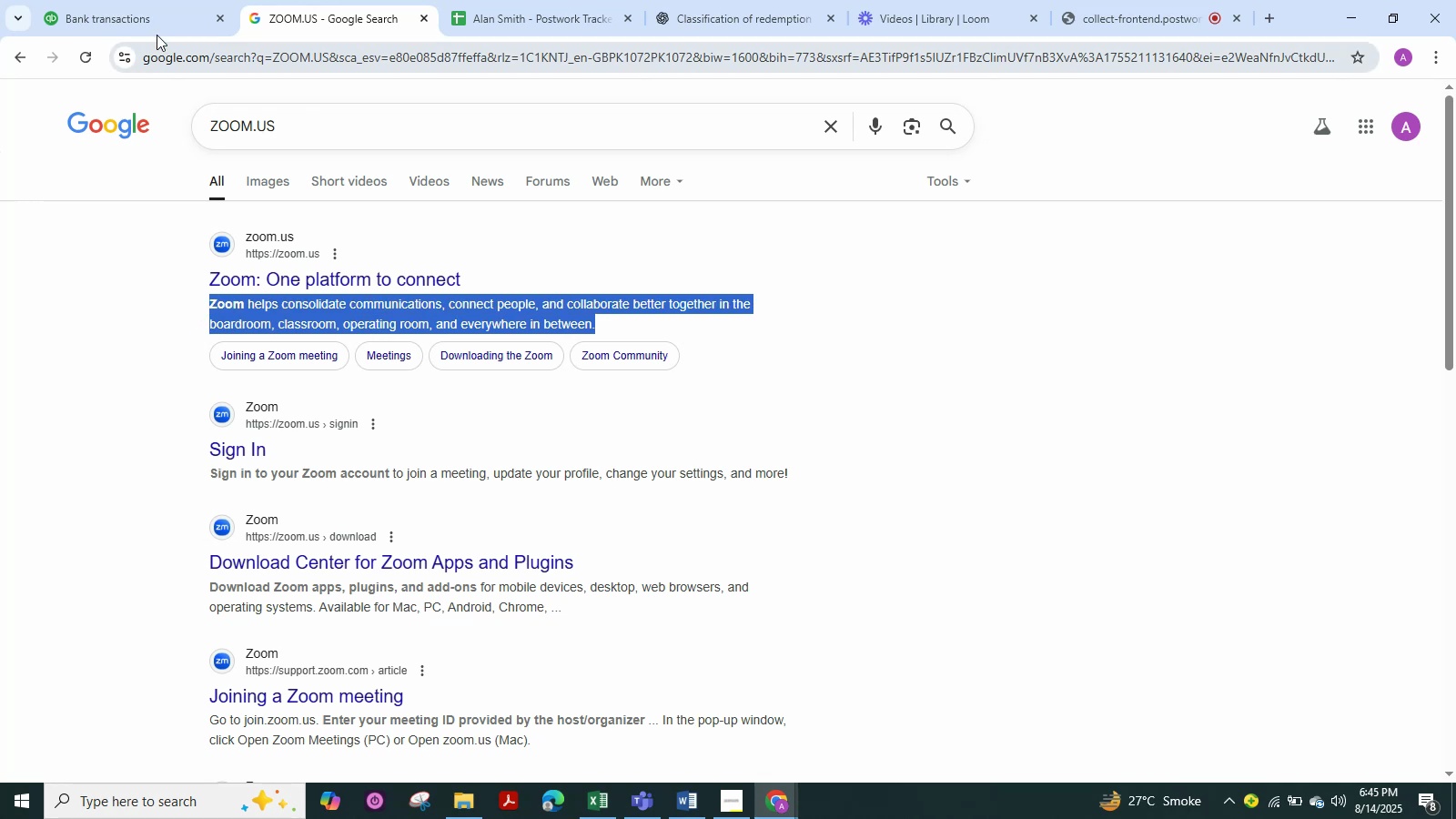 
left_click([157, 7])
 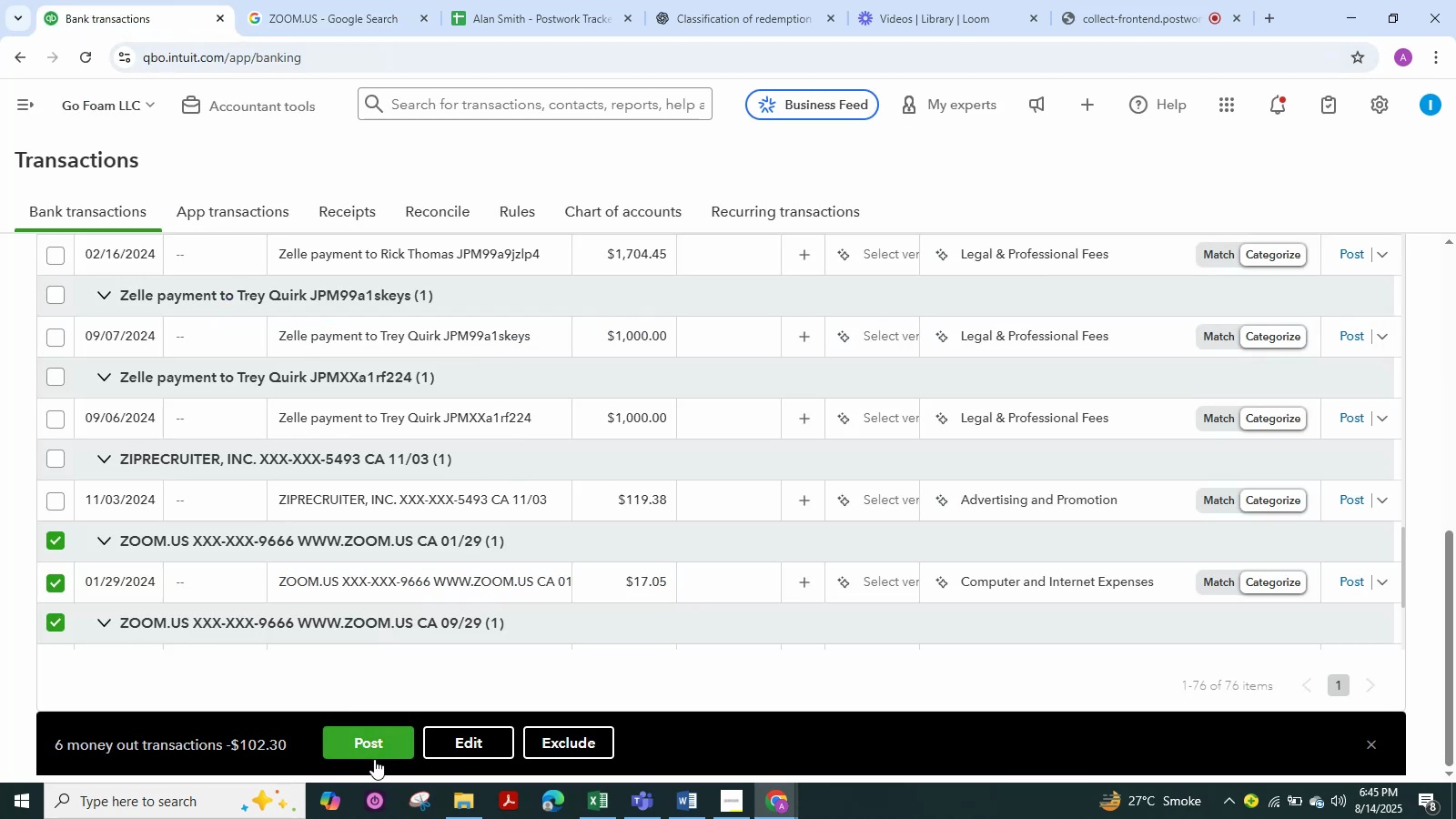 
left_click([460, 737])
 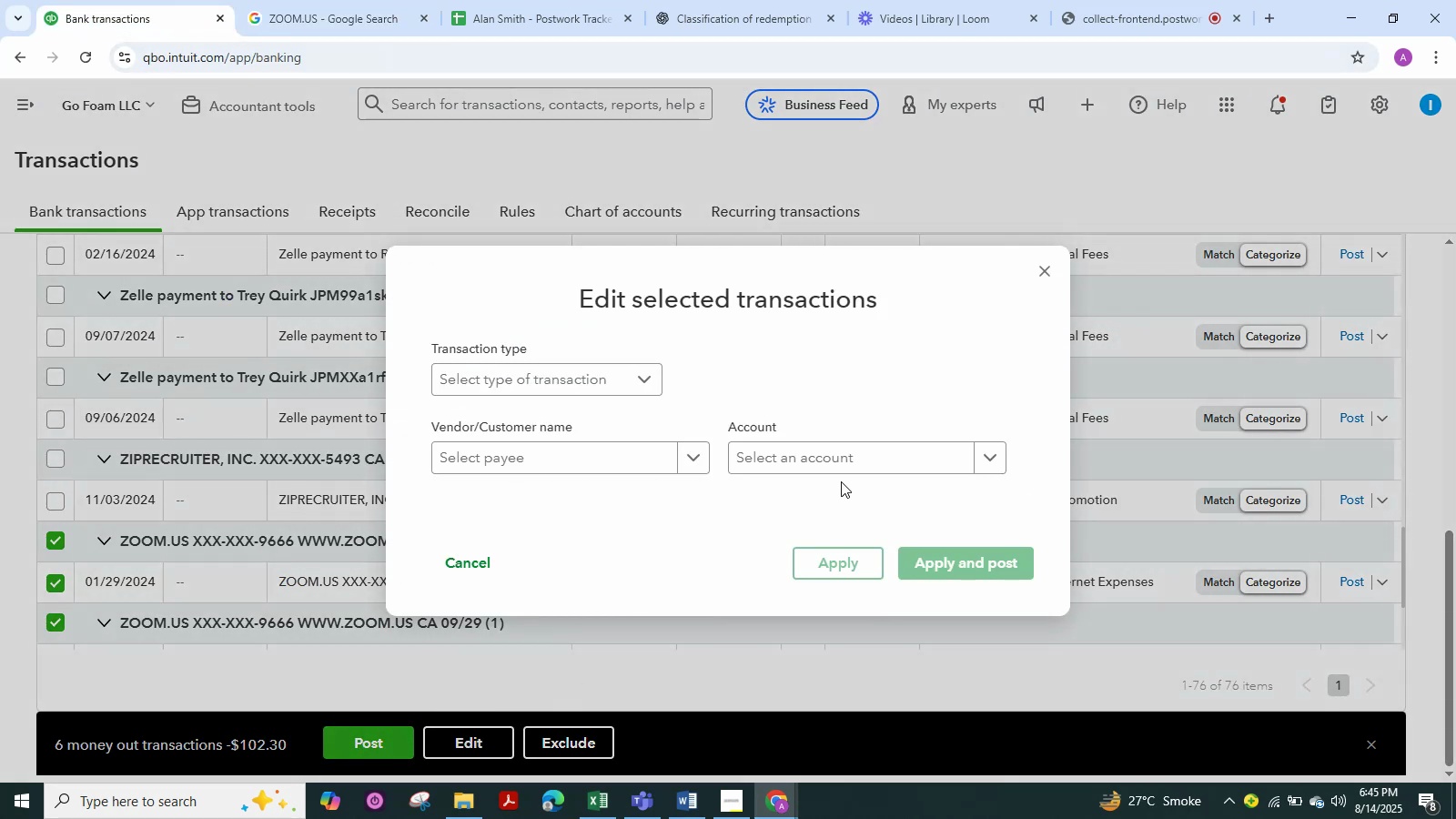 
left_click([853, 455])
 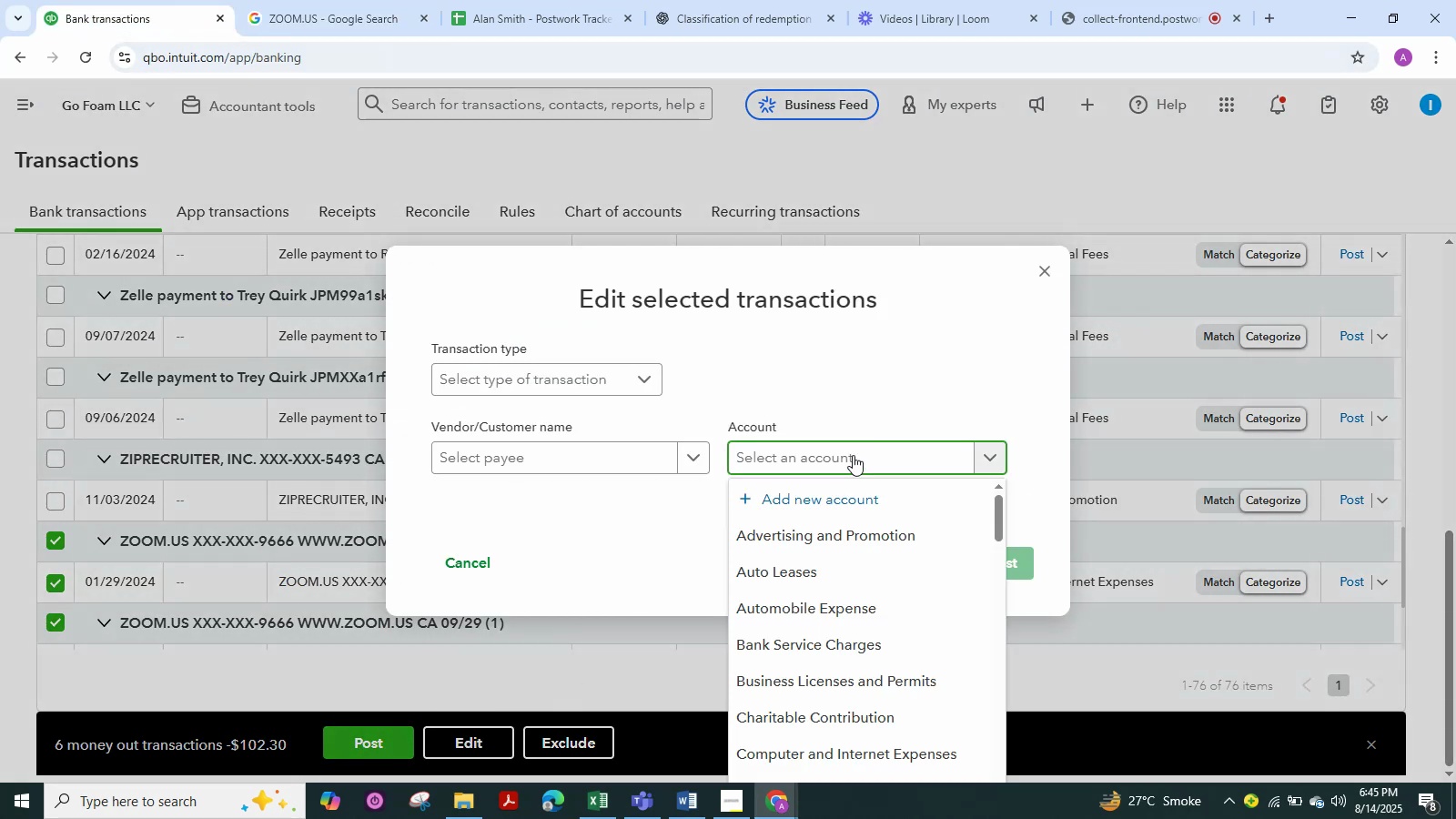 
type(due)
 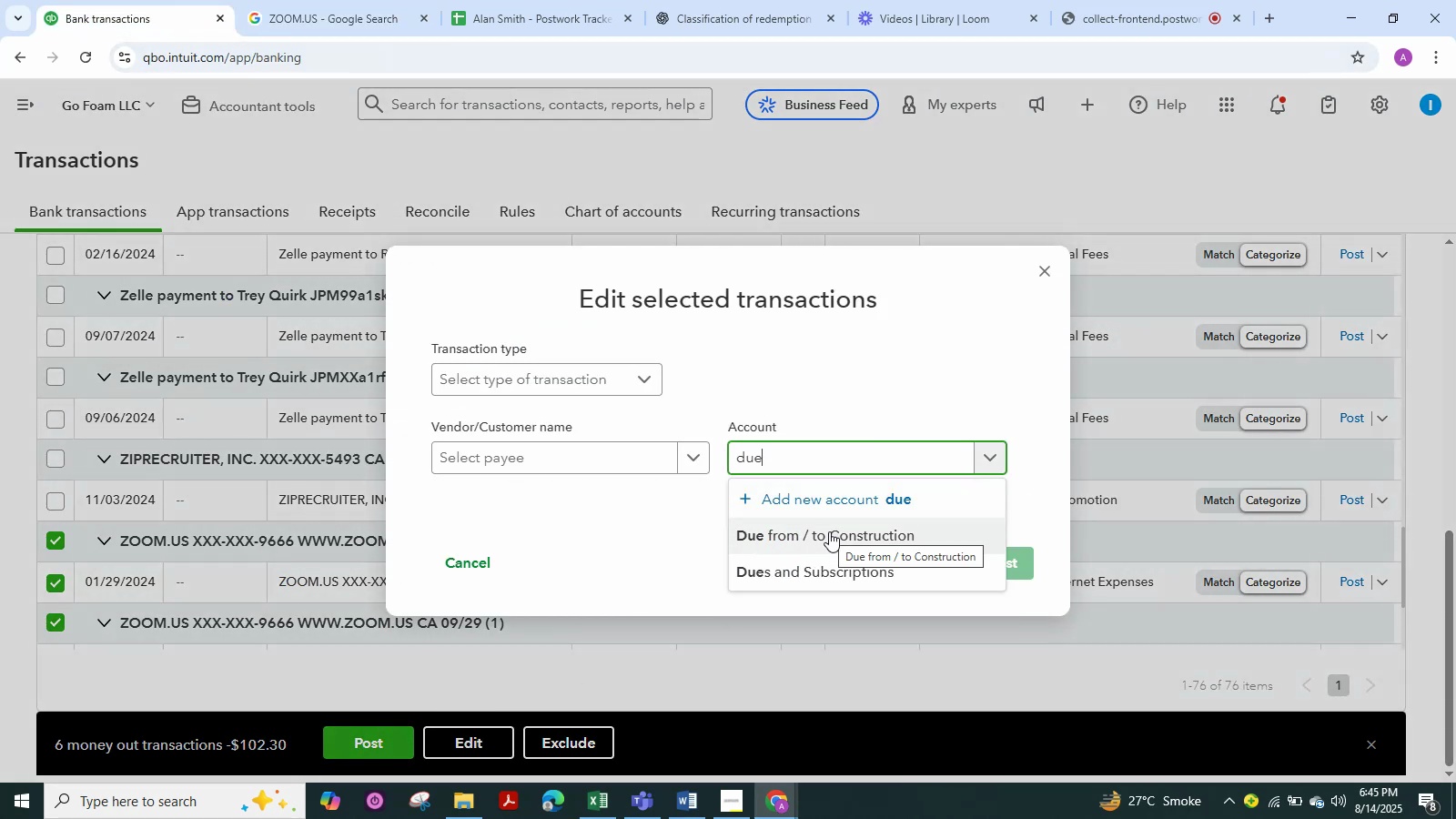 
left_click([832, 573])
 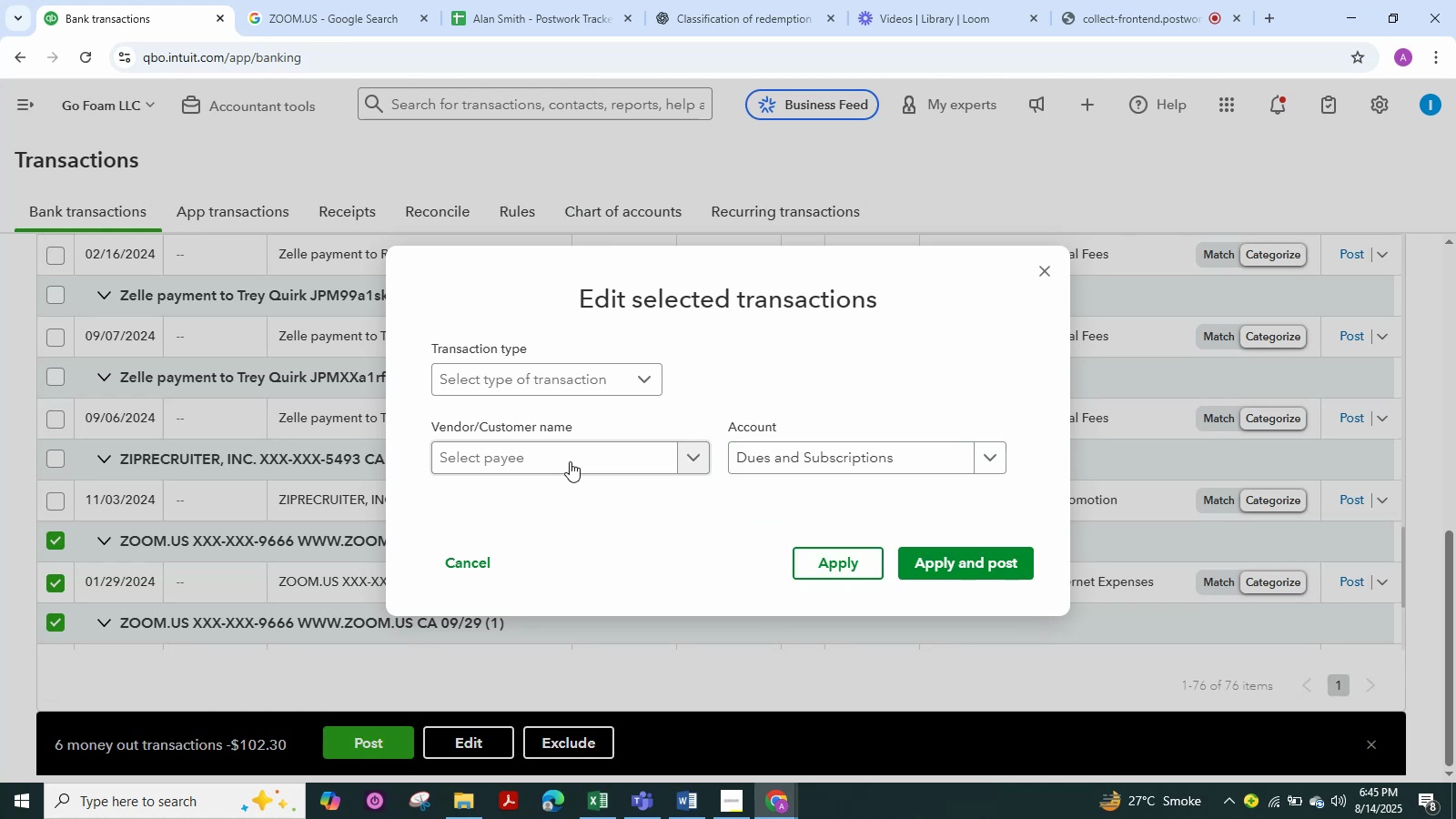 
left_click([565, 454])
 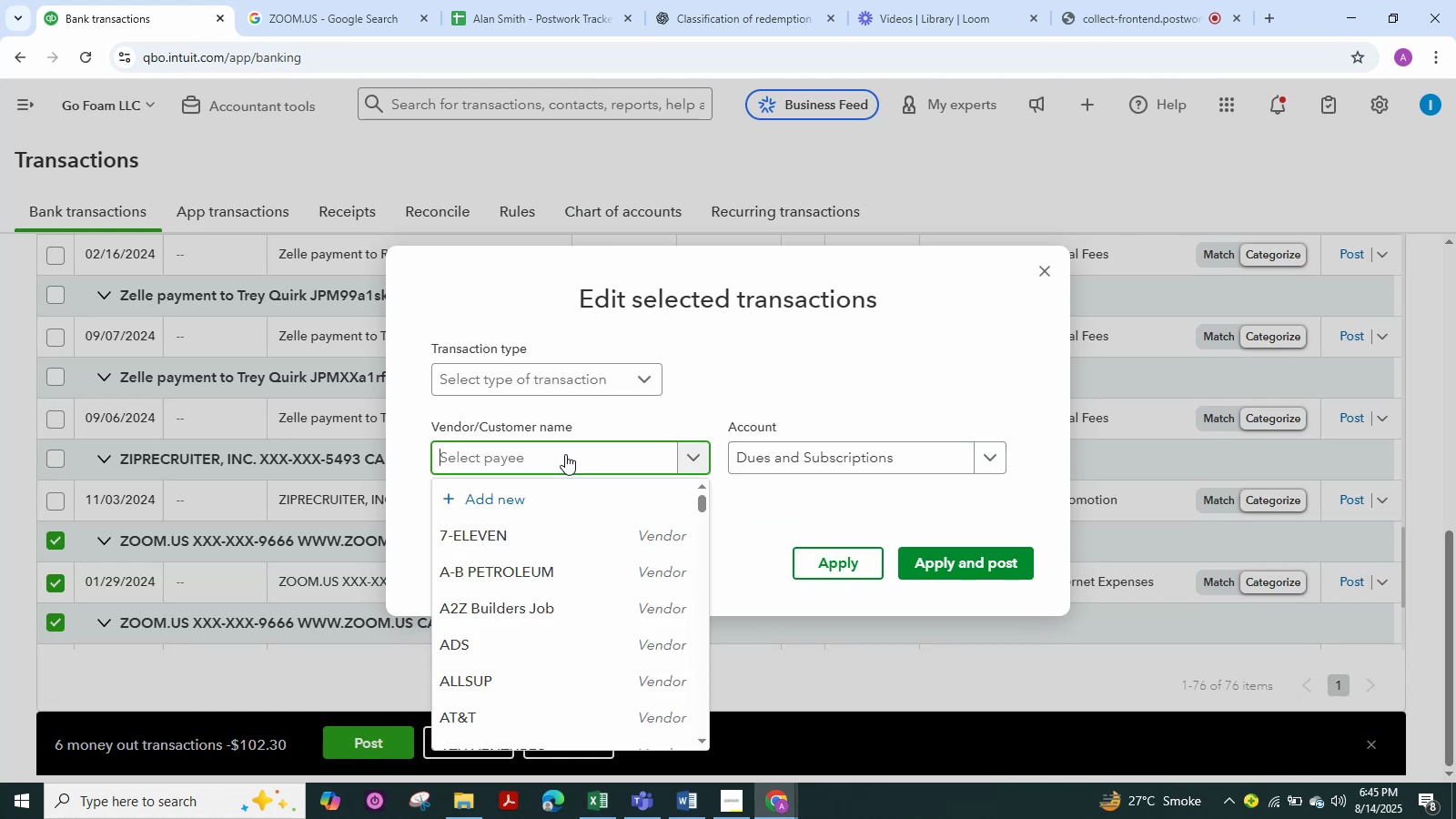 
key(Control+V)
 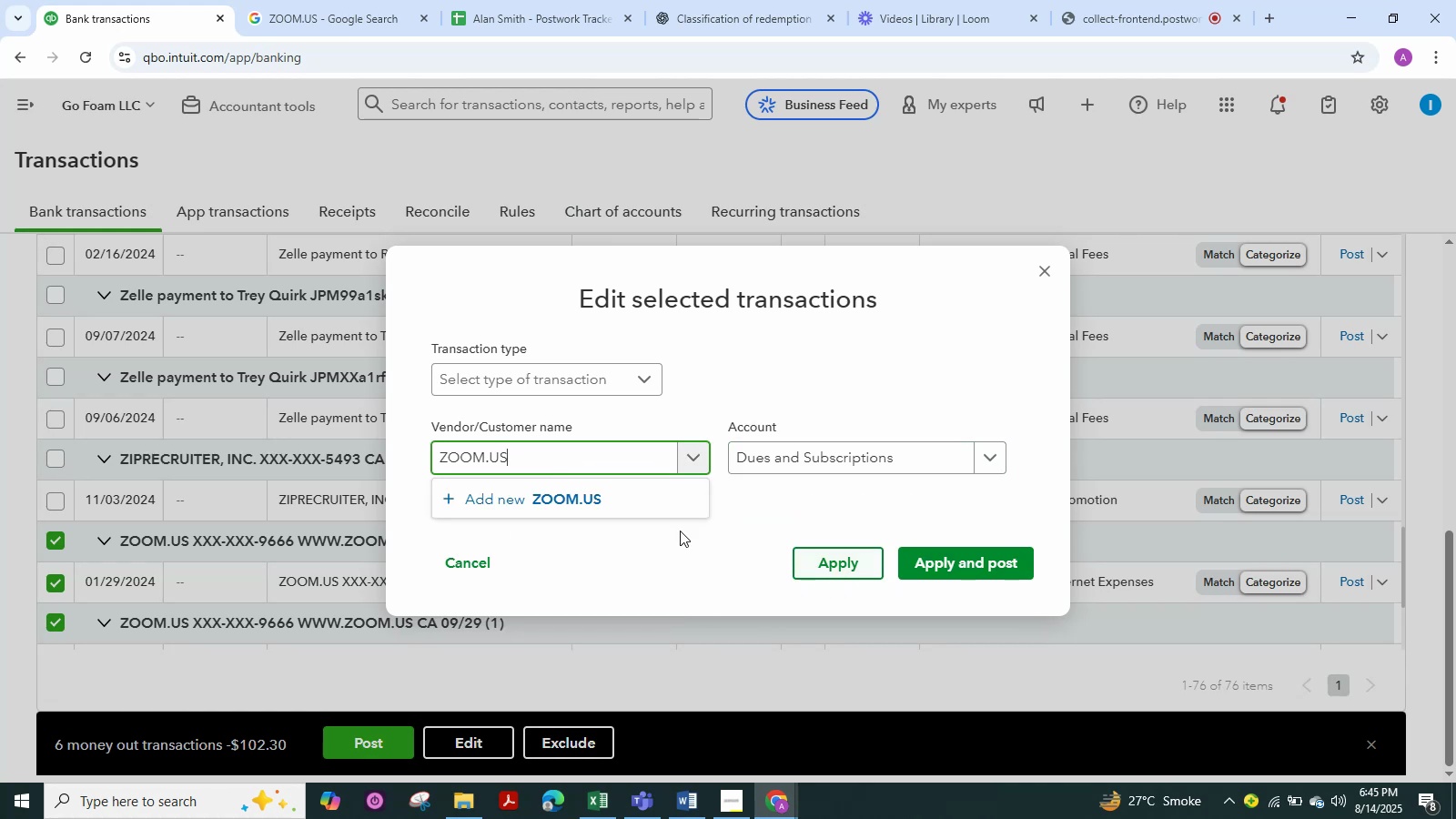 
left_click([528, 496])
 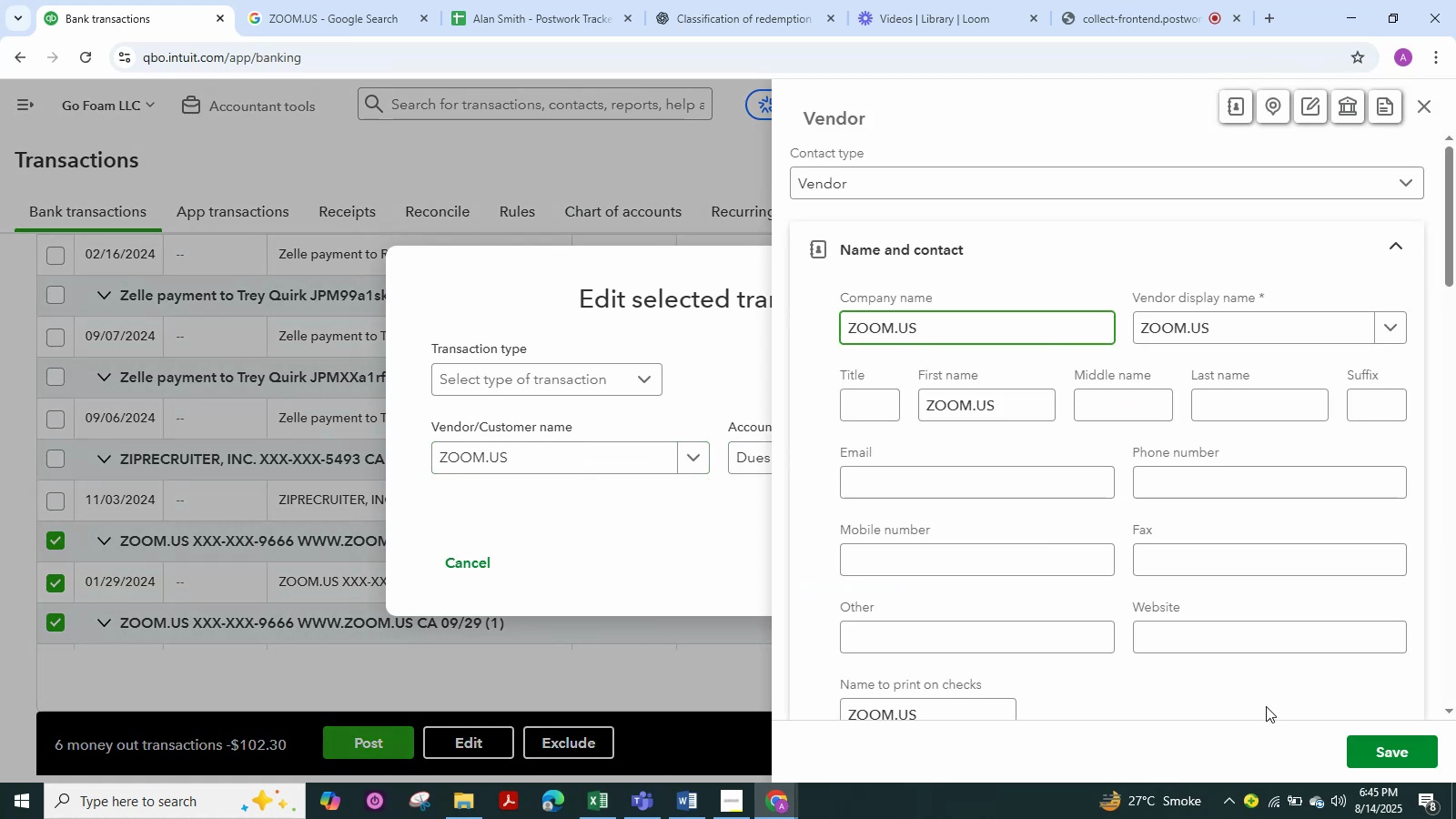 
left_click([1378, 749])
 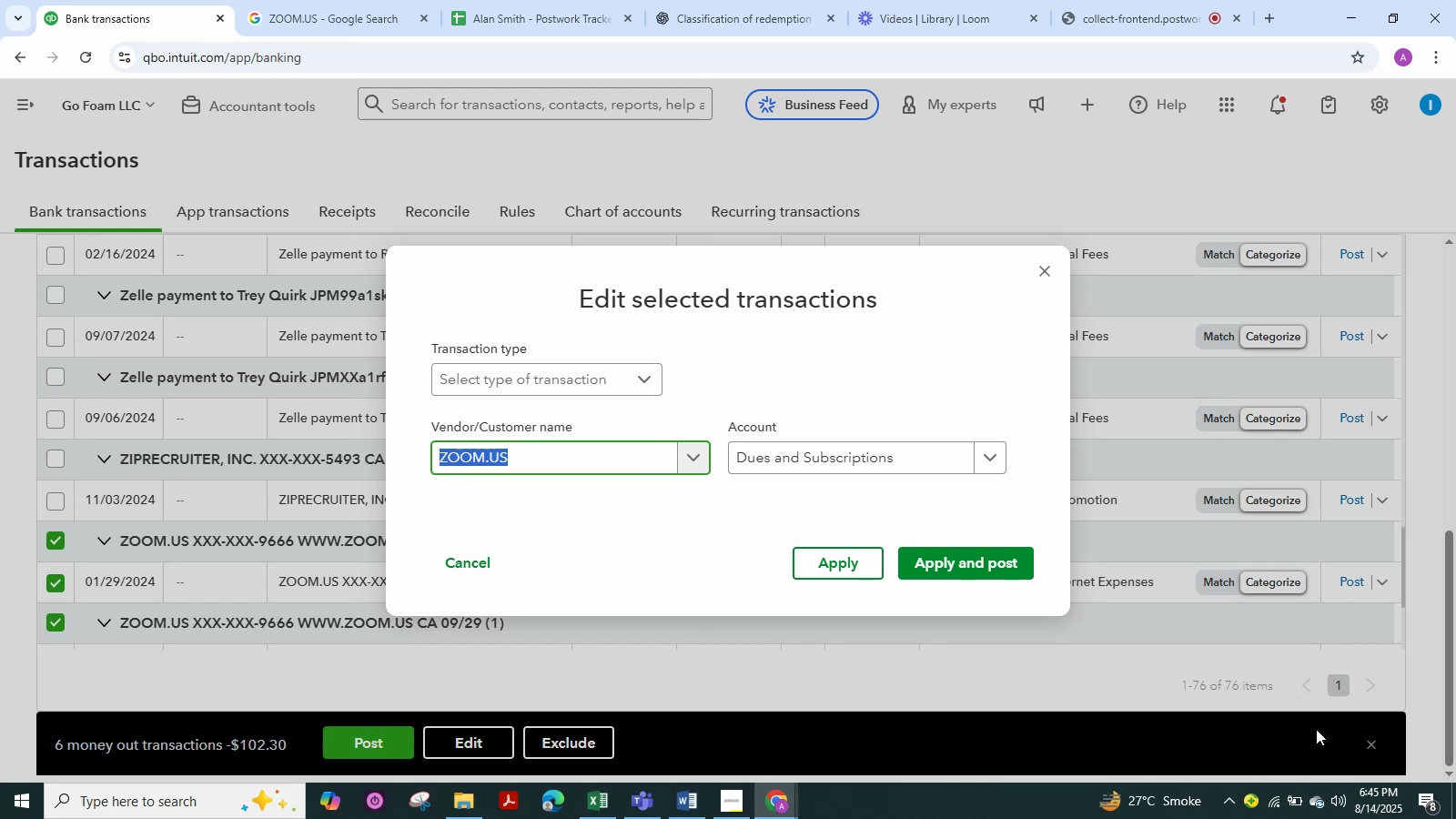 
left_click([972, 557])
 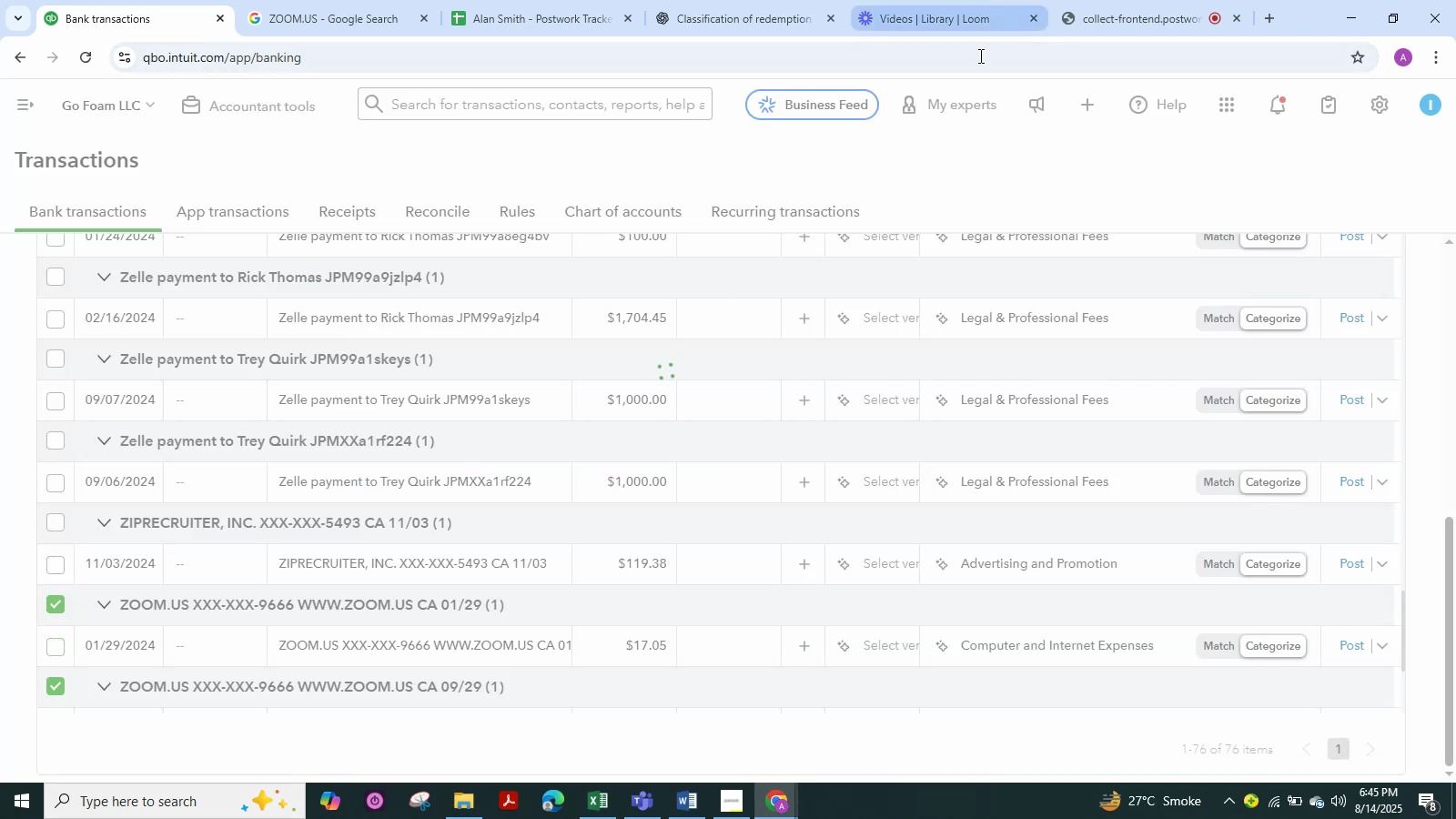 
left_click([1130, 18])
 